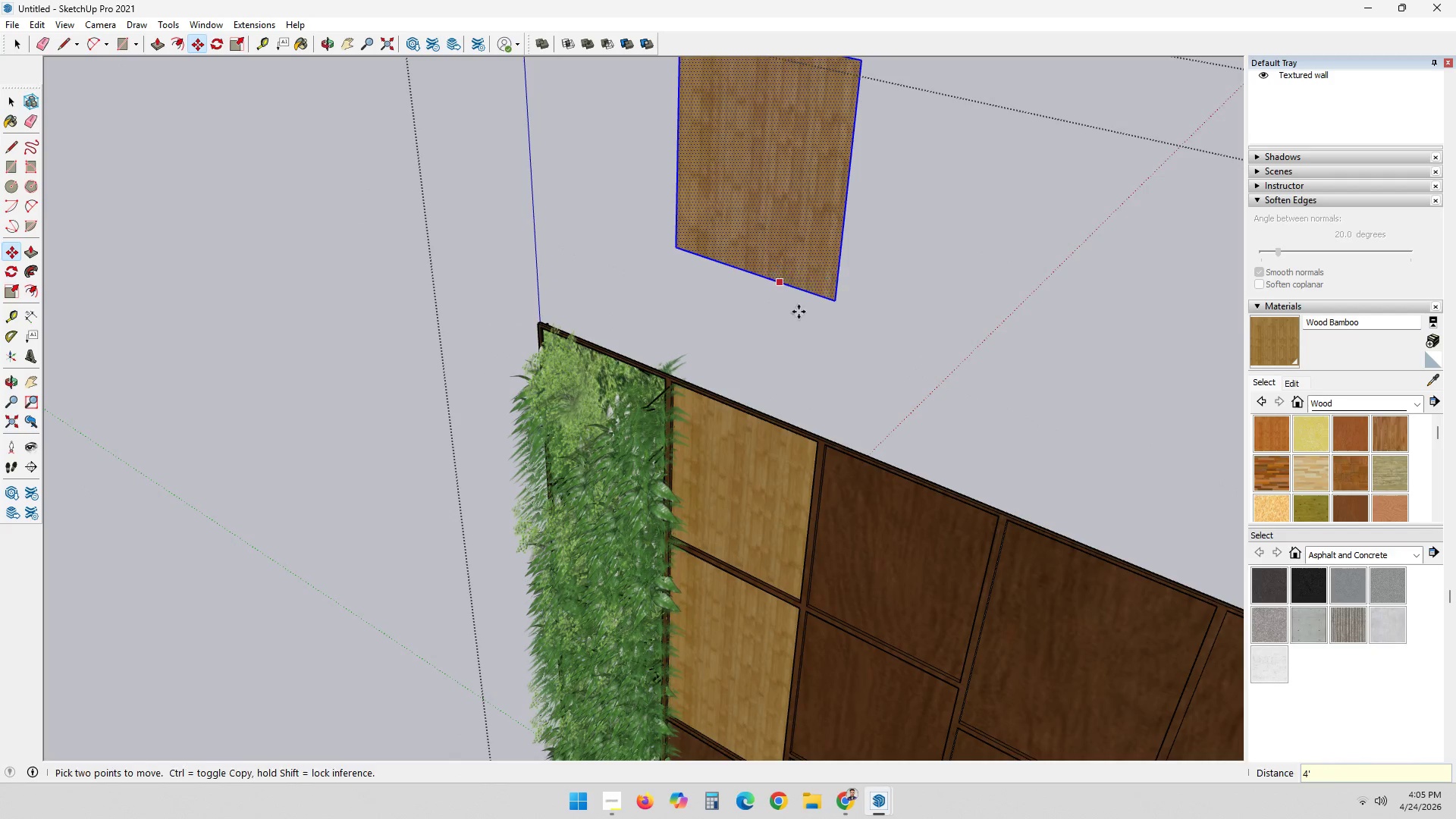 
key(Space)
 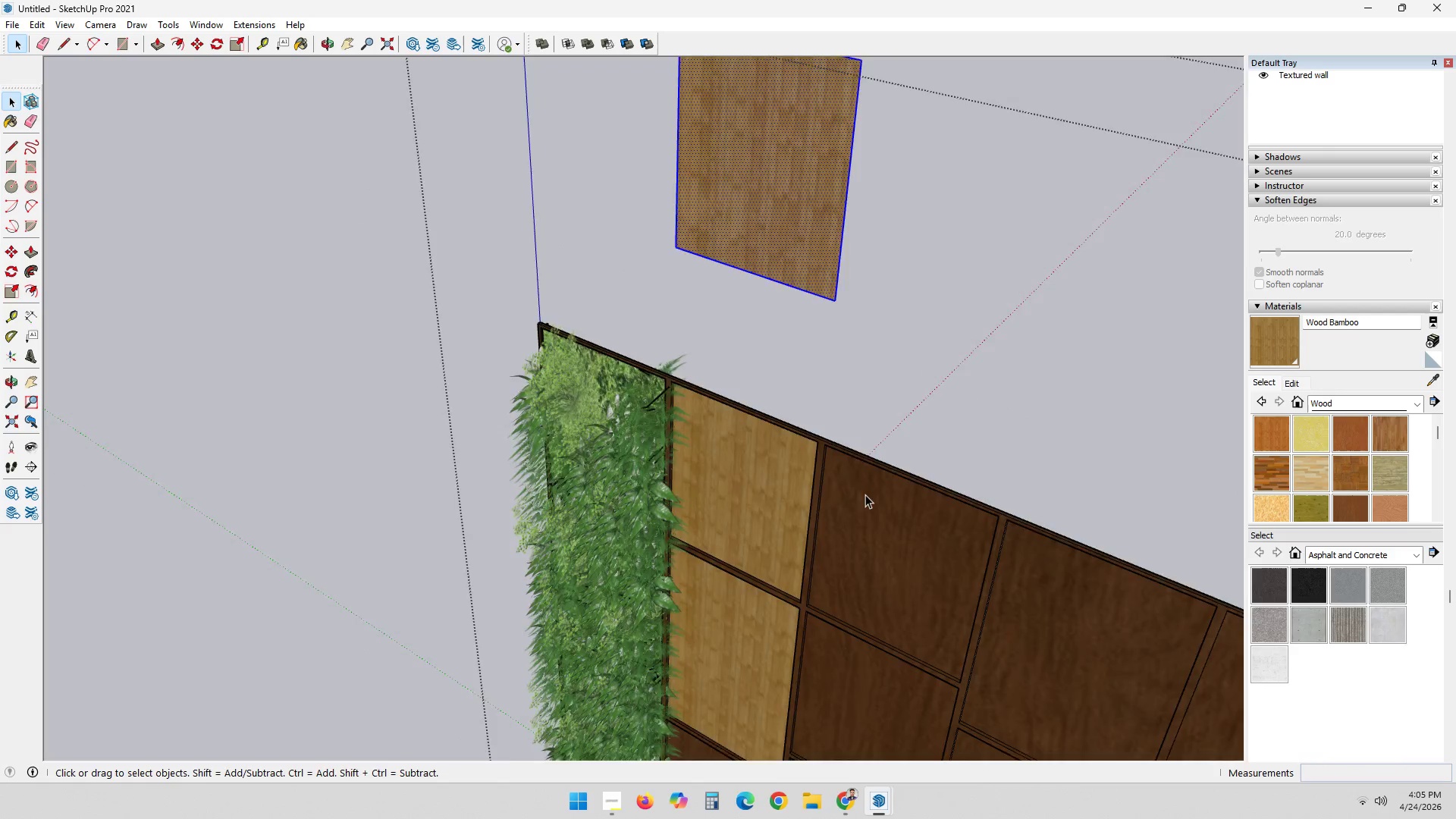 
left_click([782, 253])
 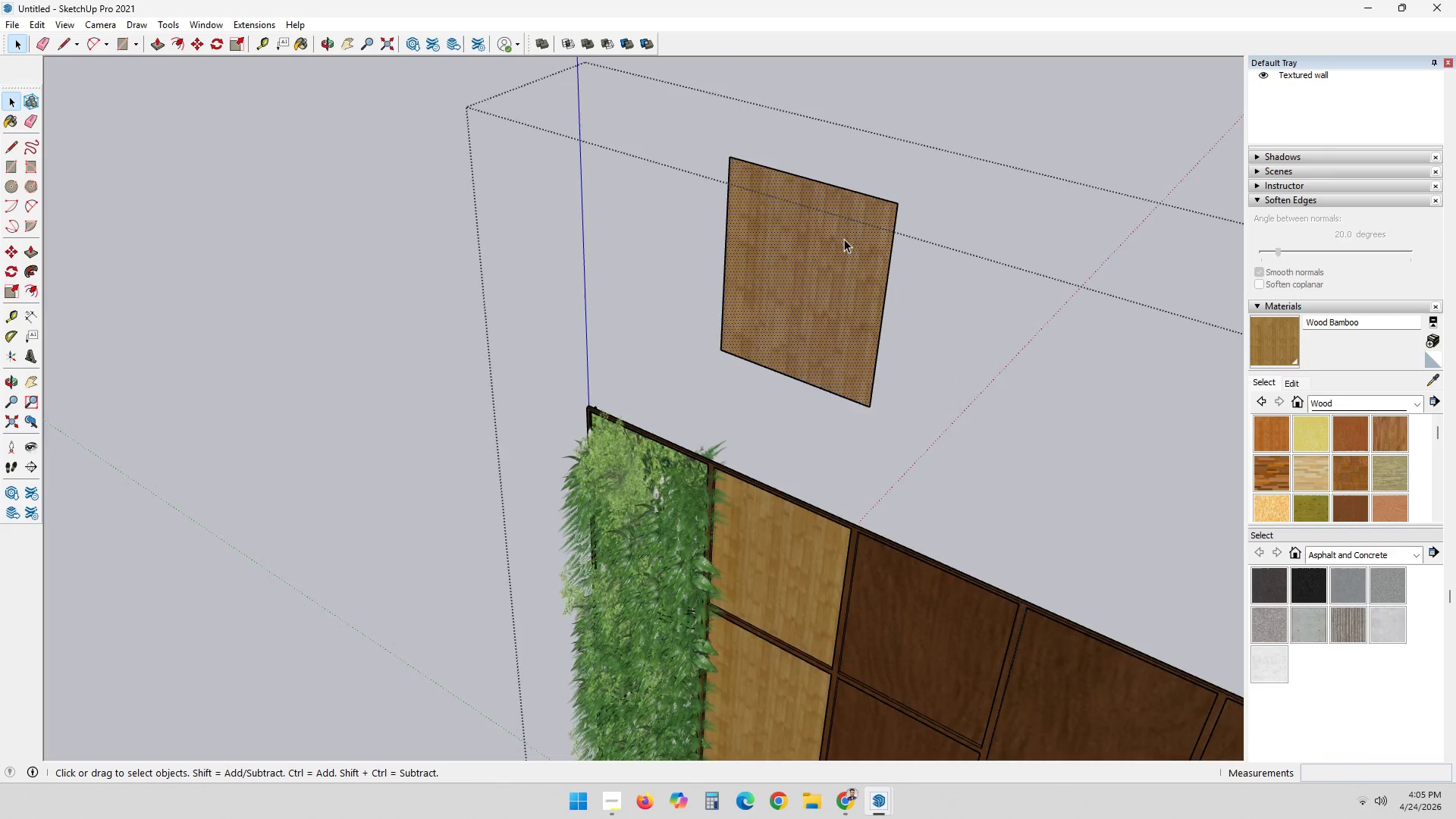 
scroll: coordinate [776, 246], scroll_direction: down, amount: 1.0
 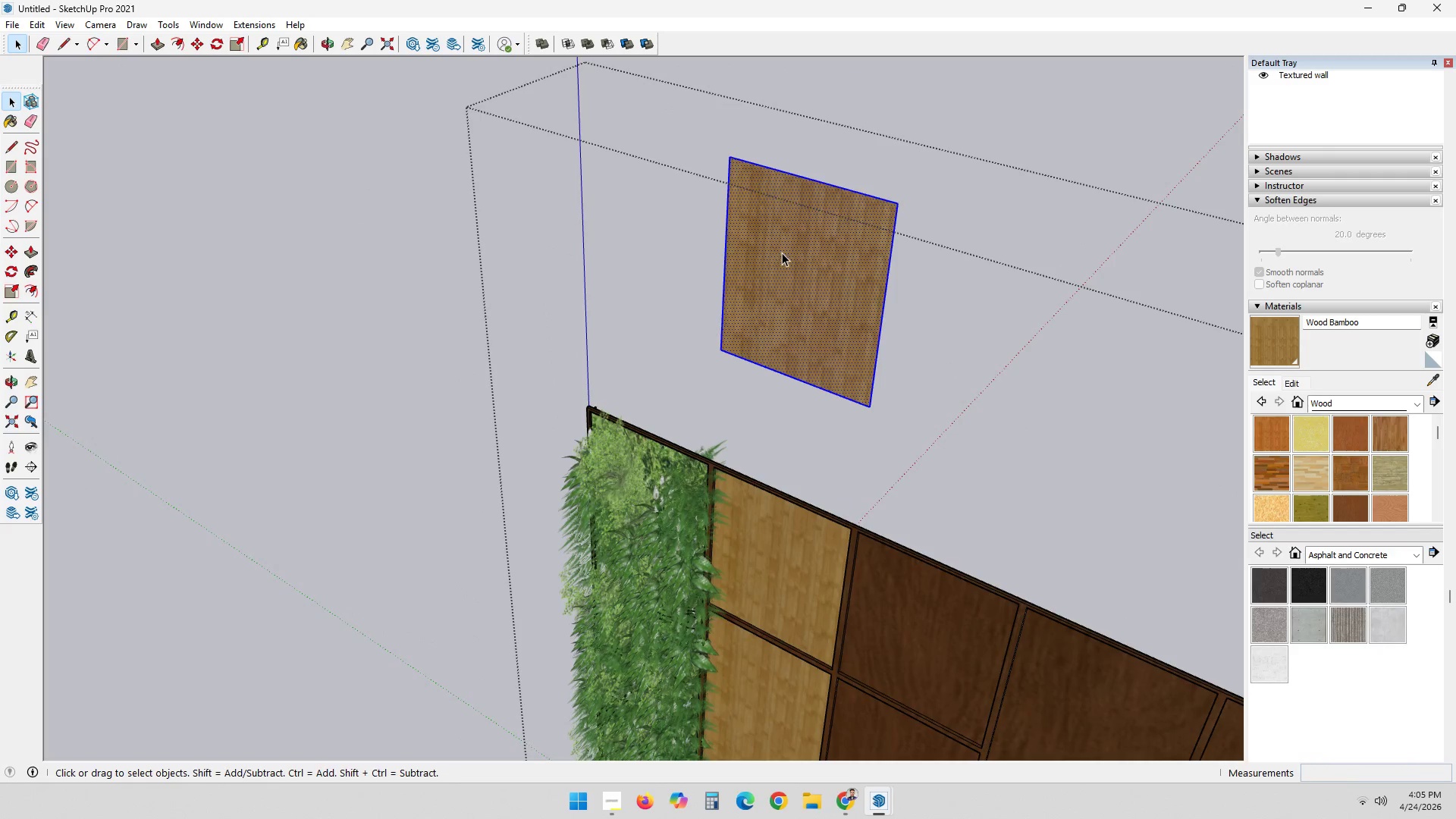 
left_click([976, 369])
 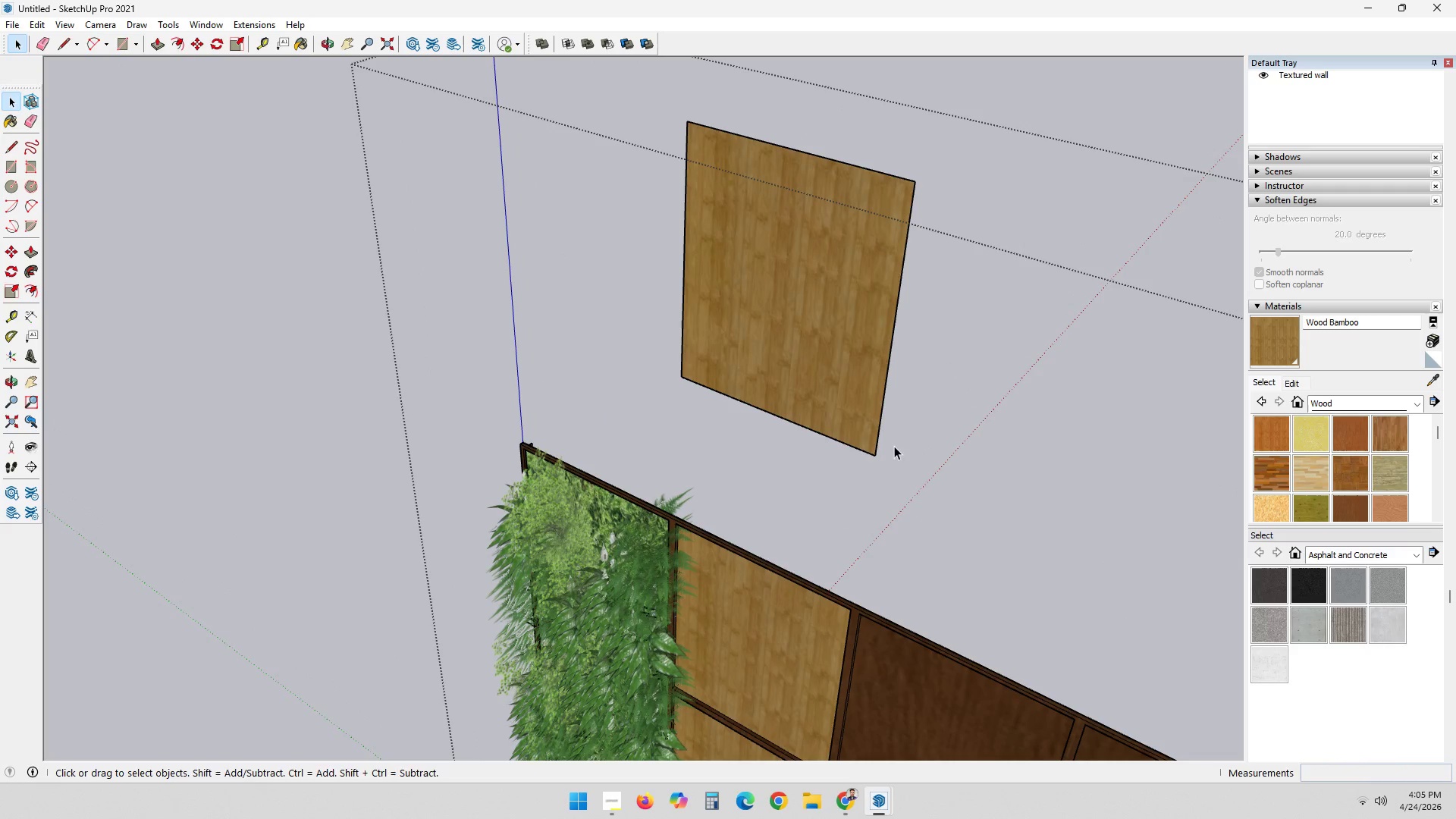 
scroll: coordinate [873, 309], scroll_direction: up, amount: 3.0
 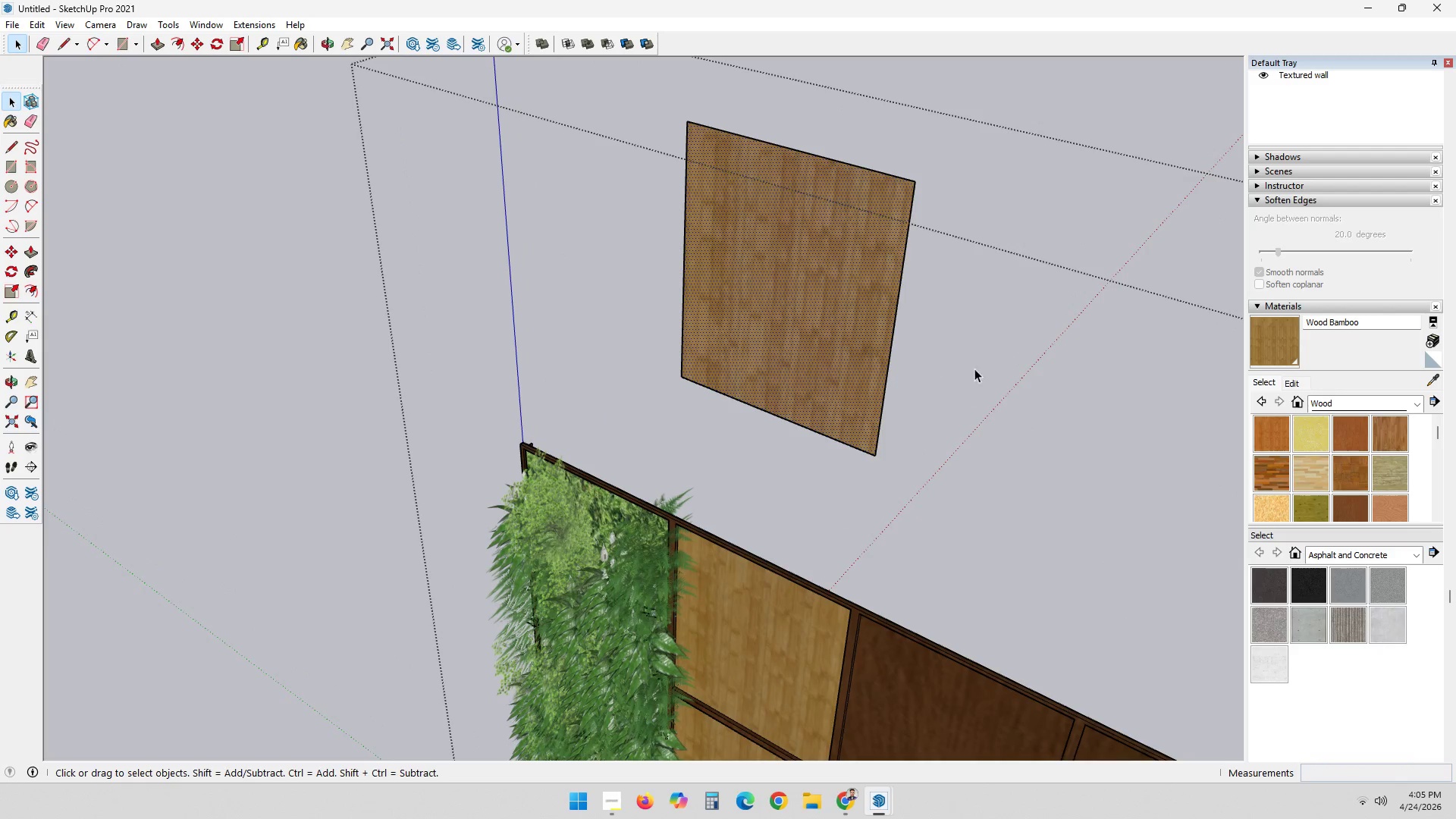 
key(L)
 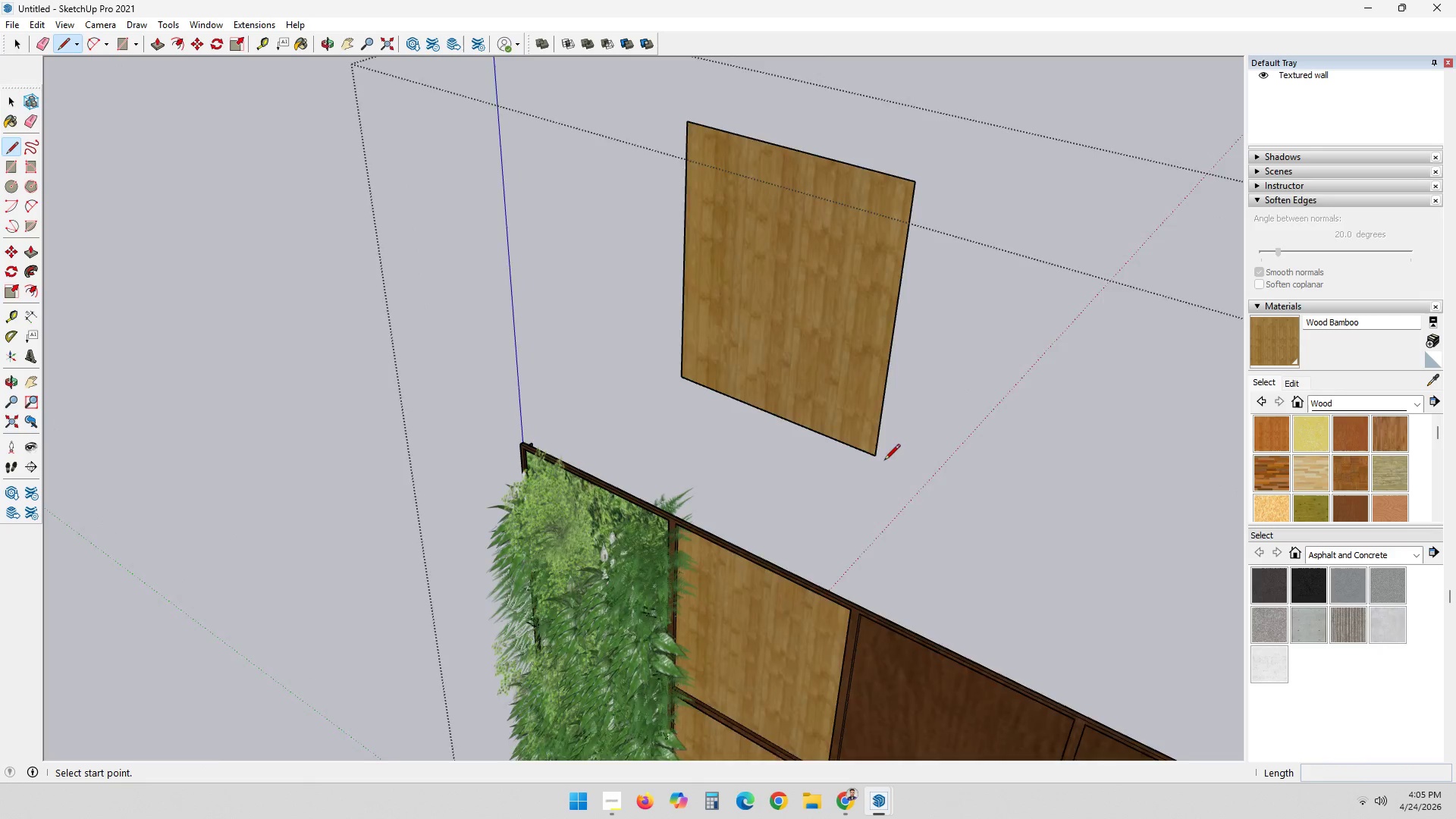 
scroll: coordinate [879, 465], scroll_direction: up, amount: 3.0
 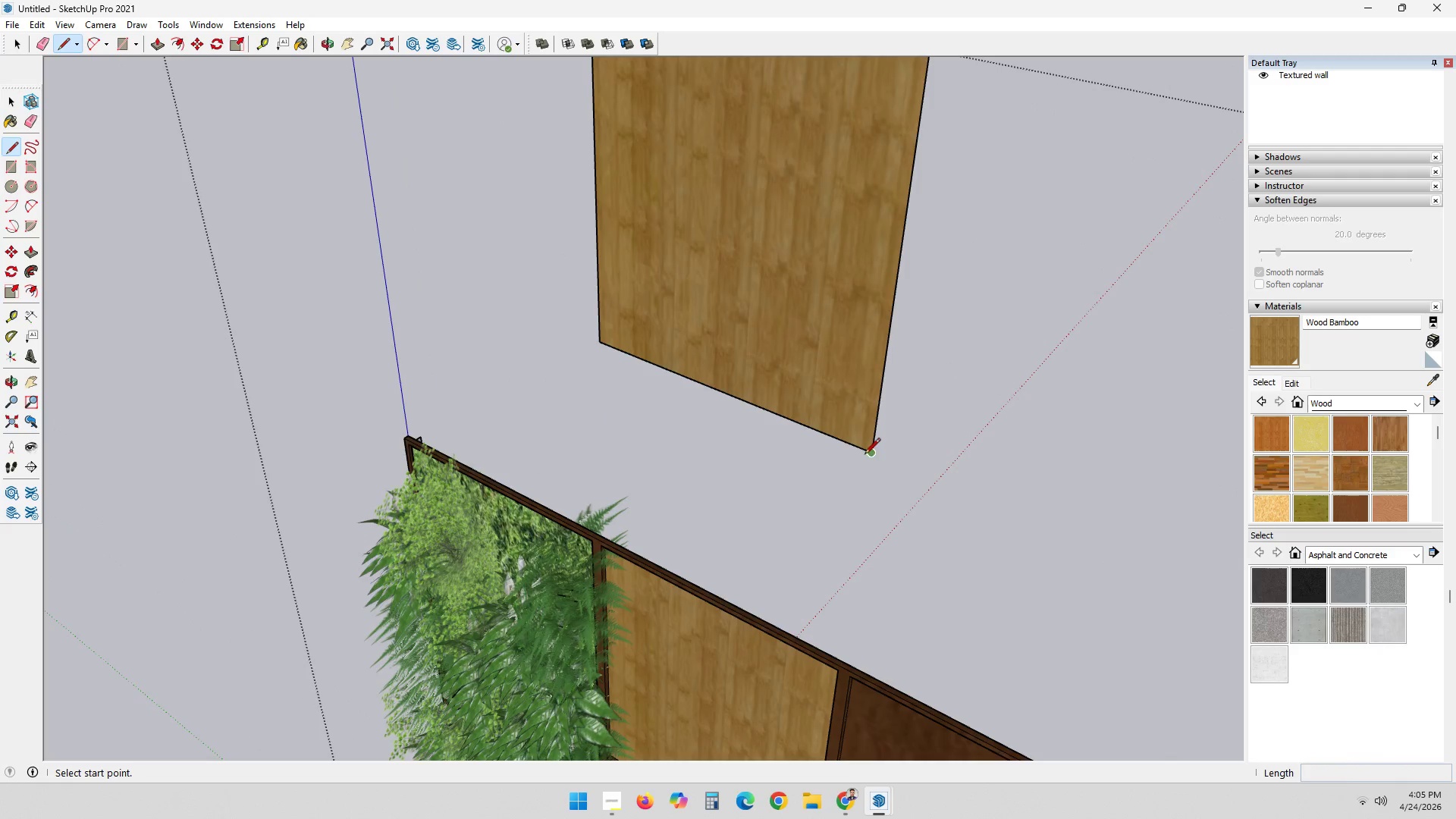 
left_click([868, 454])
 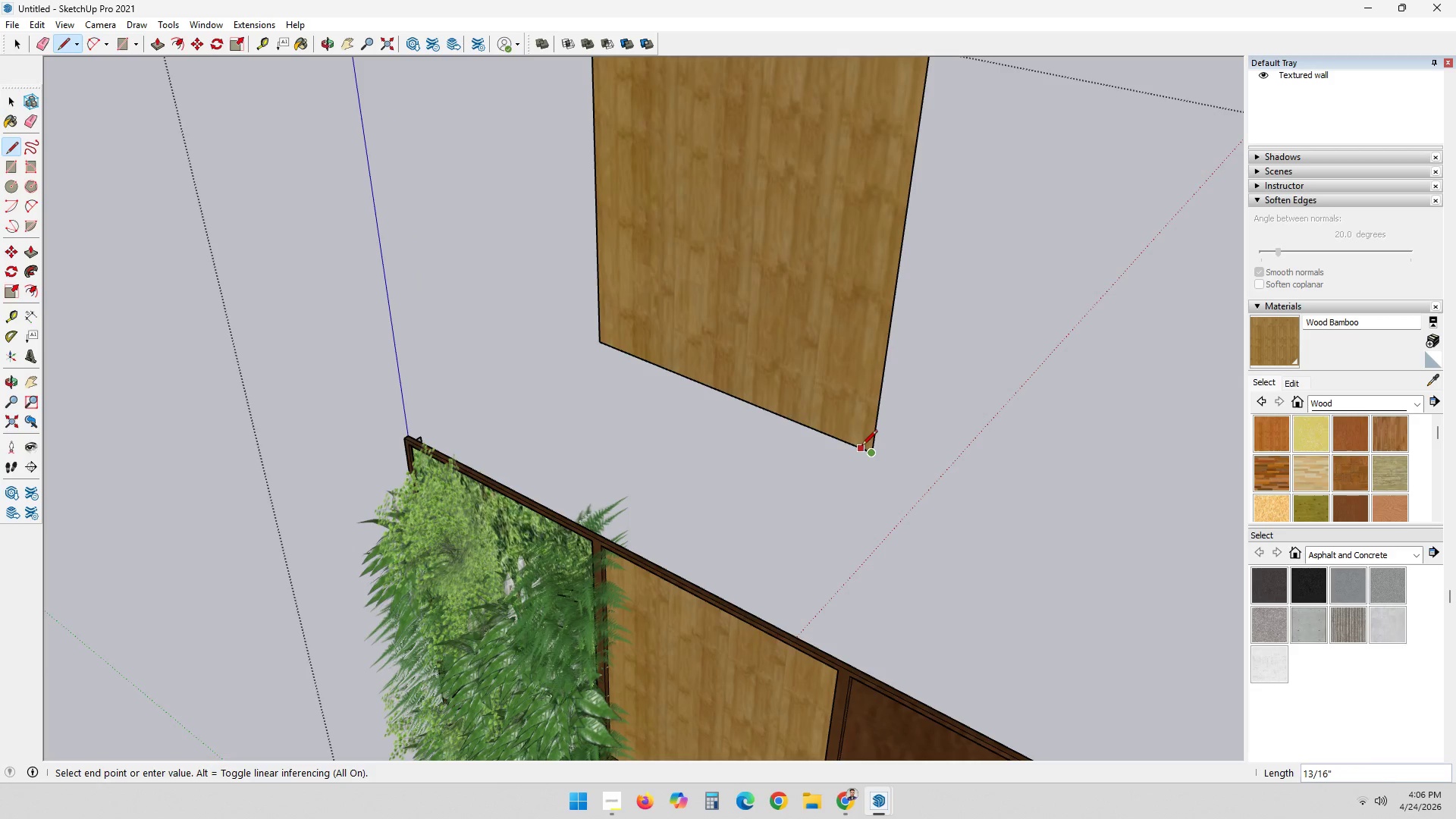 
wait(10.09)
 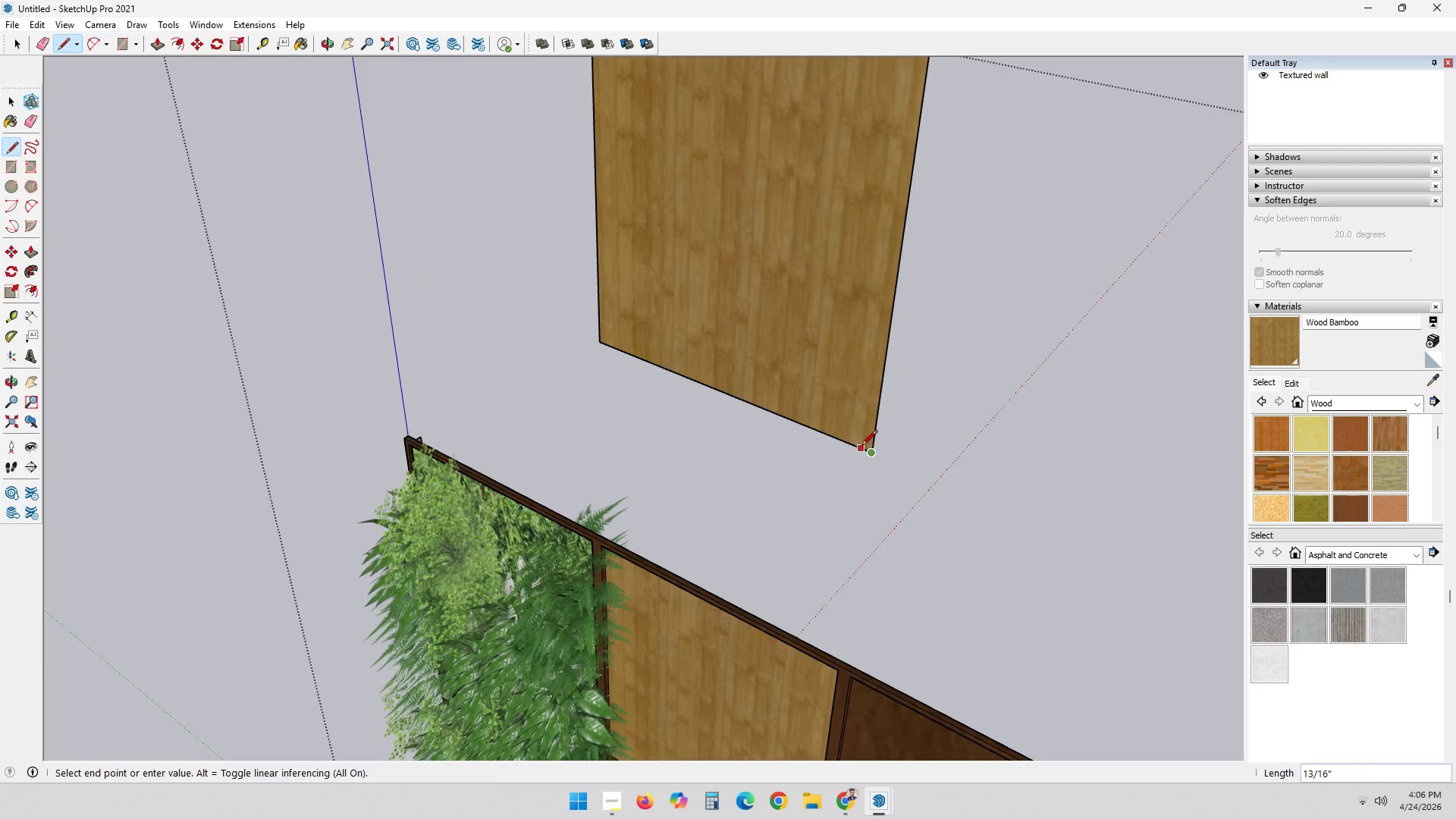 
key(1)
 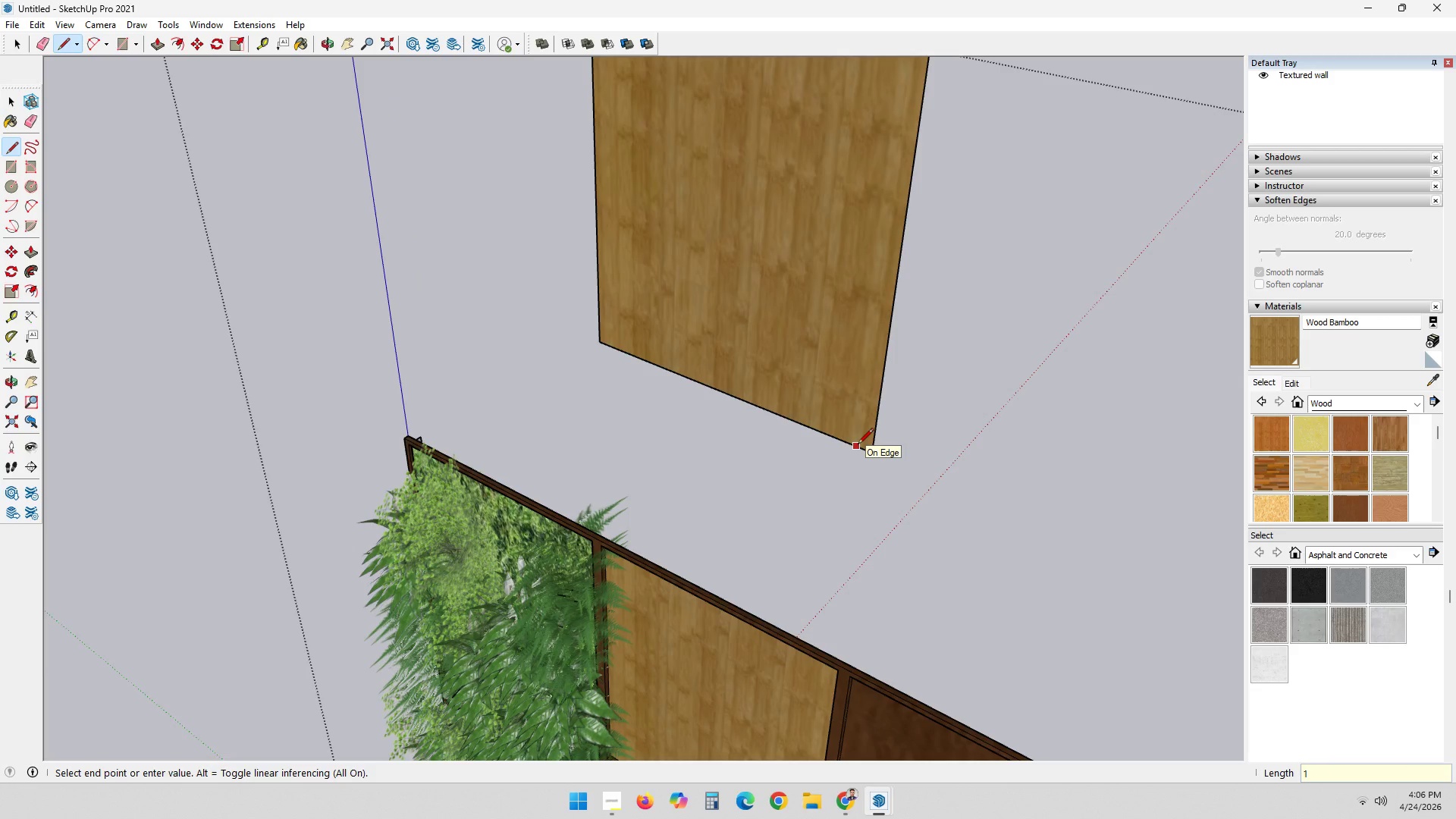 
key(Shift+ShiftRight)
 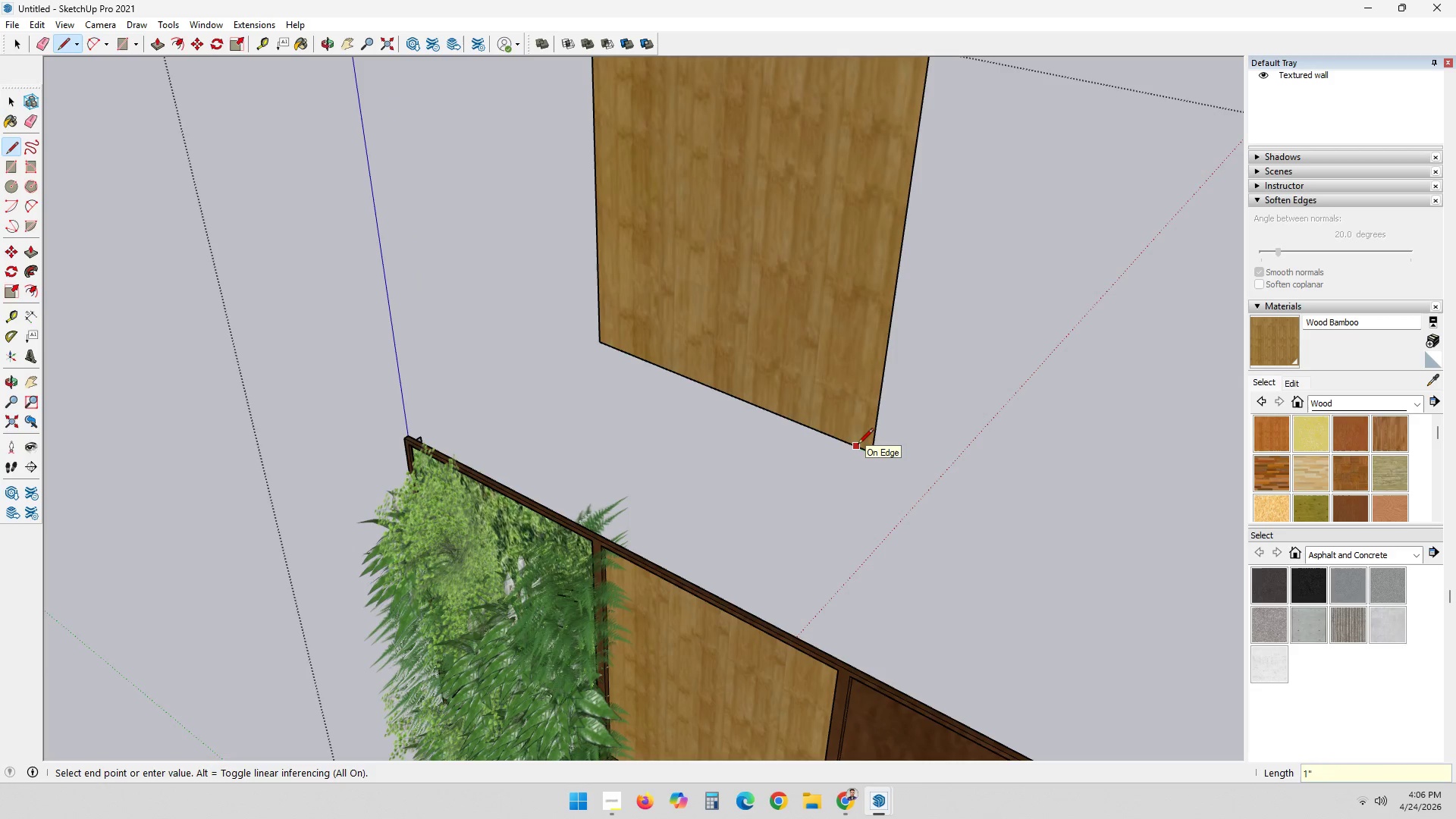 
key(Shift+Quote)
 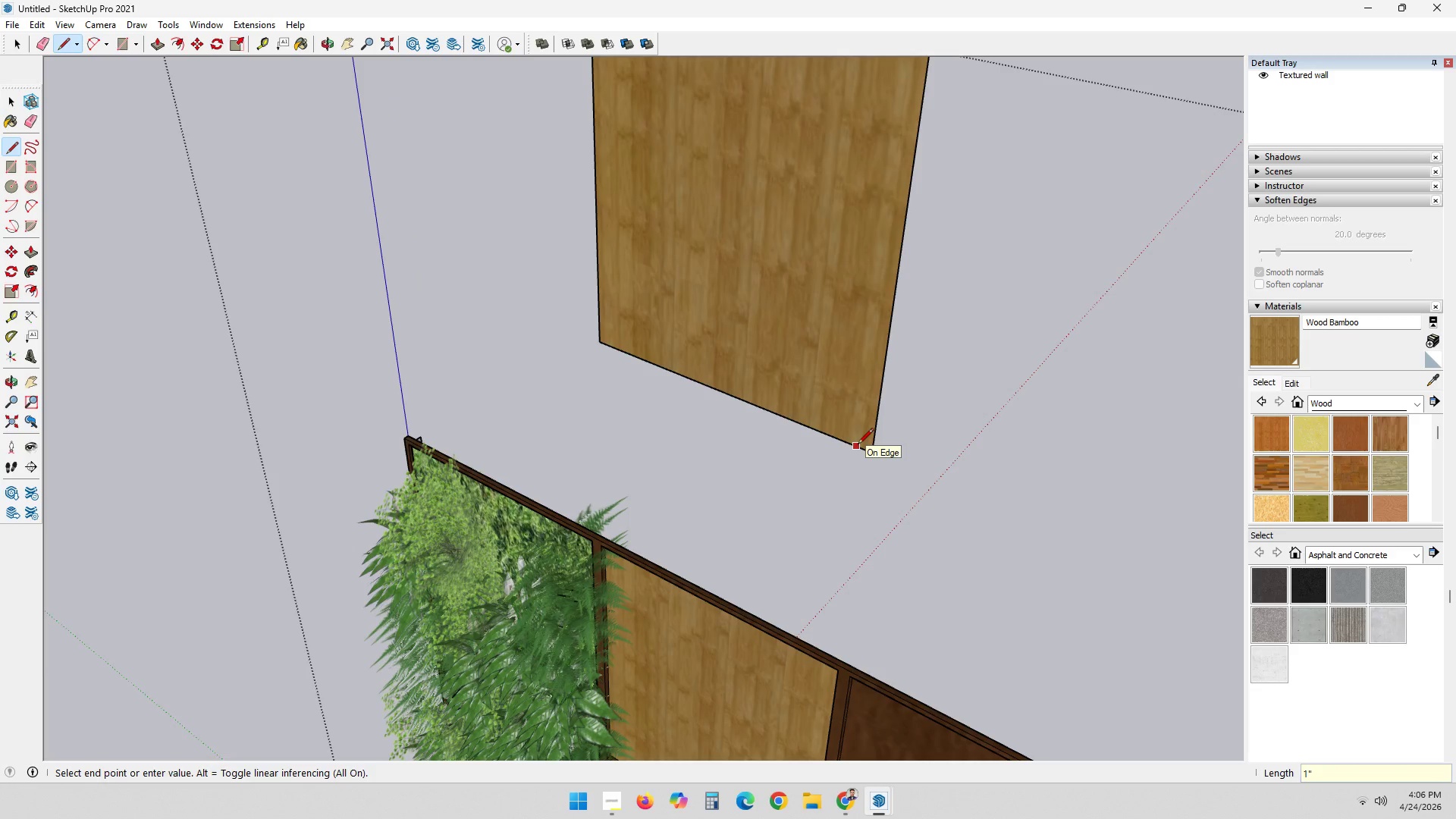 
key(Enter)
 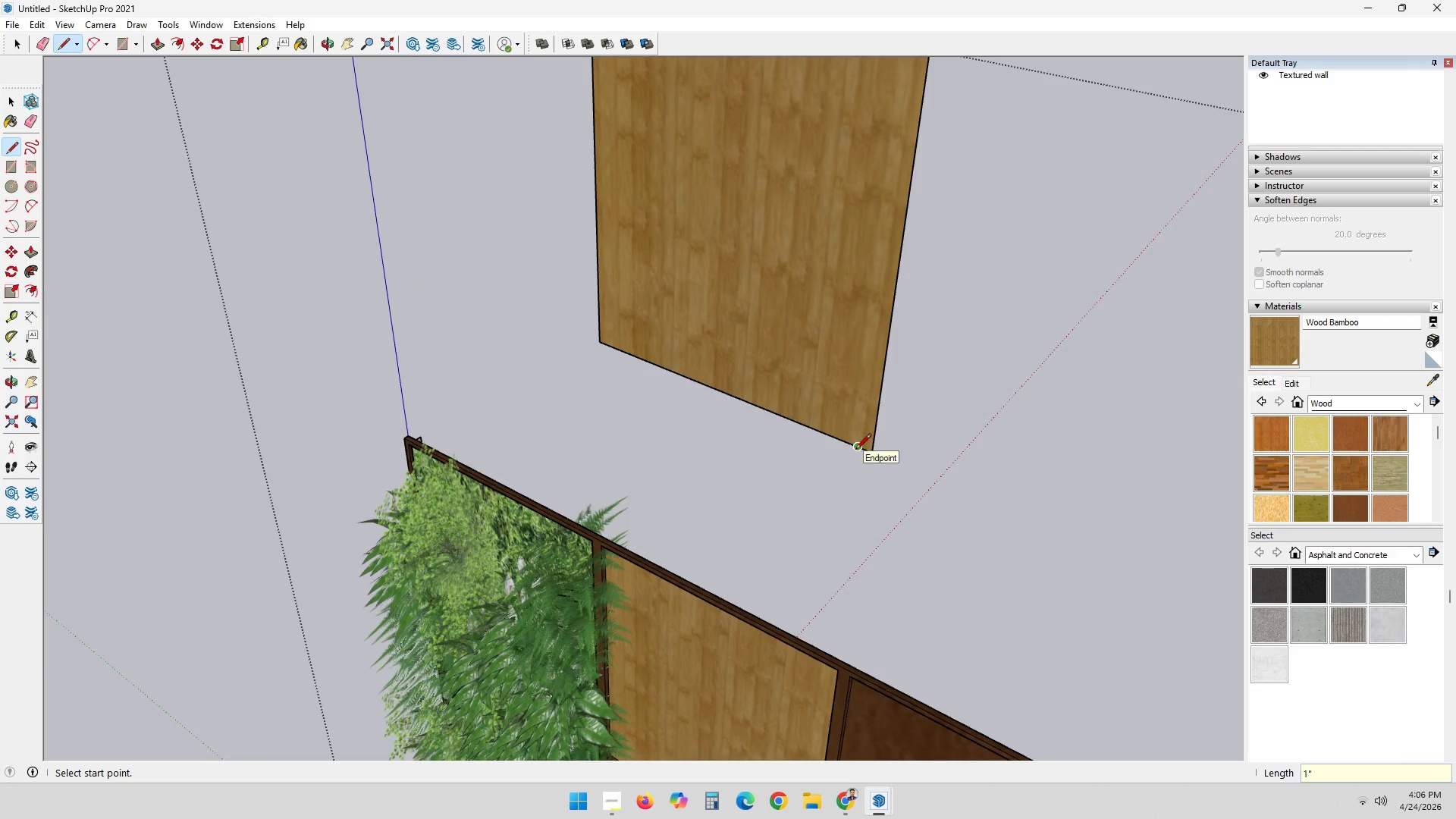 
left_click([855, 450])
 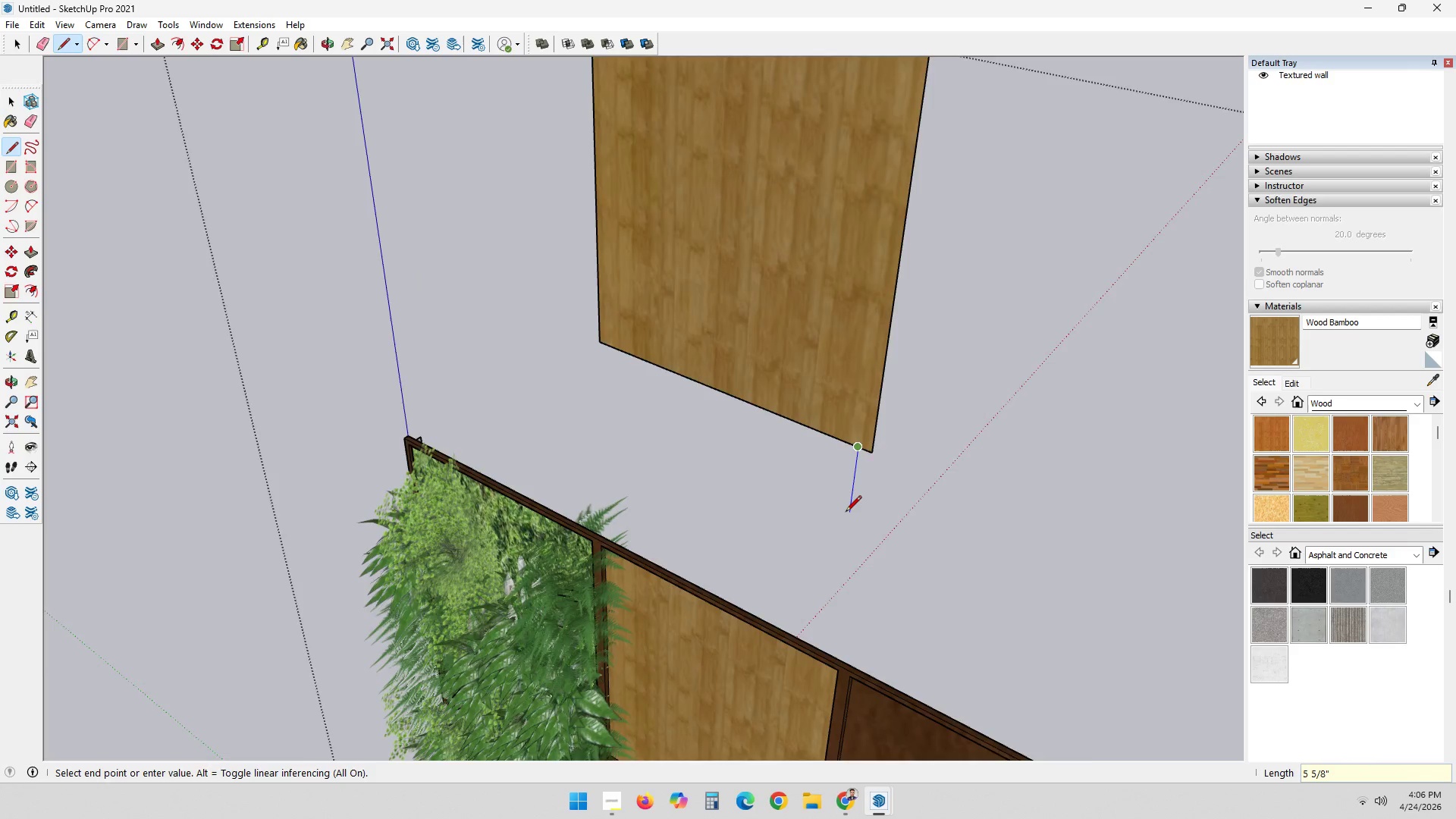 
scroll: coordinate [846, 513], scroll_direction: down, amount: 3.0
 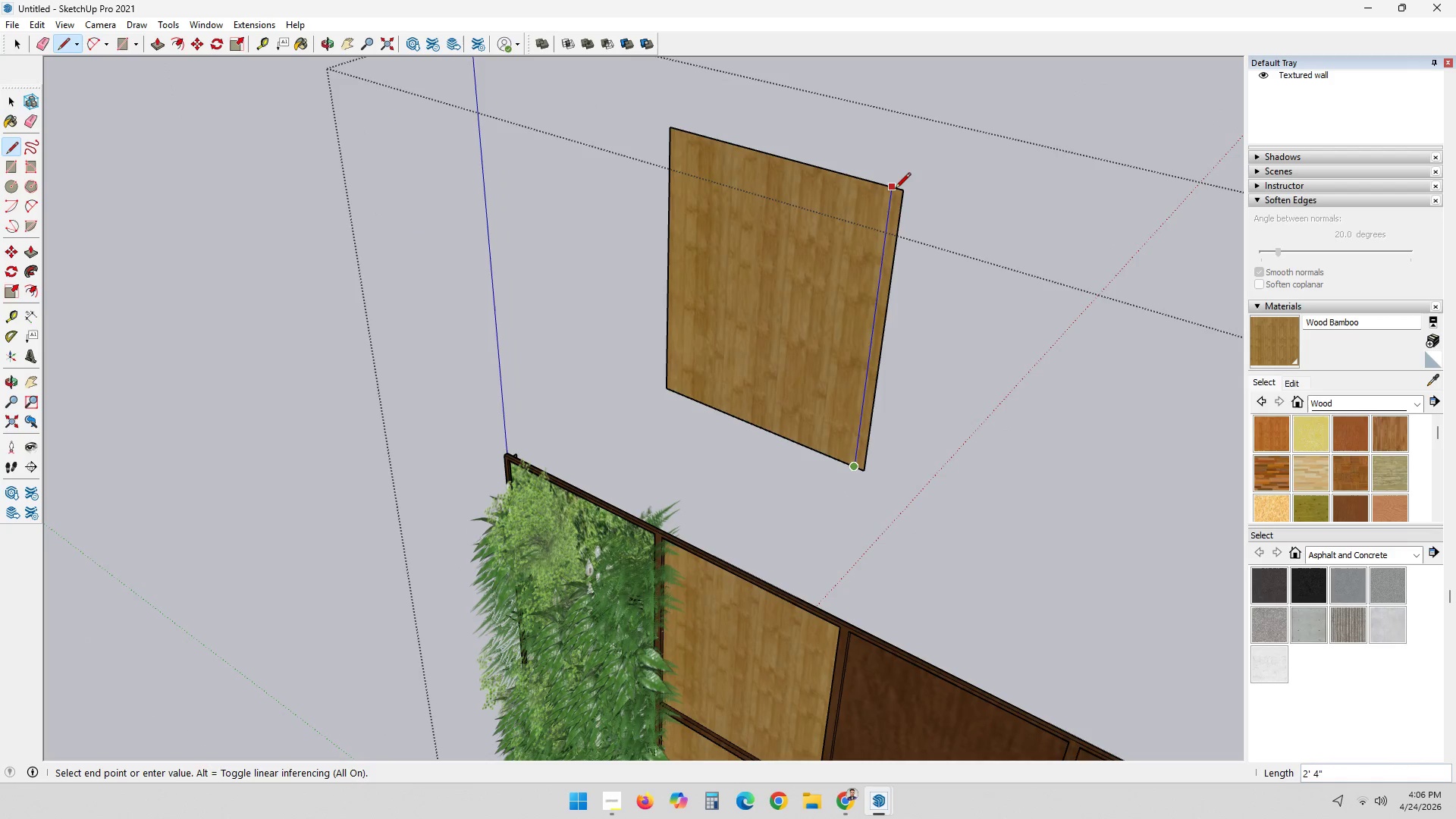 
left_click([895, 189])
 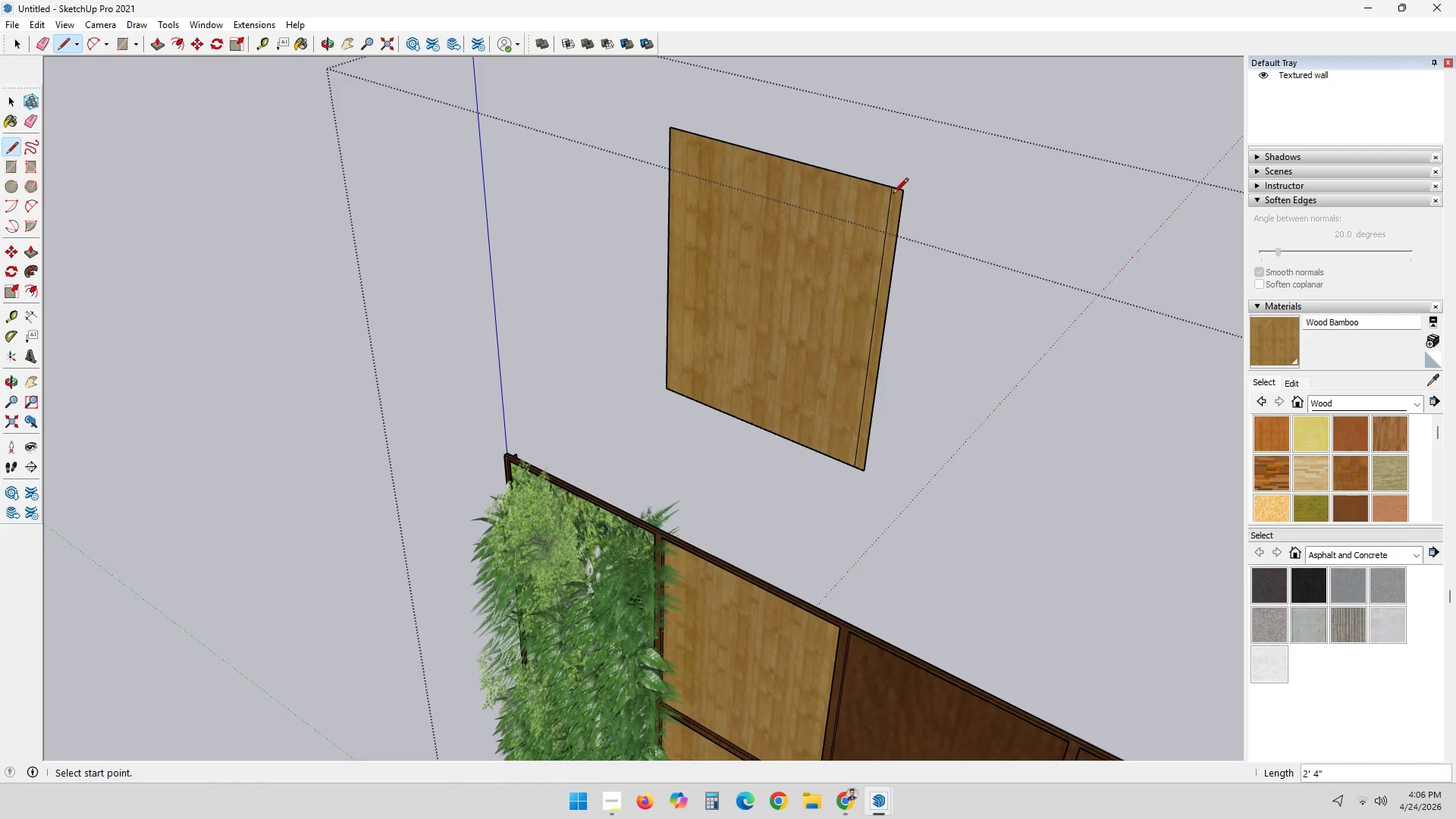 
key(Space)
 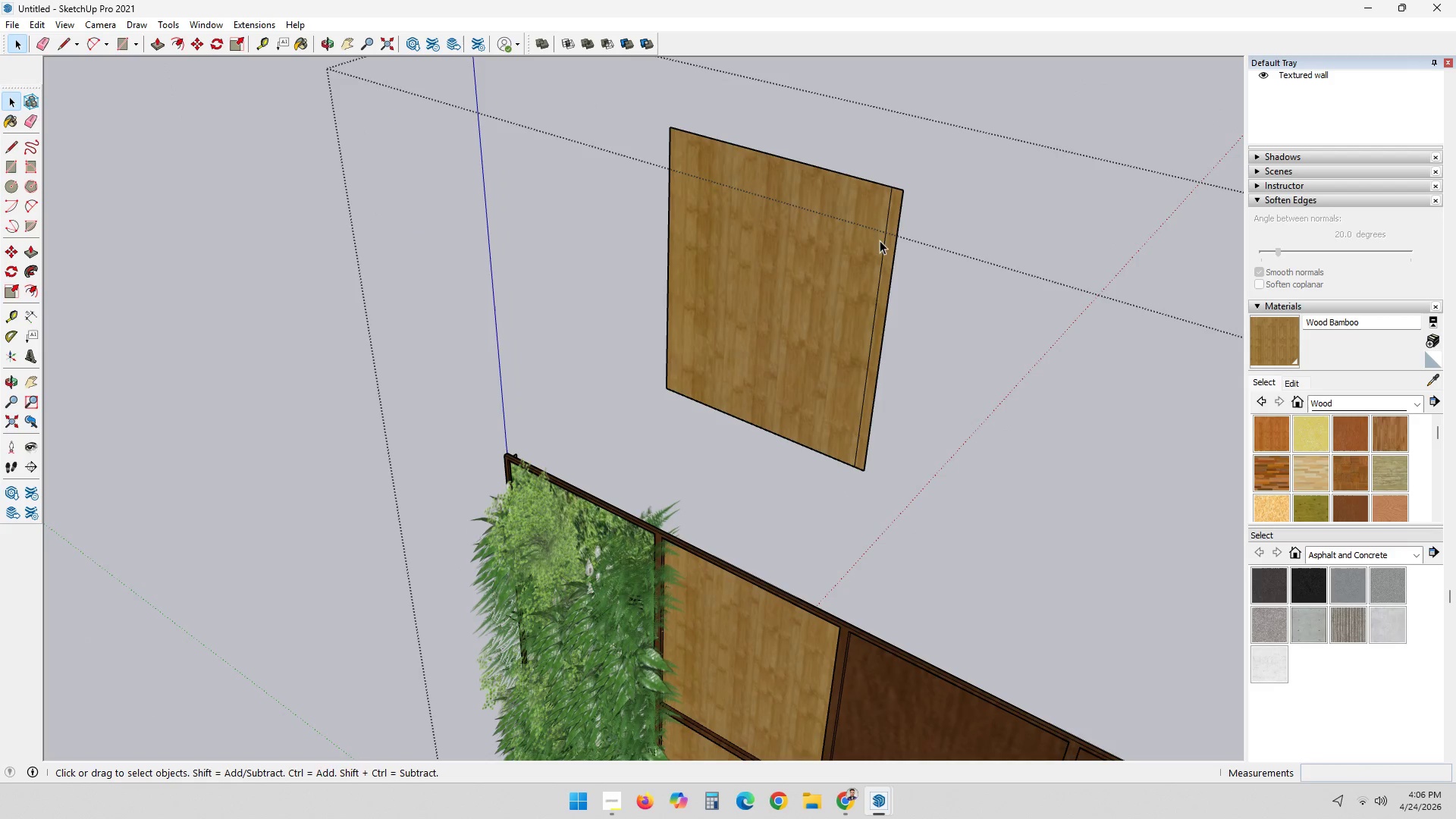 
left_click([884, 242])
 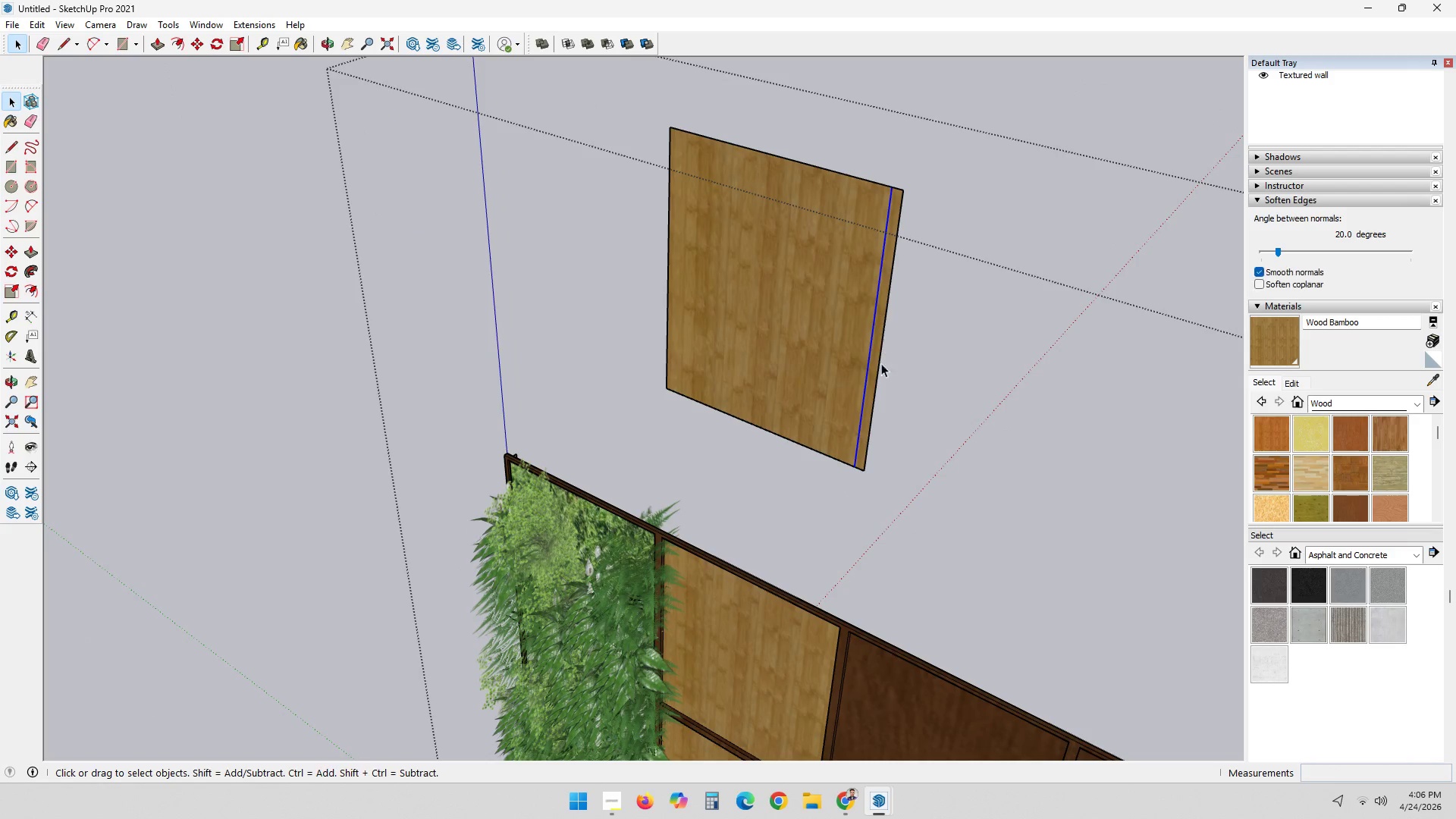 
key(M)
 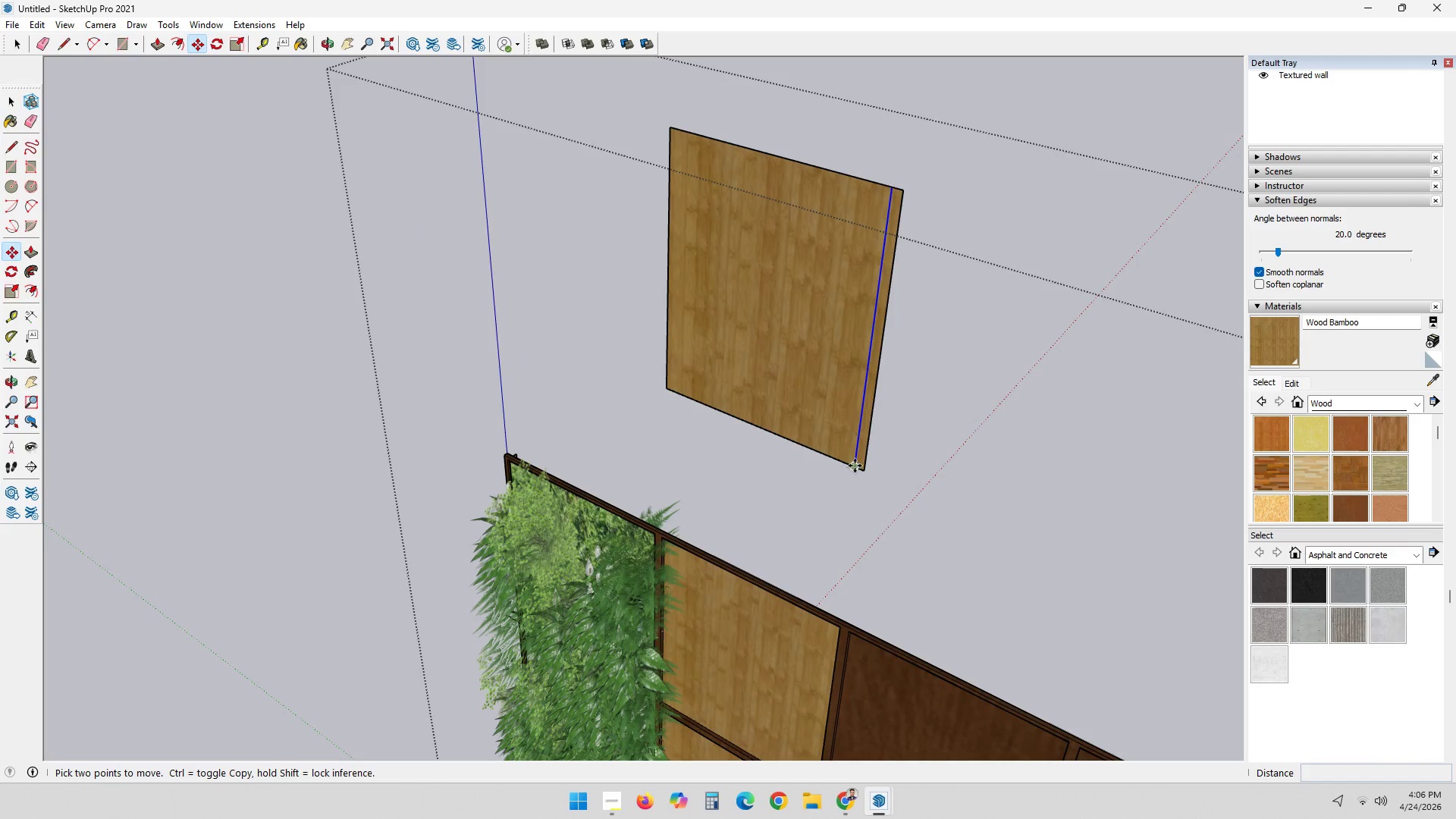 
left_click([855, 464])
 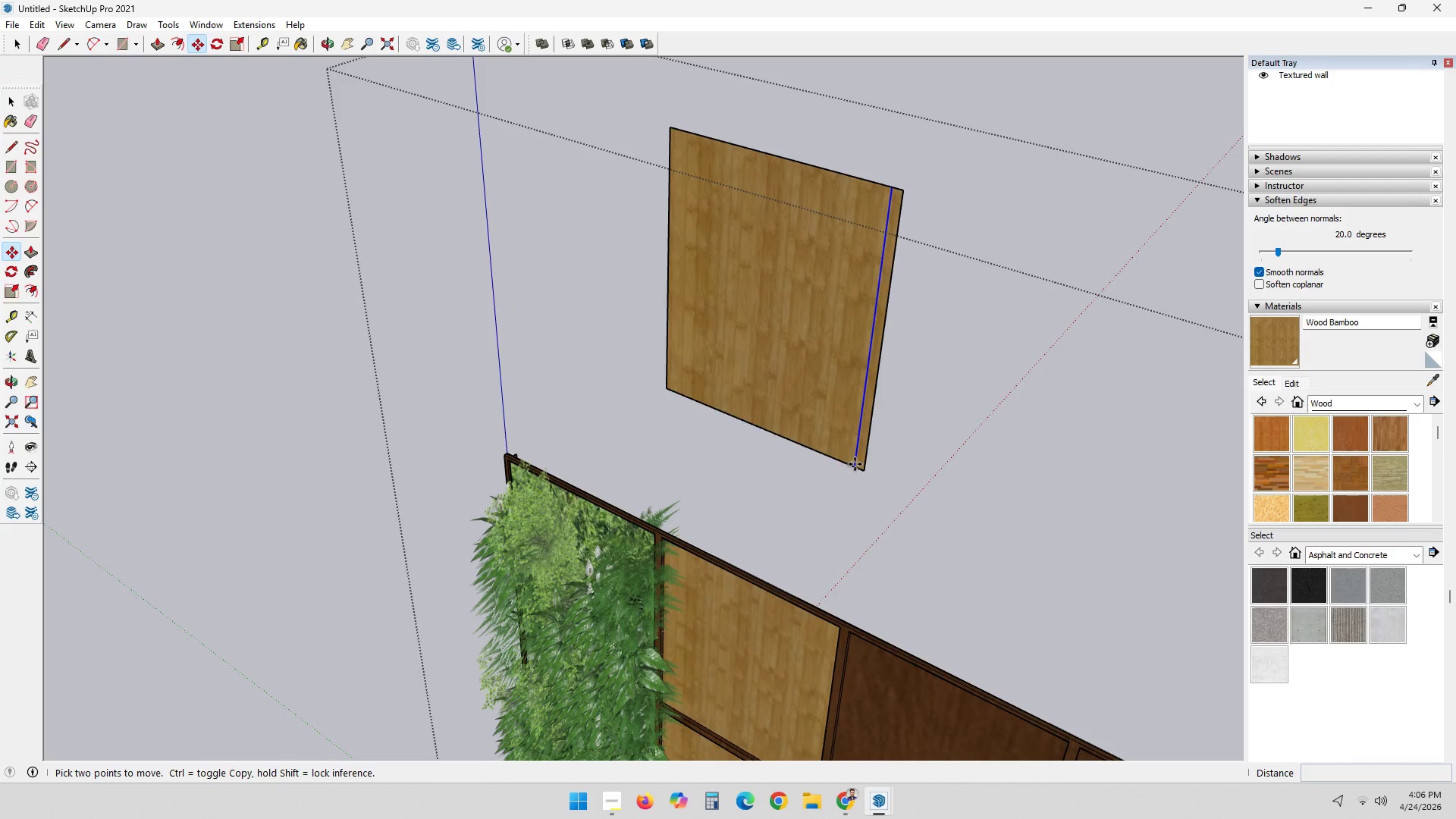 
key(Control+ControlLeft)
 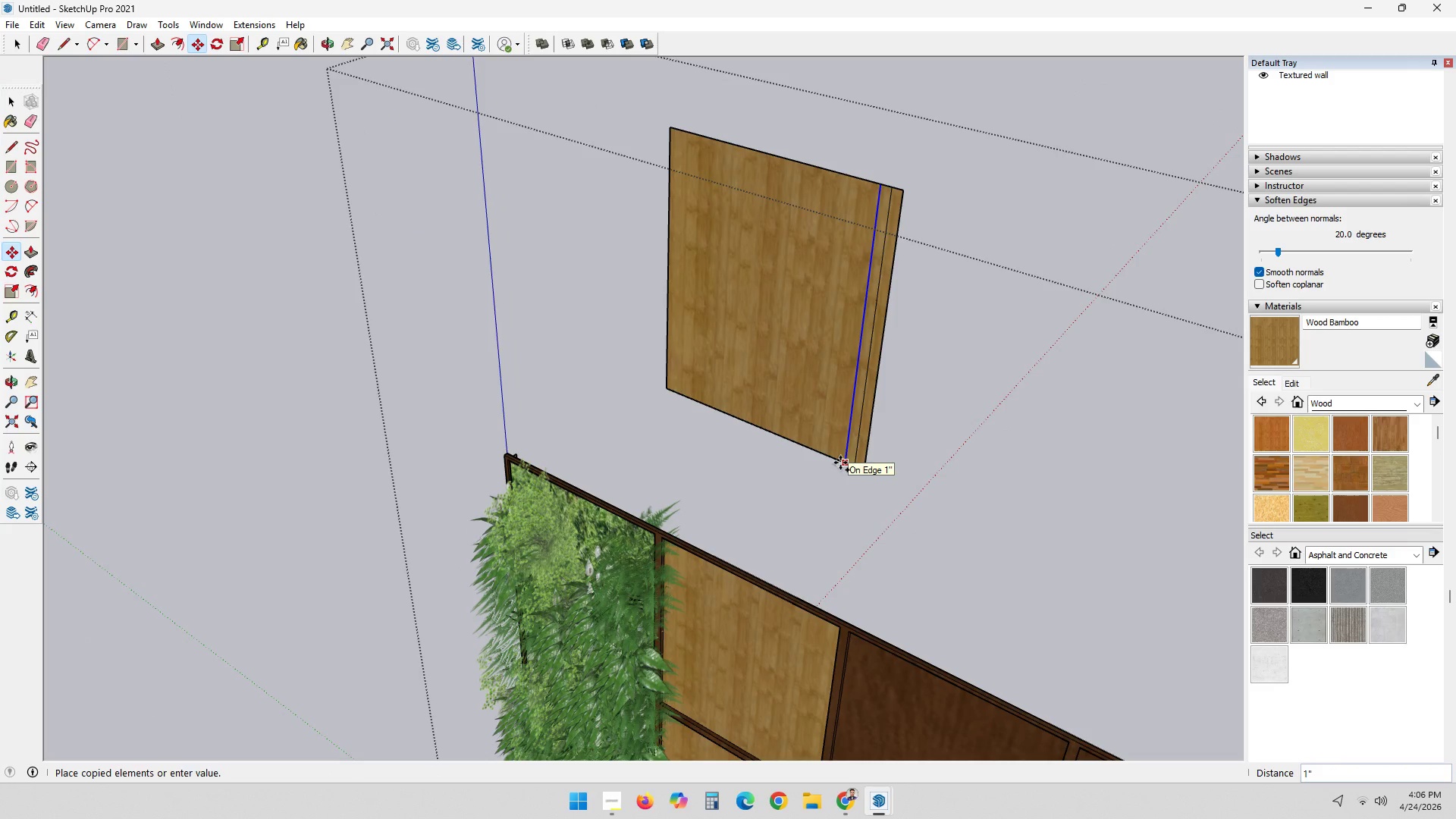 
left_click([840, 463])
 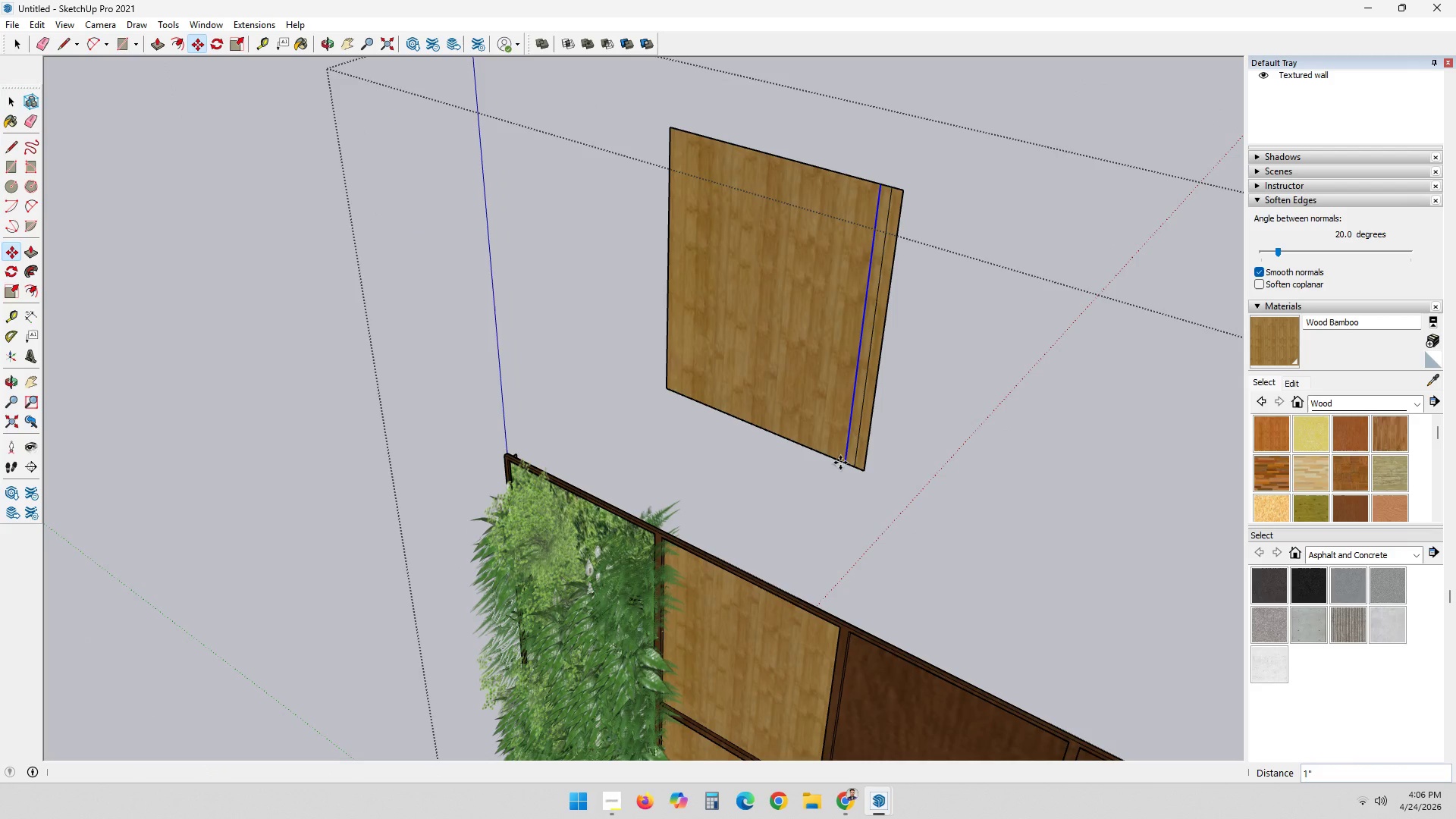 
type(x15)
 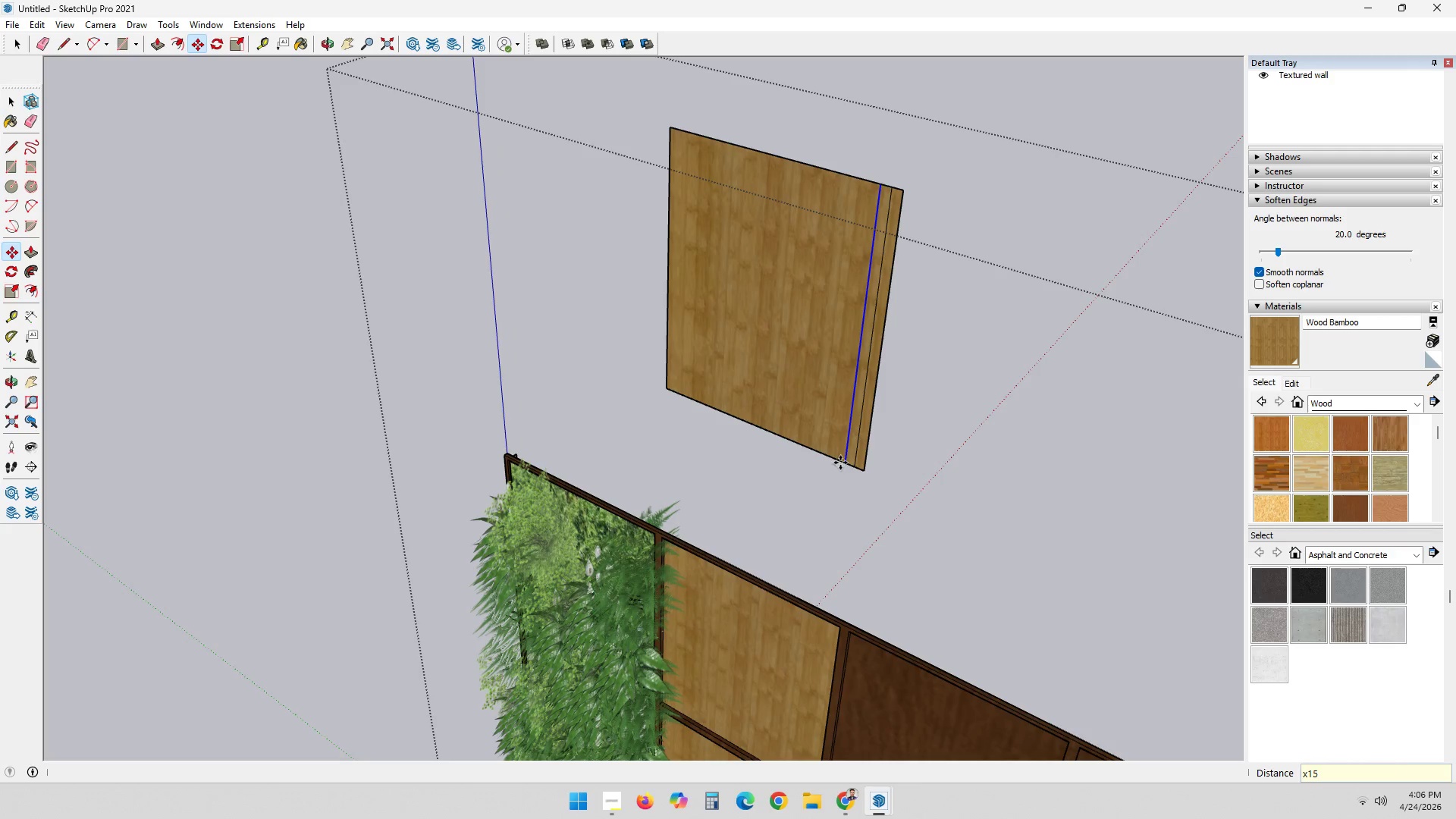 
key(Enter)
 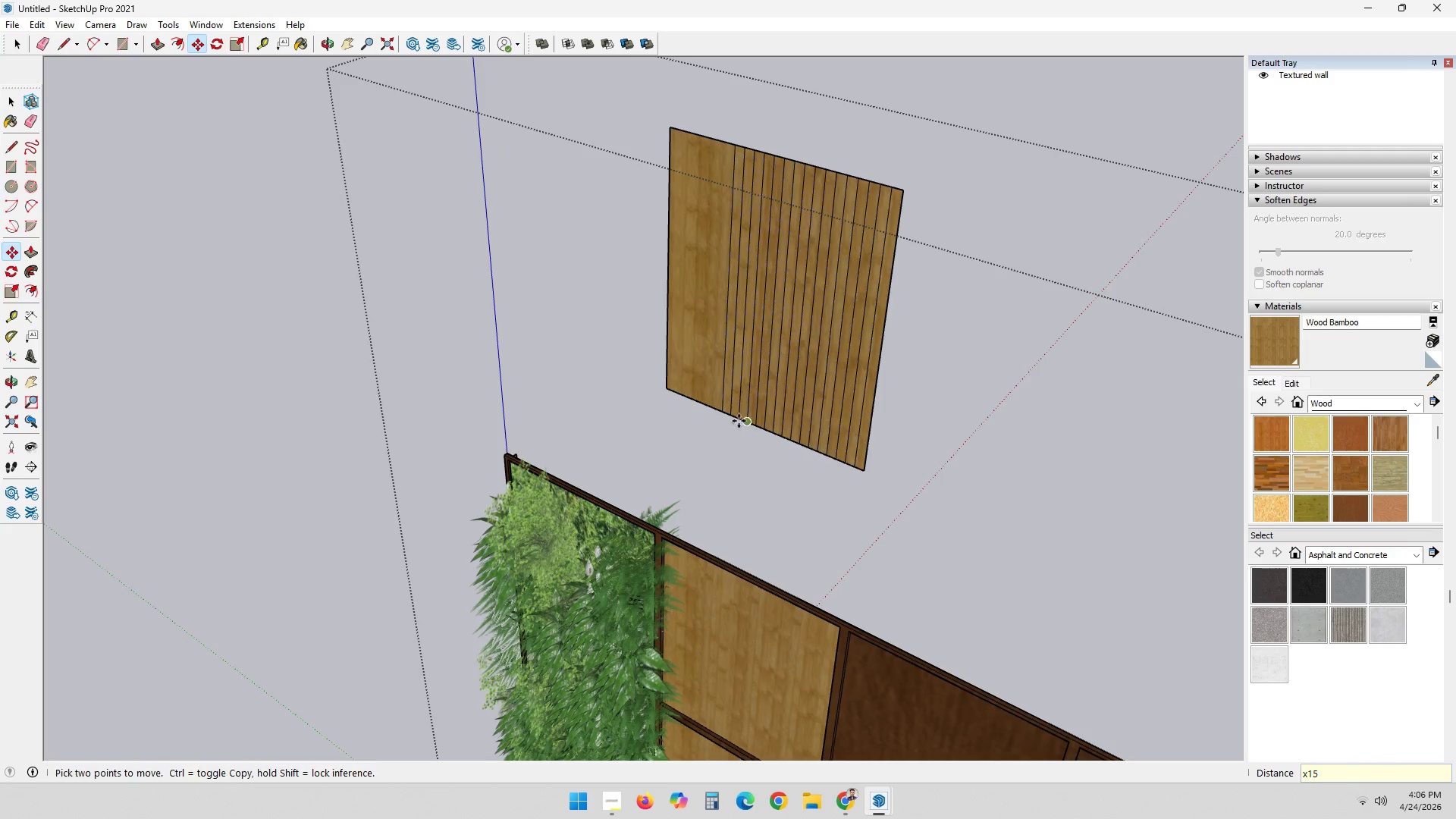 
key(Space)
 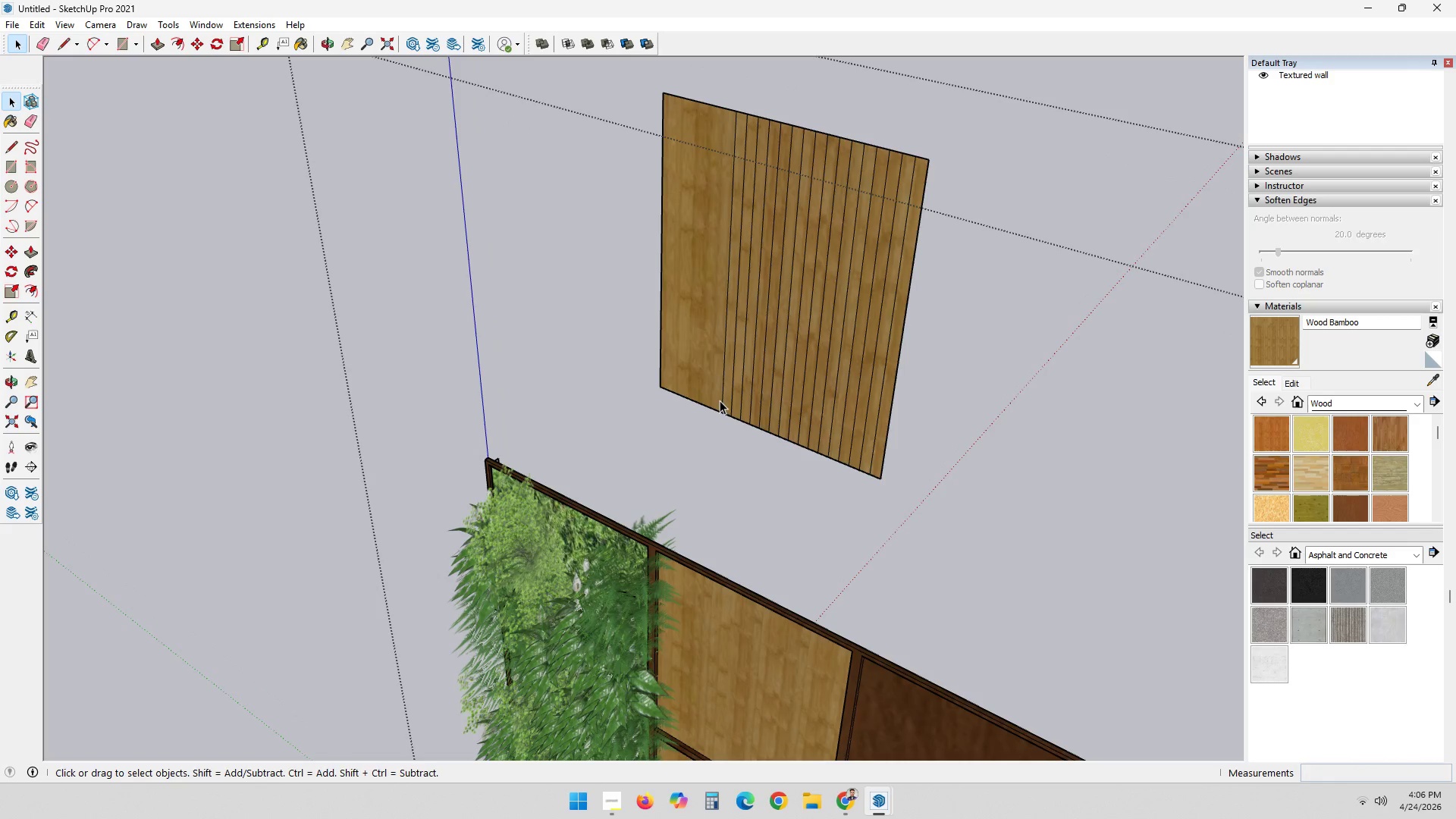 
scroll: coordinate [726, 403], scroll_direction: up, amount: 1.0
 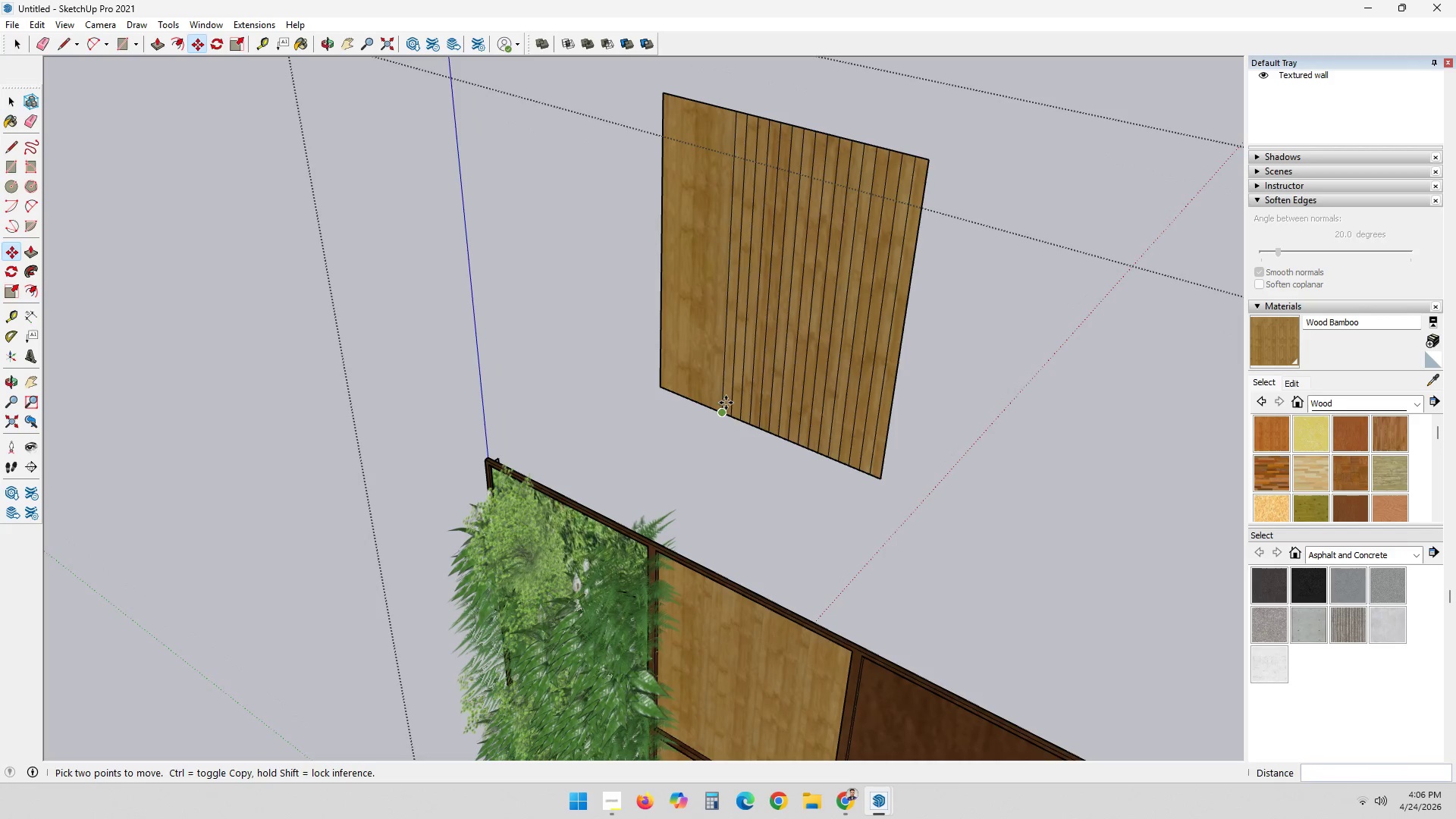 
left_click([723, 400])
 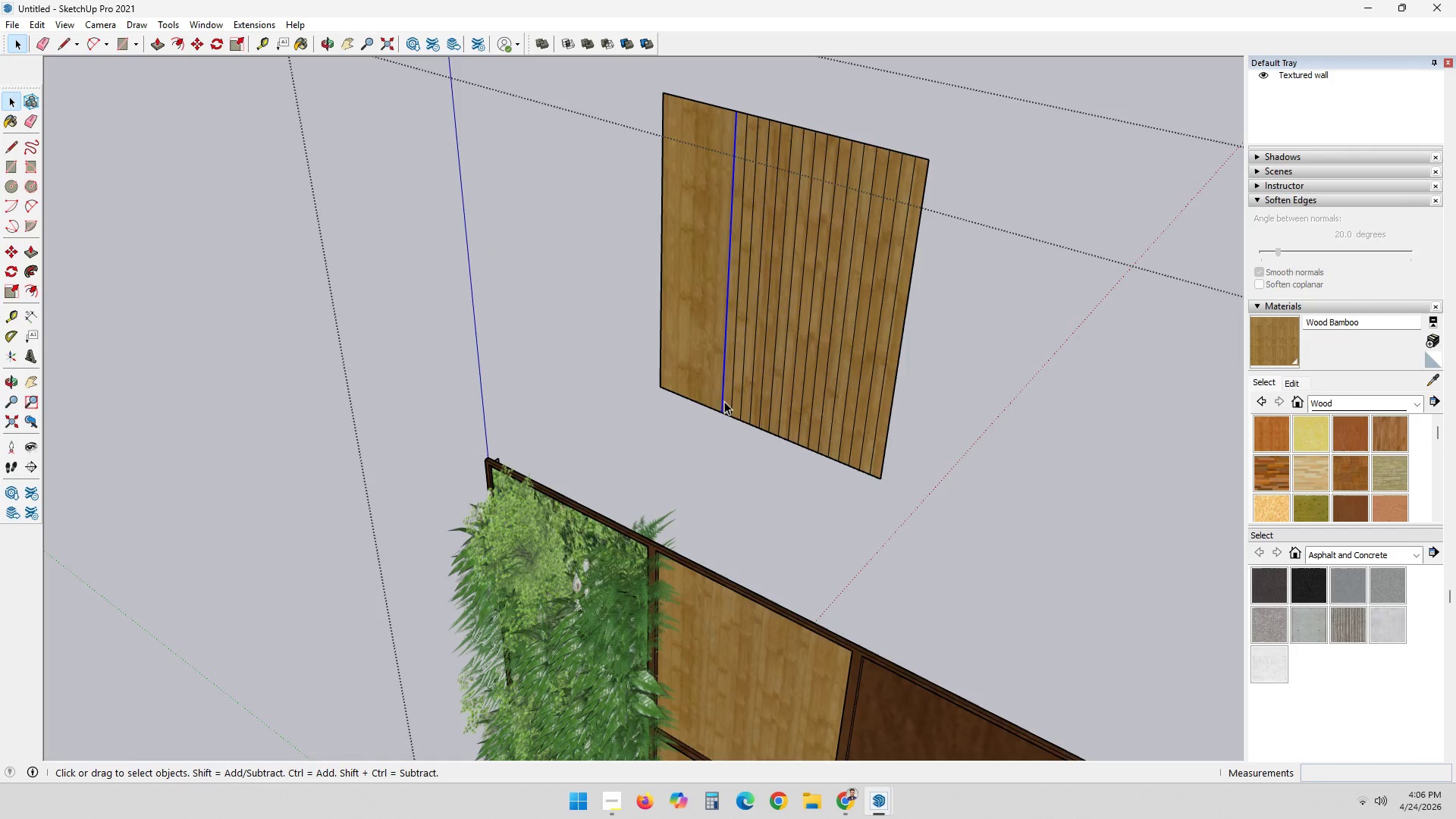 
key(M)
 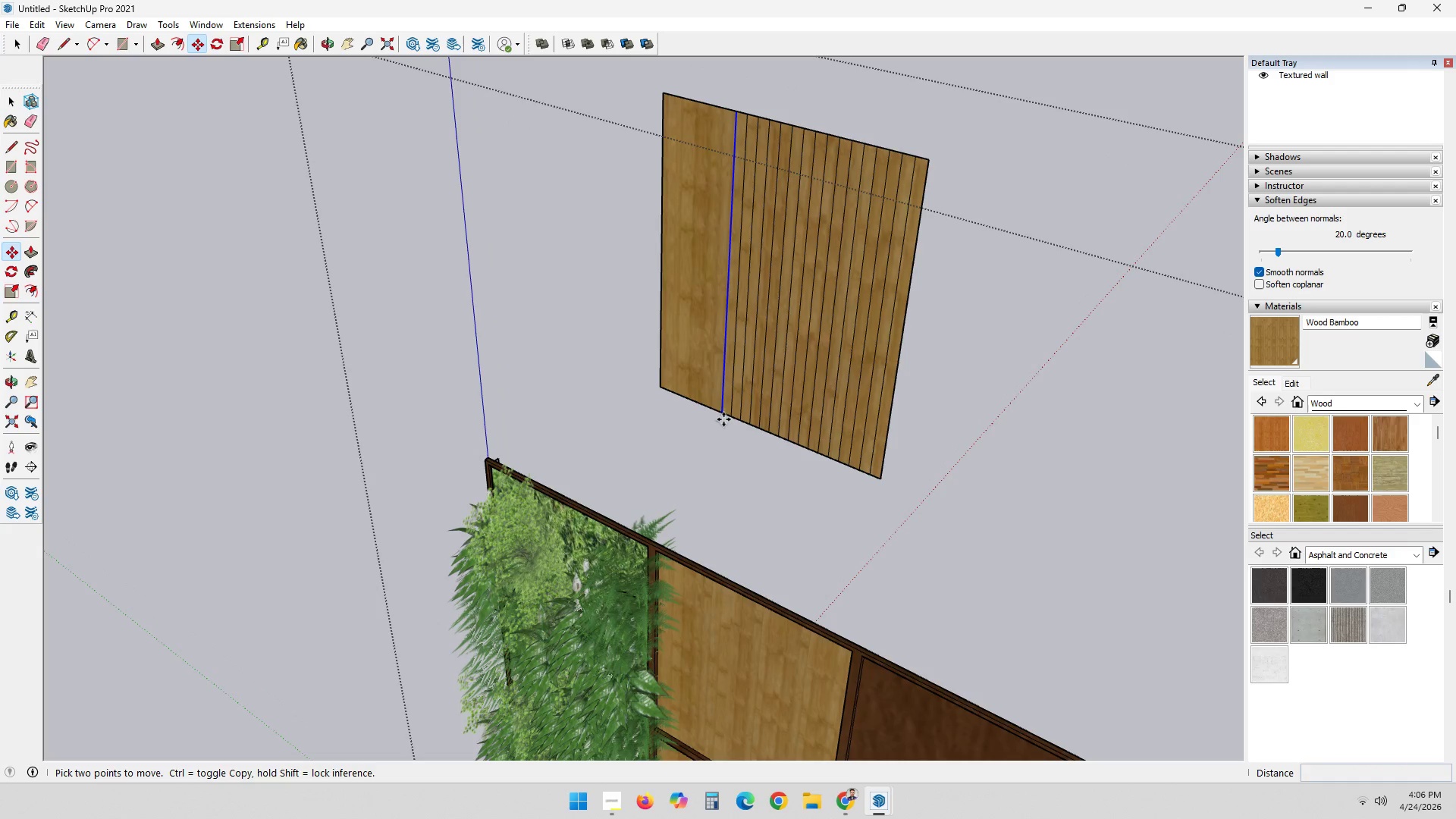 
left_click([723, 417])
 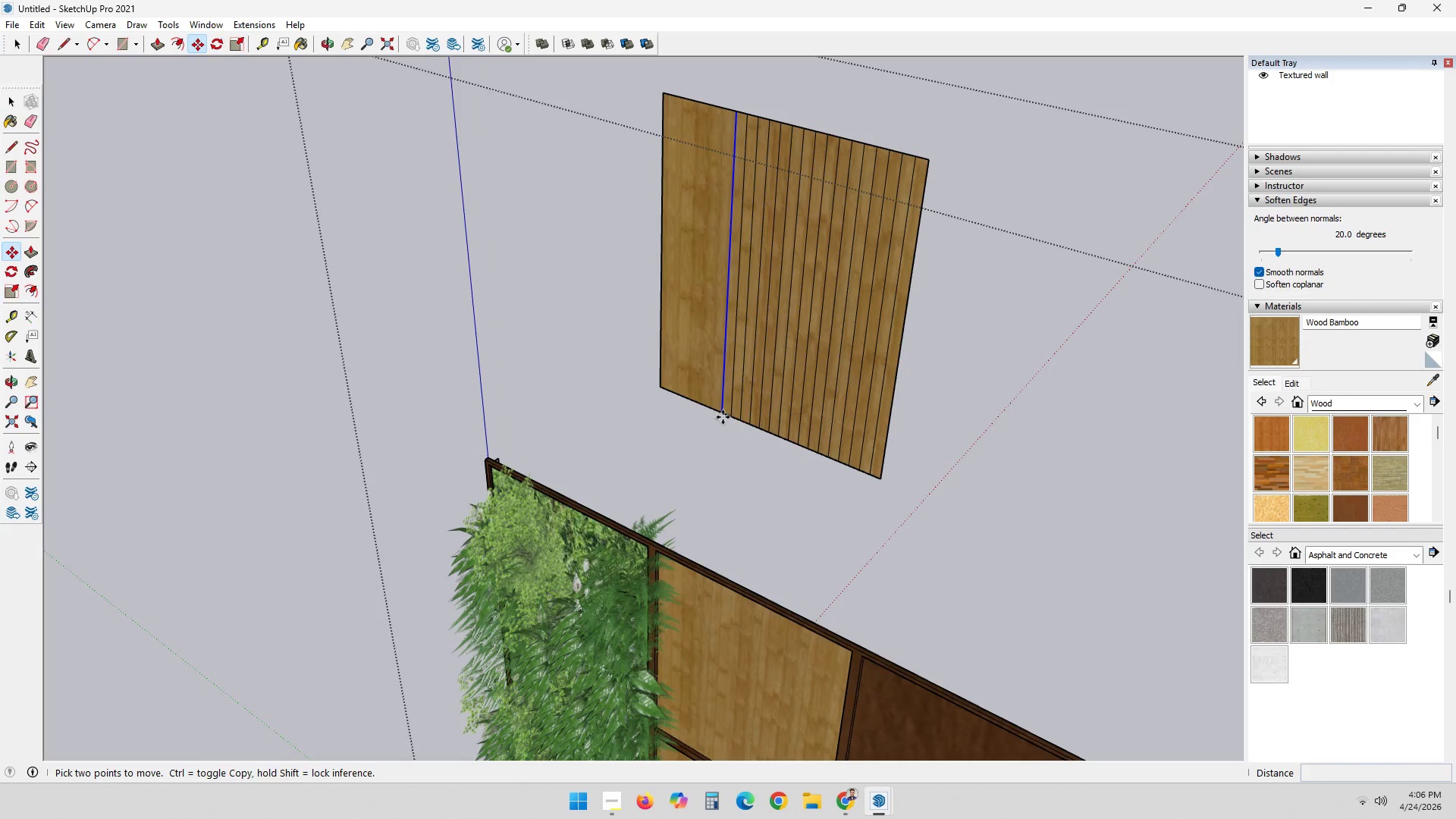 
key(Control+ControlLeft)
 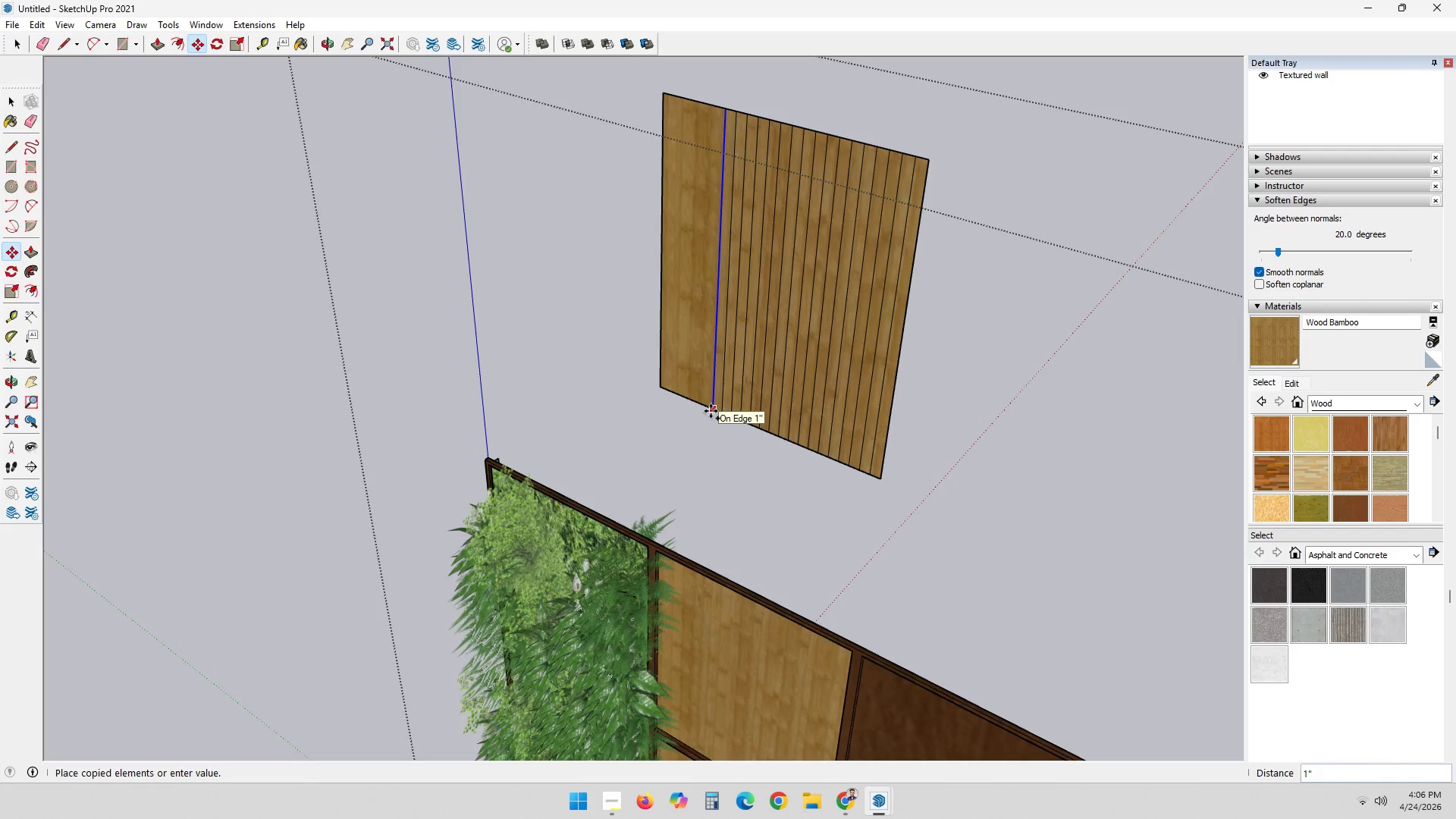 
left_click([711, 411])
 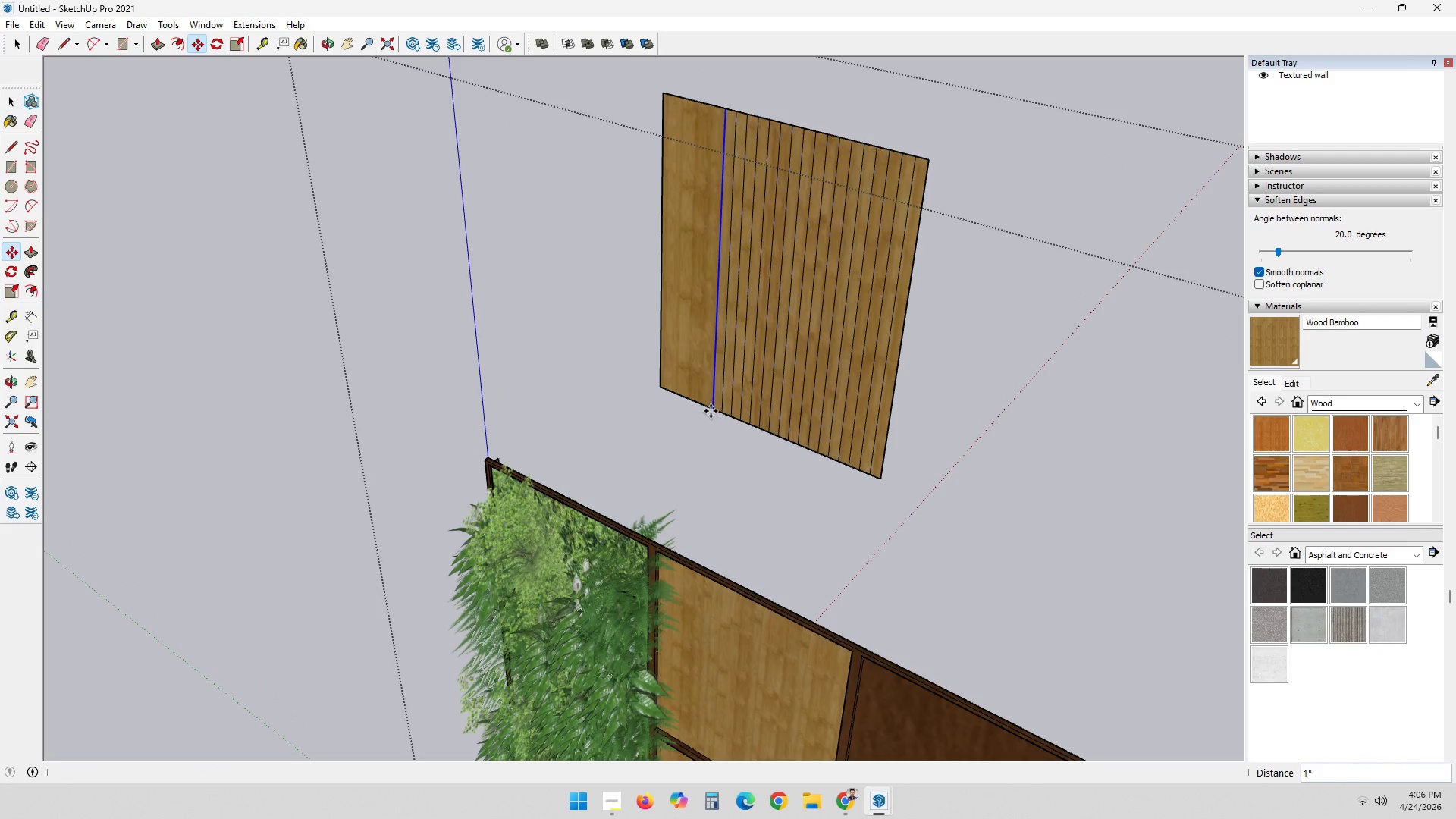 
type(x10)
 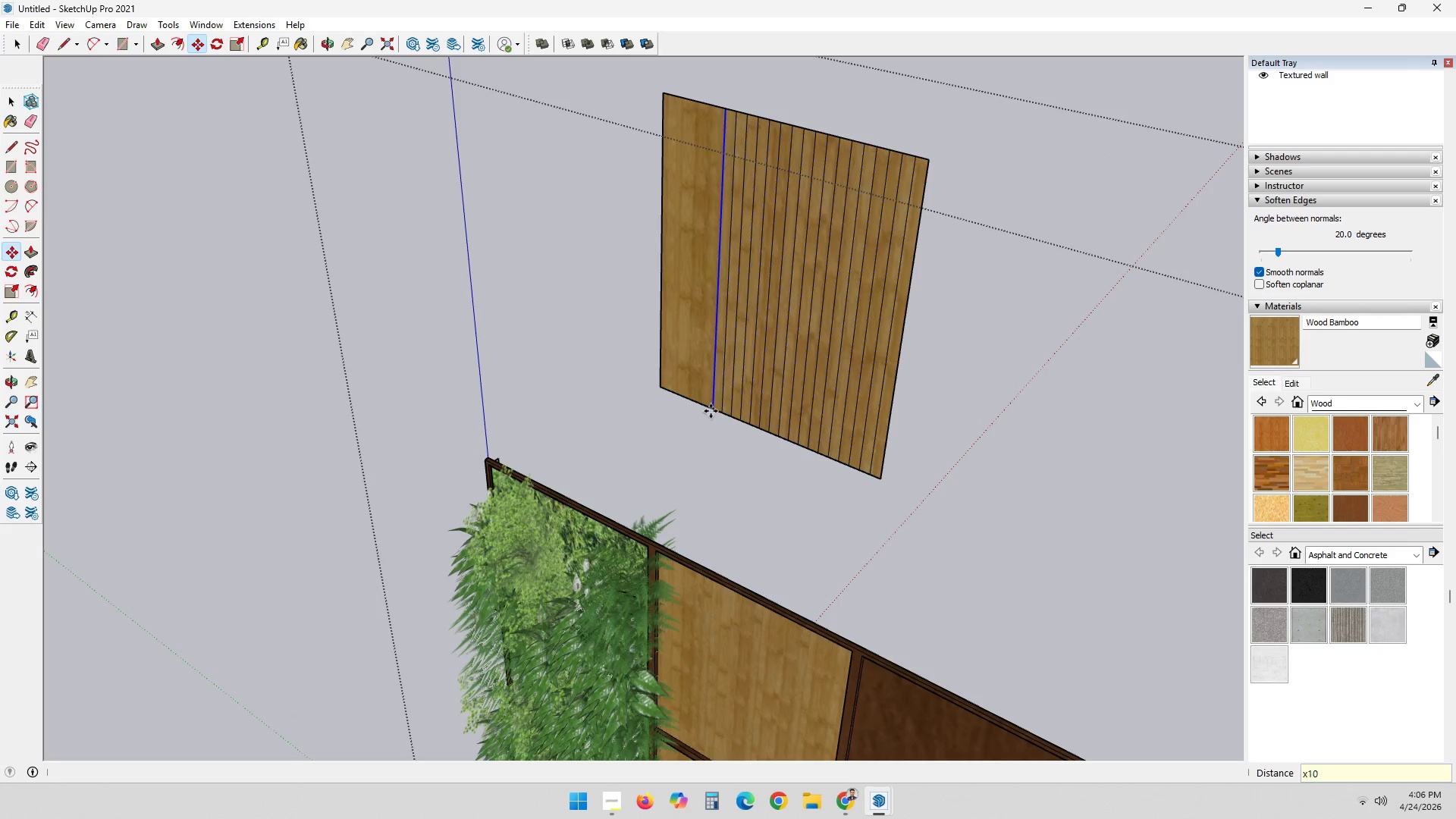 
key(Enter)
 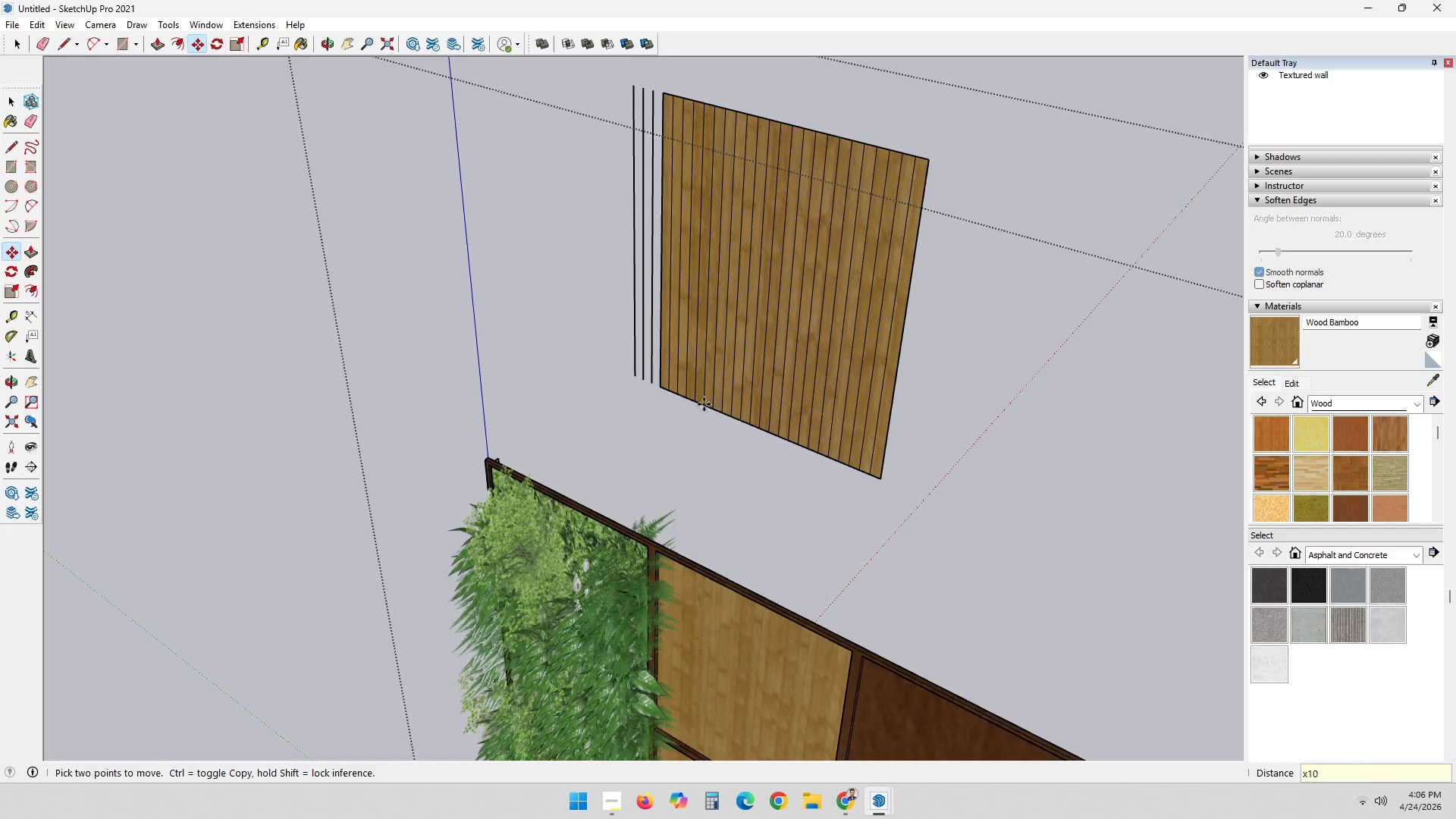 
key(Space)
 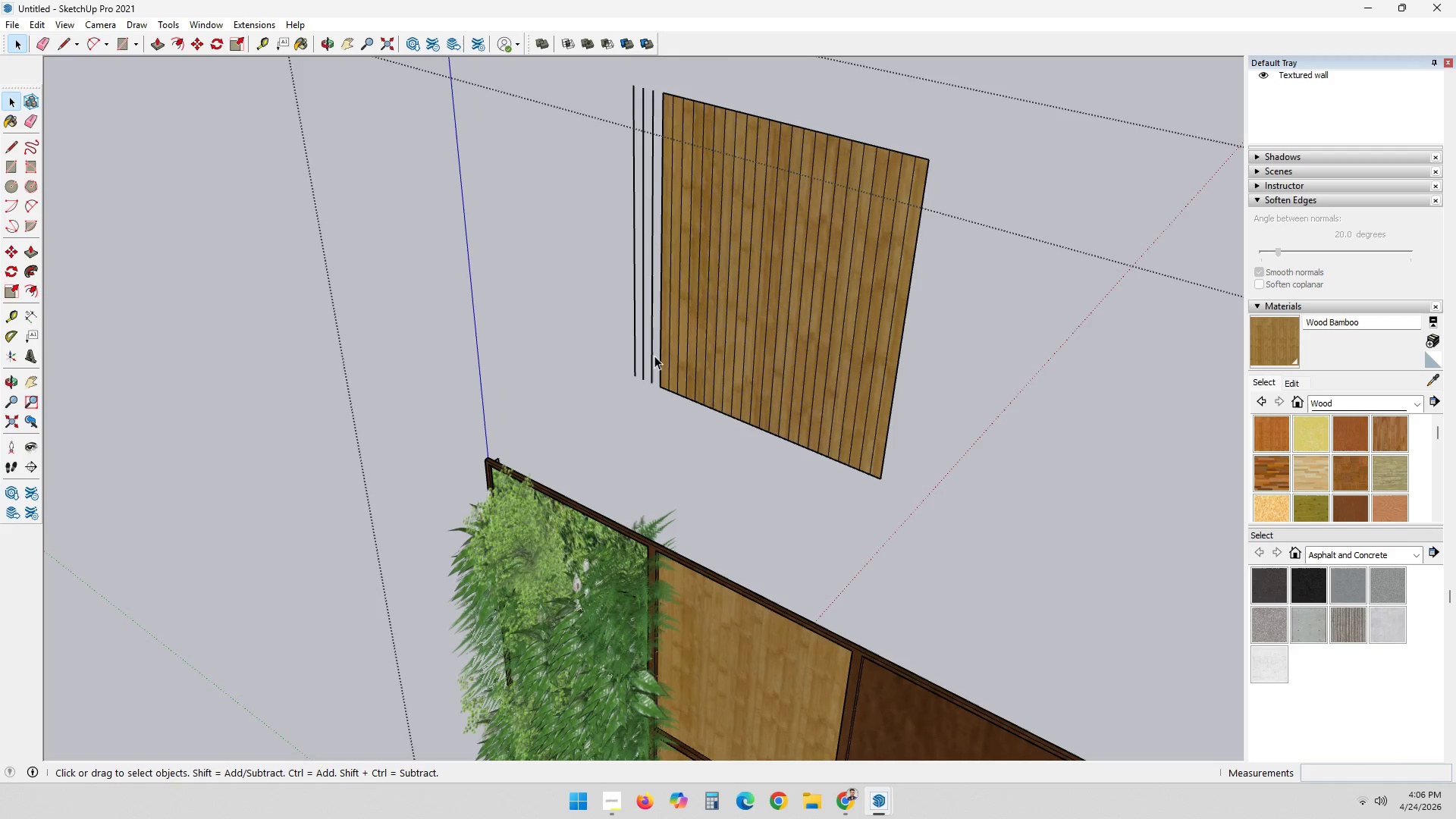 
left_click_drag(start_coordinate=[654, 356], to_coordinate=[612, 347])
 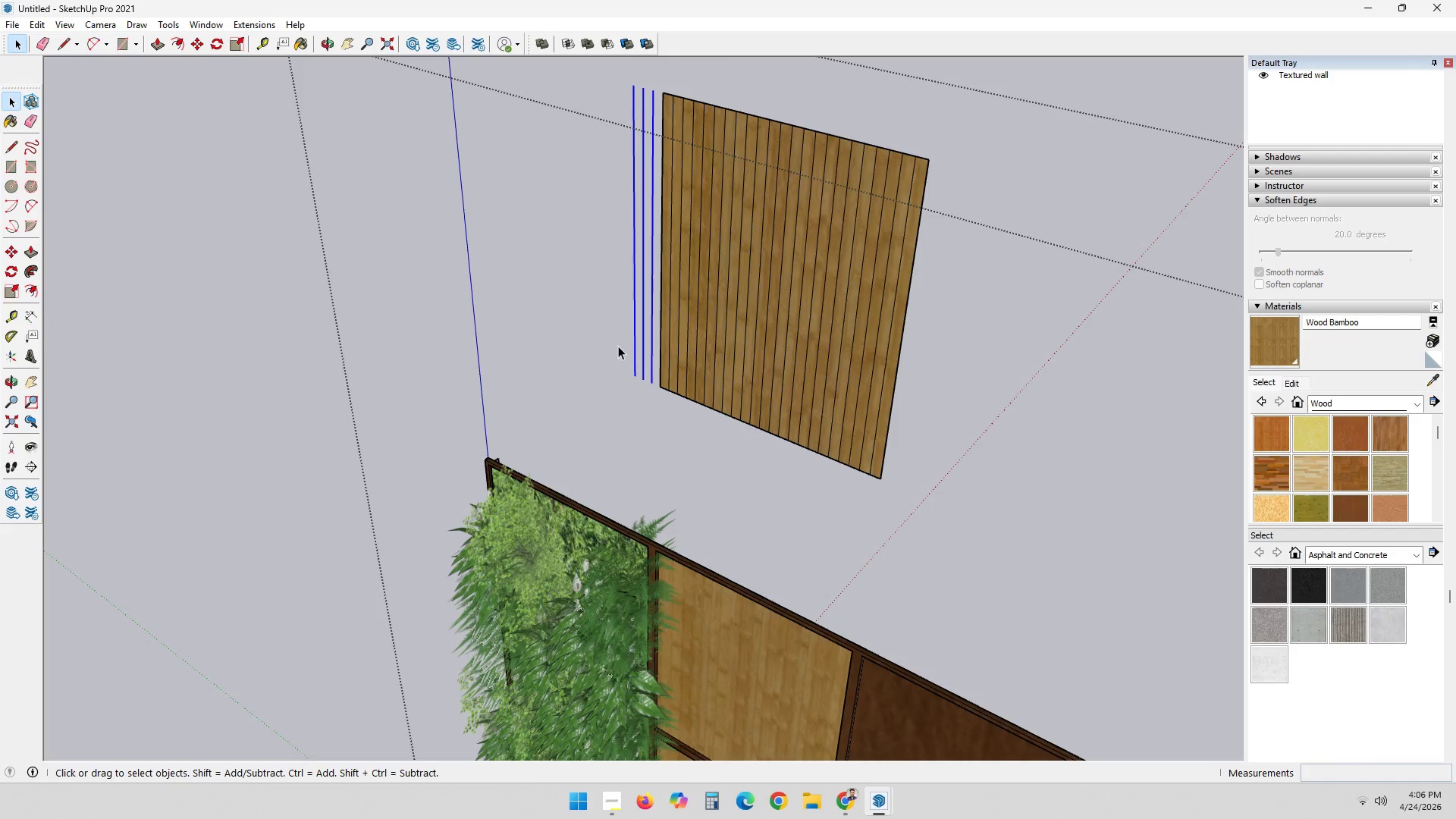 
key(Delete)
 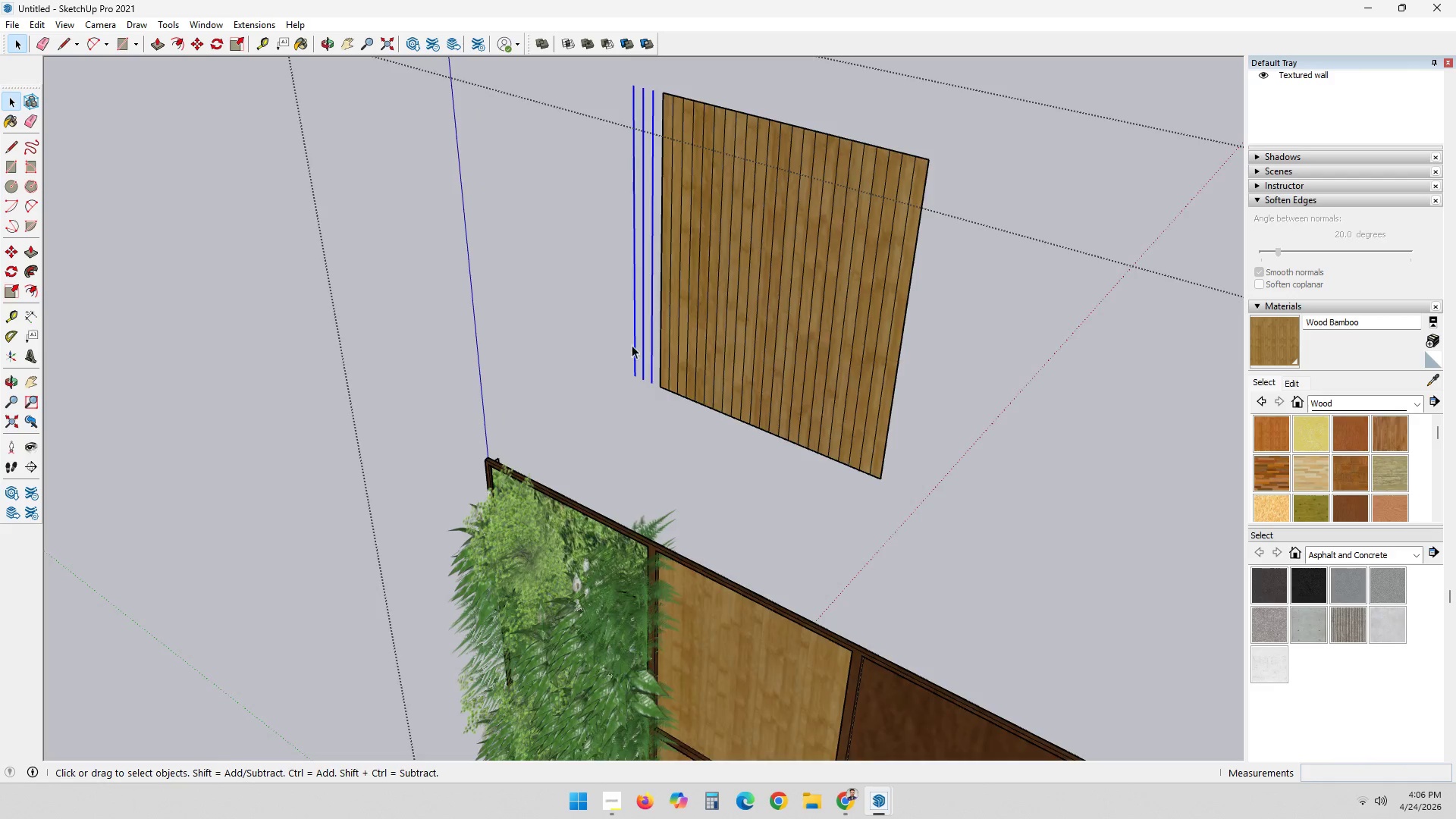 
scroll: coordinate [603, 459], scroll_direction: up, amount: 13.0
 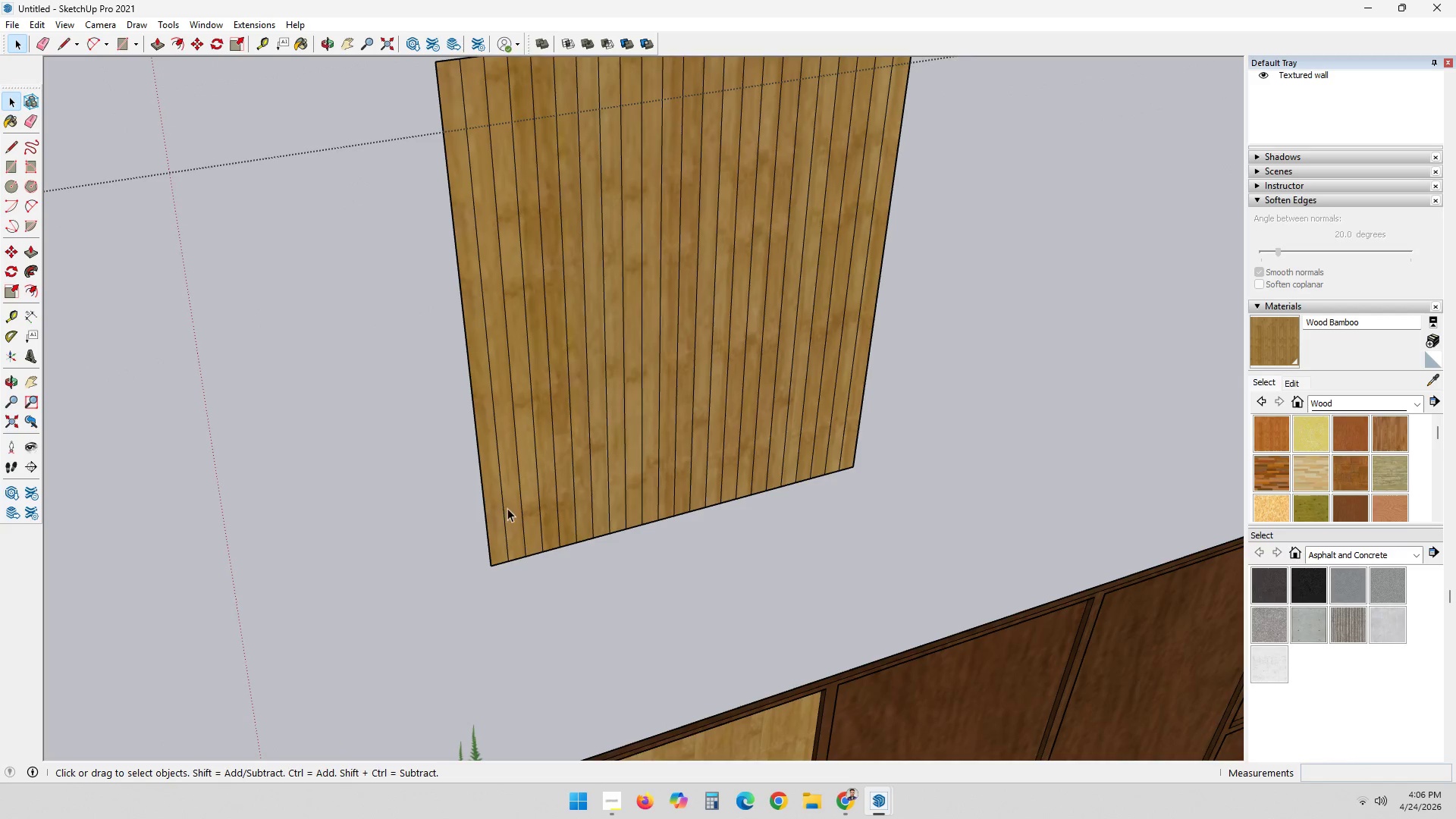 
key(P)
 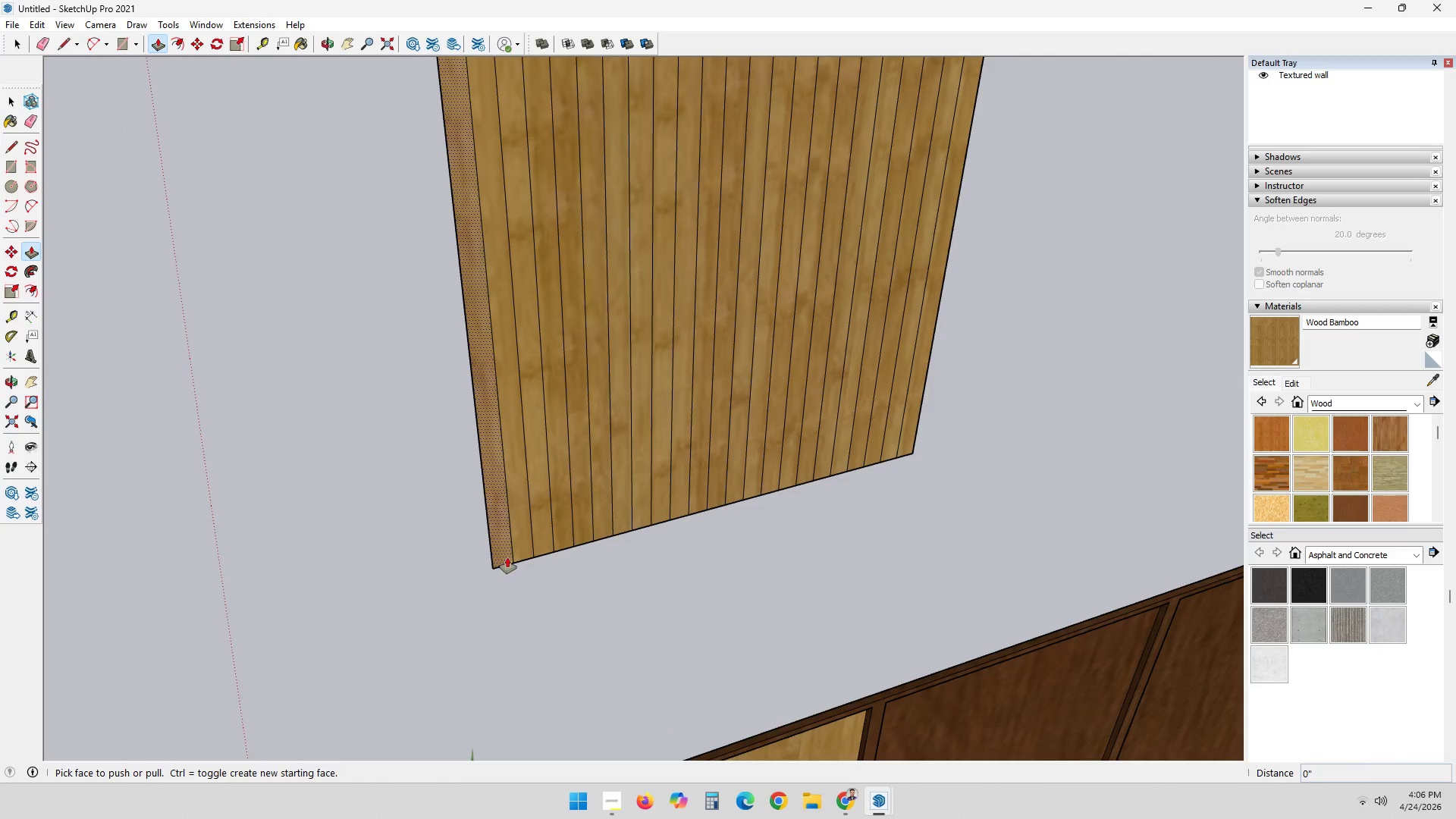 
scroll: coordinate [481, 551], scroll_direction: up, amount: 1.0
 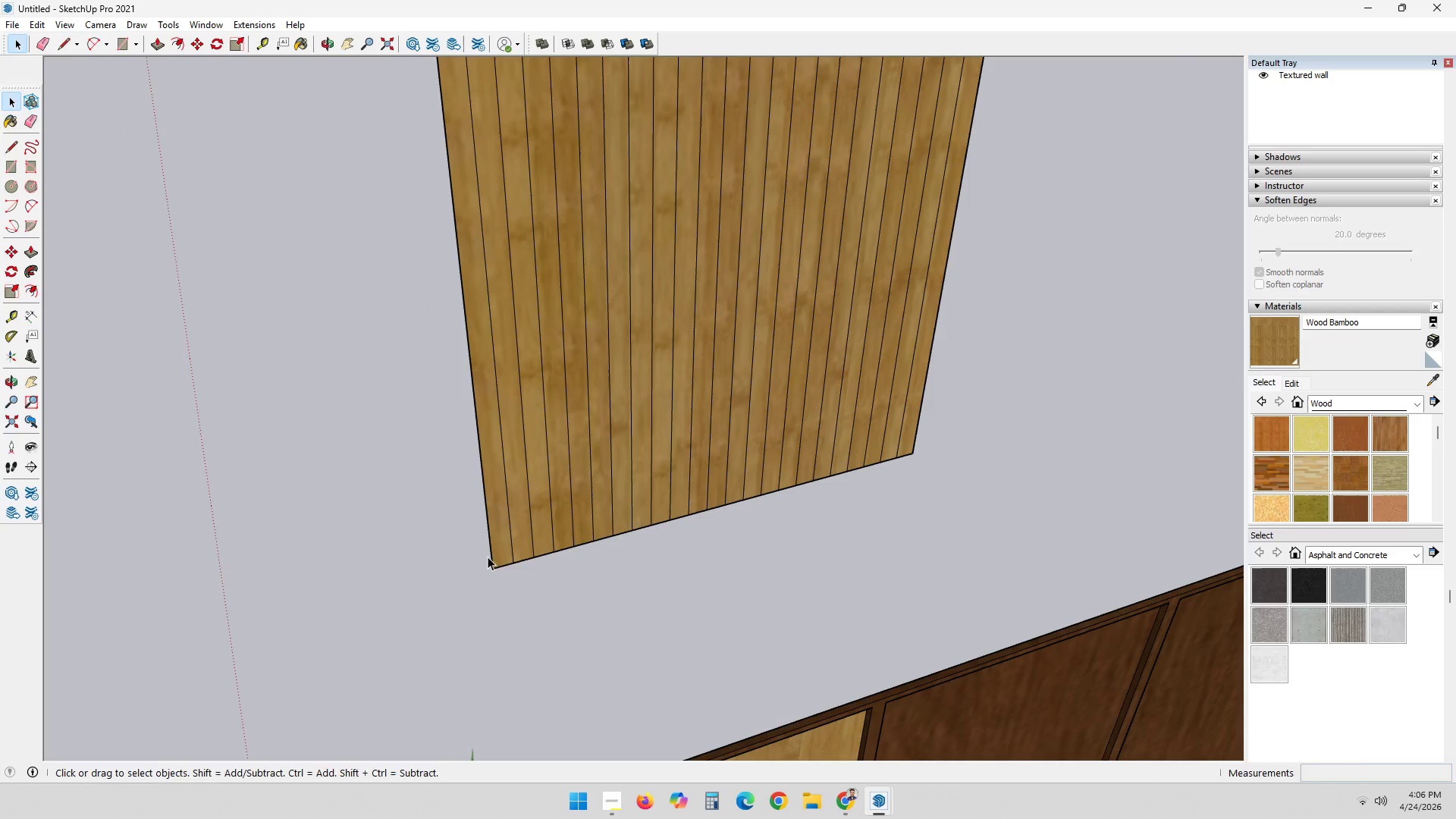 
left_click([506, 557])
 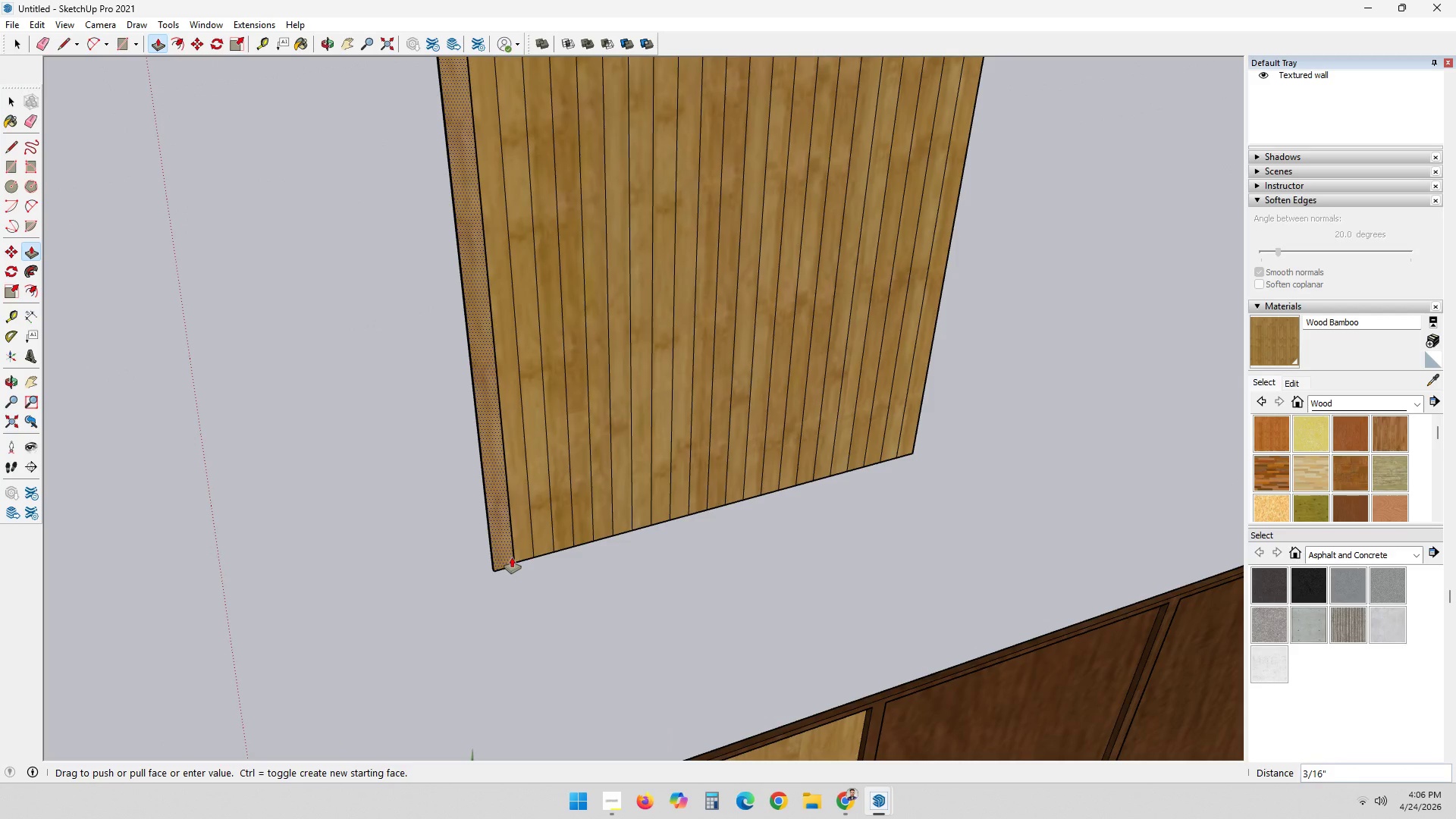 
key(5)
 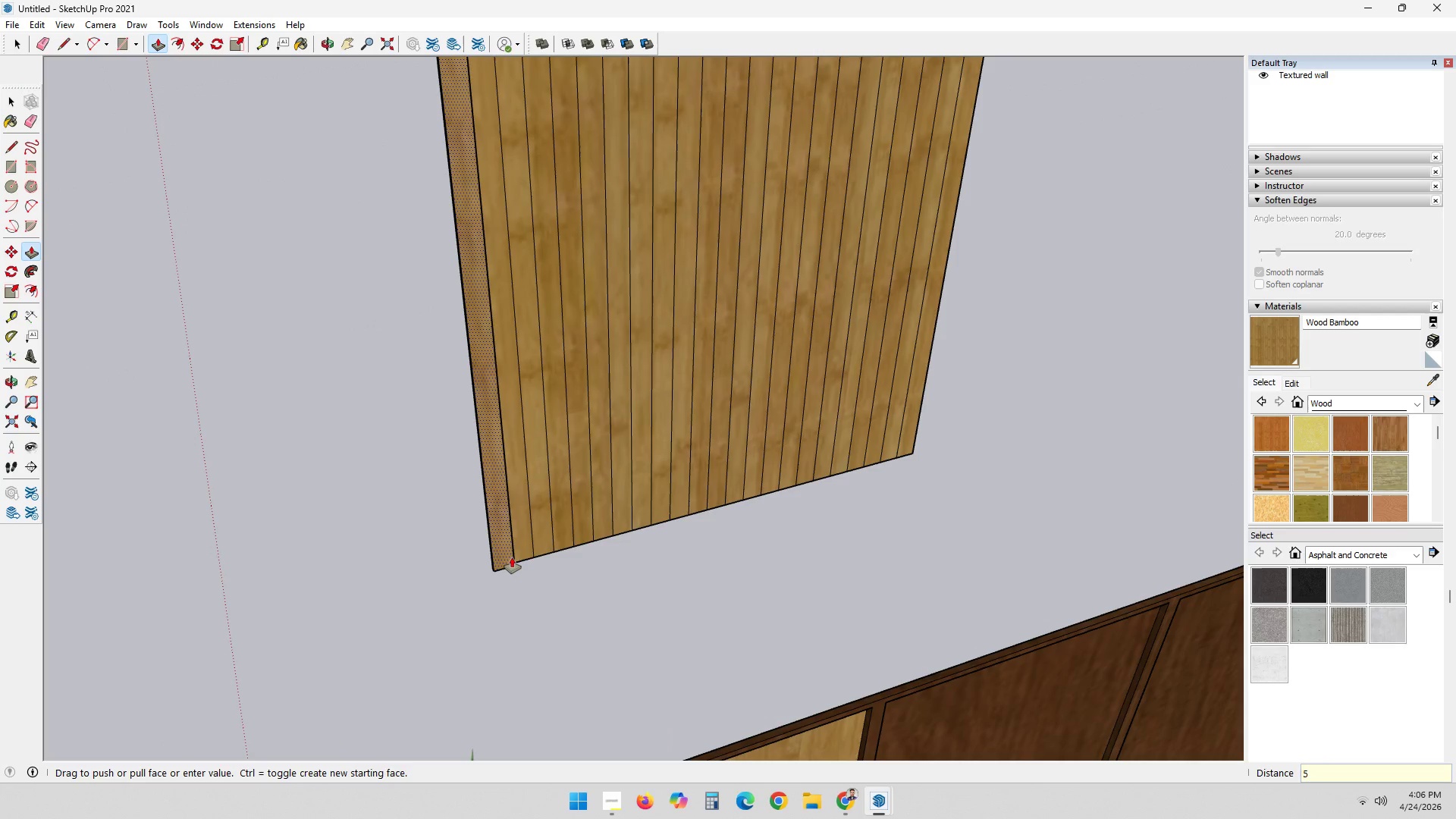 
key(Shift+ShiftRight)
 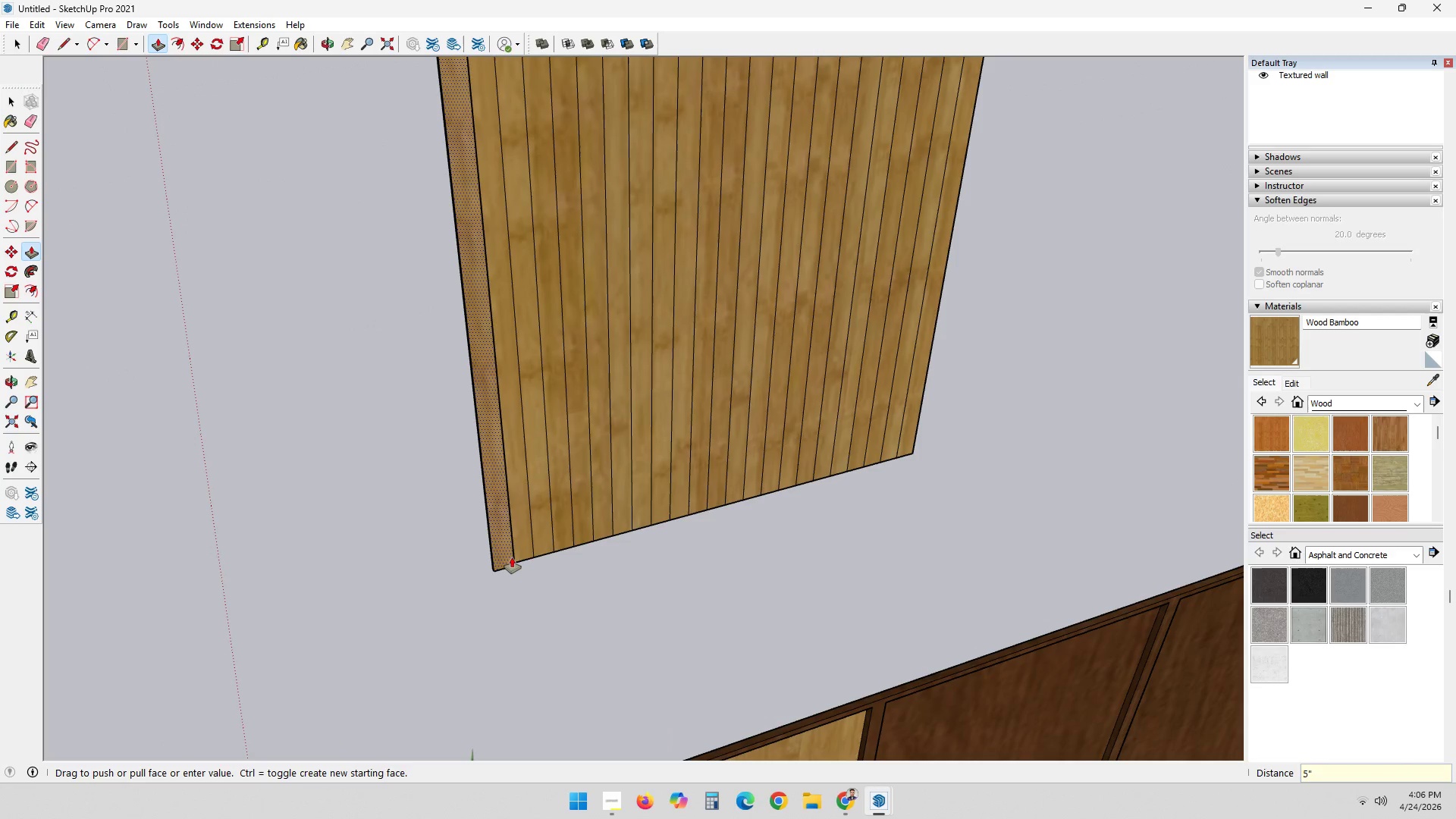 
key(Shift+Quote)
 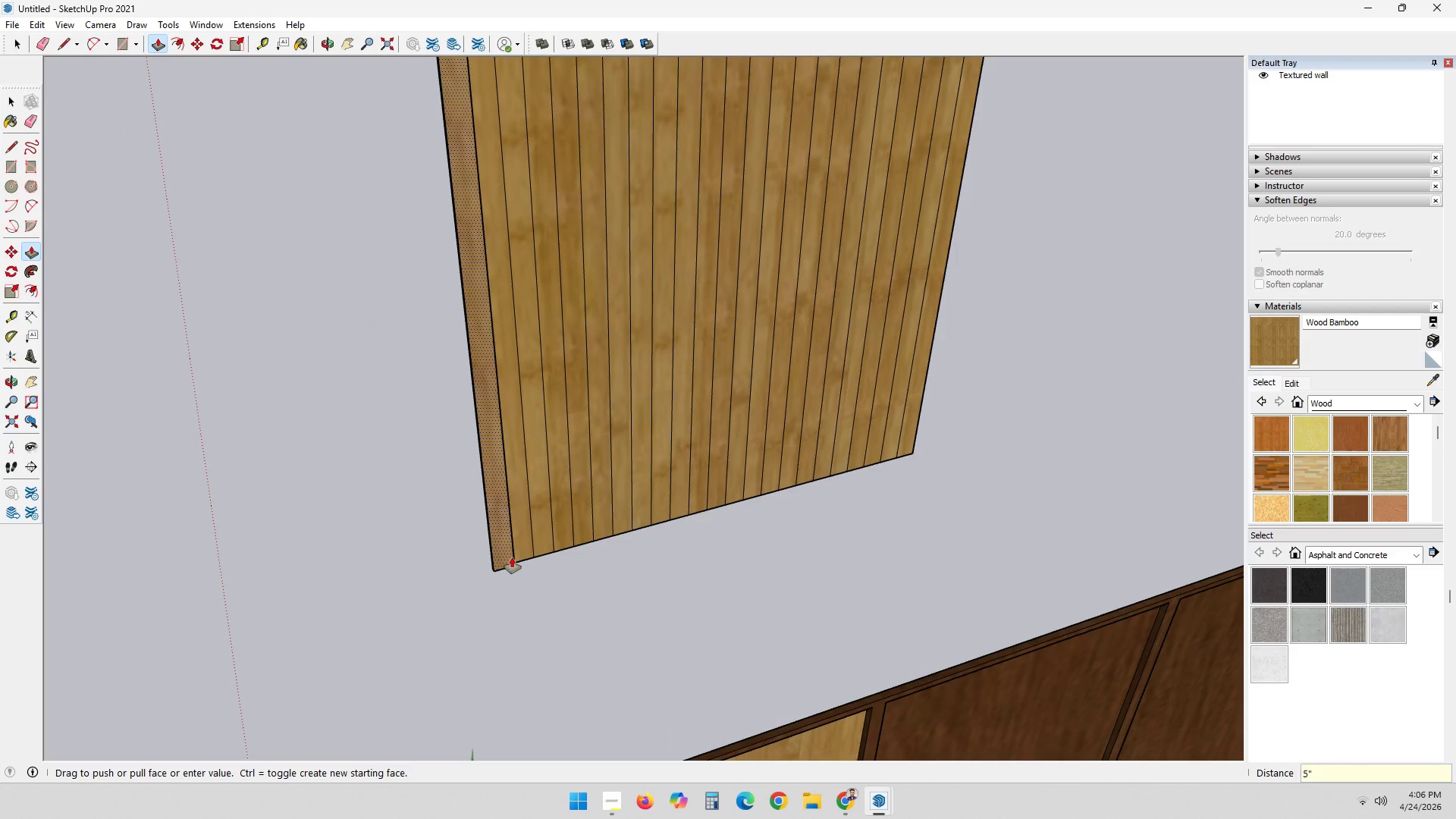 
key(Enter)
 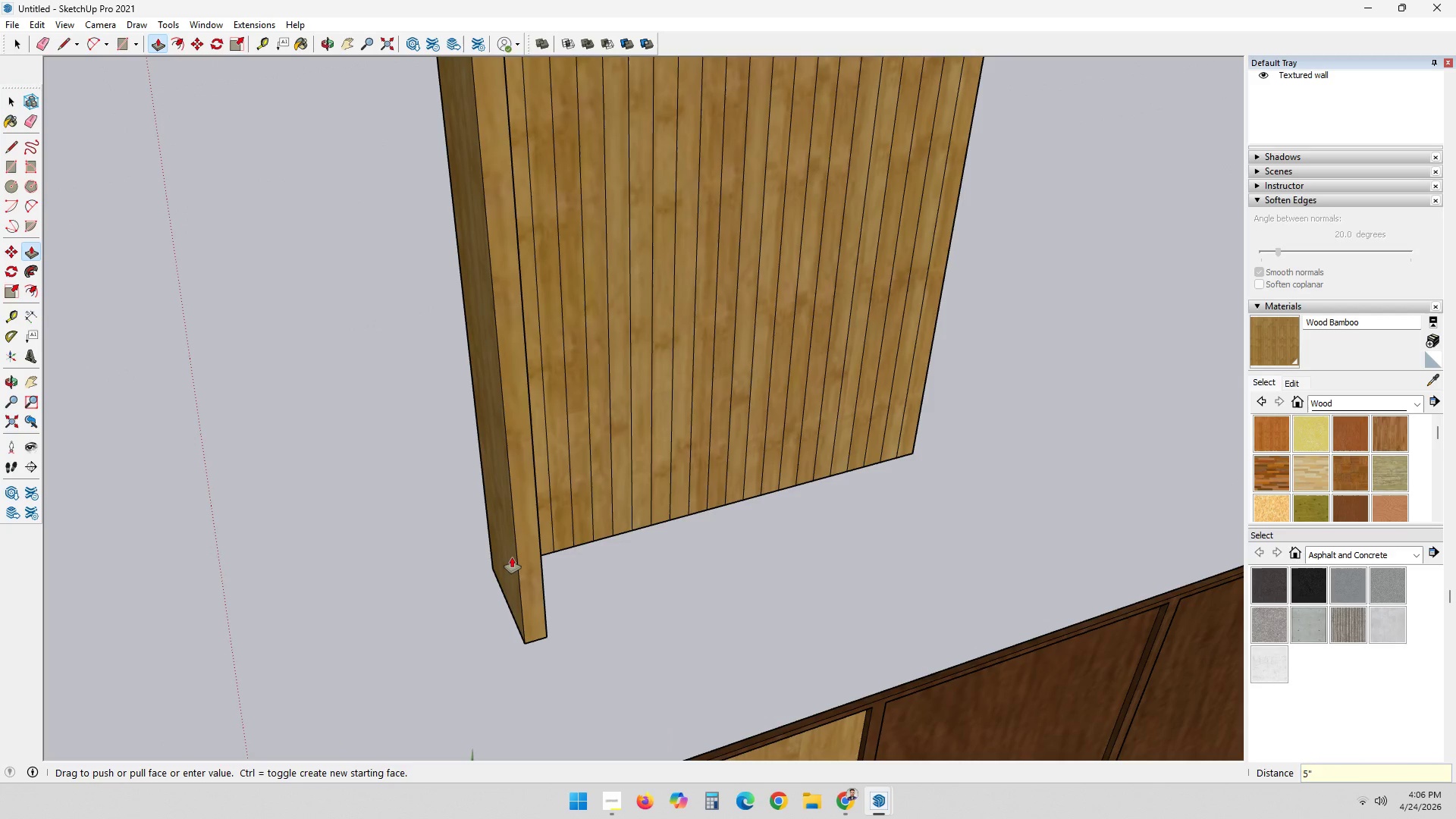 
key(Control+ControlLeft)
 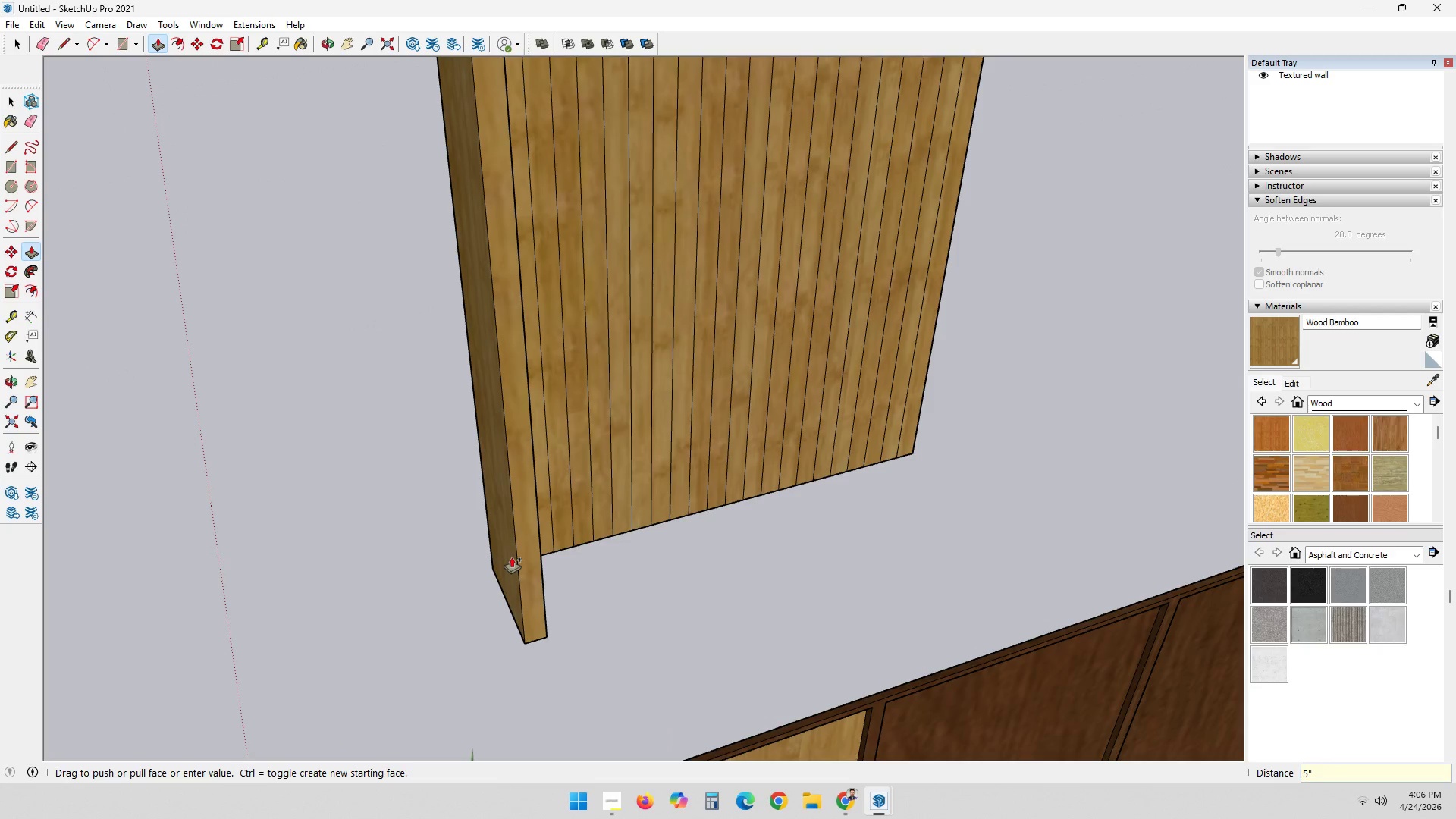 
key(Control+Z)
 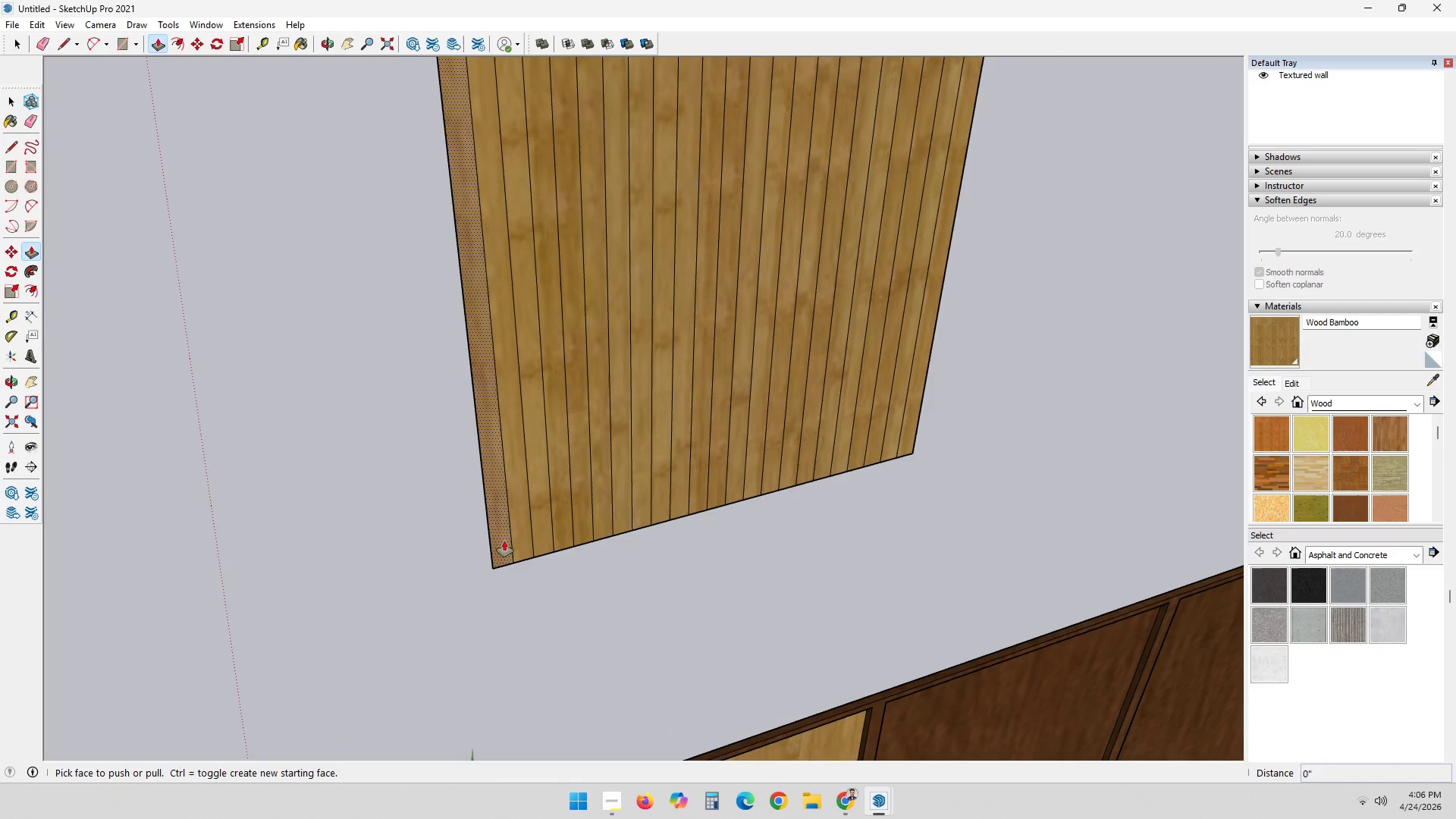 
left_click([504, 541])
 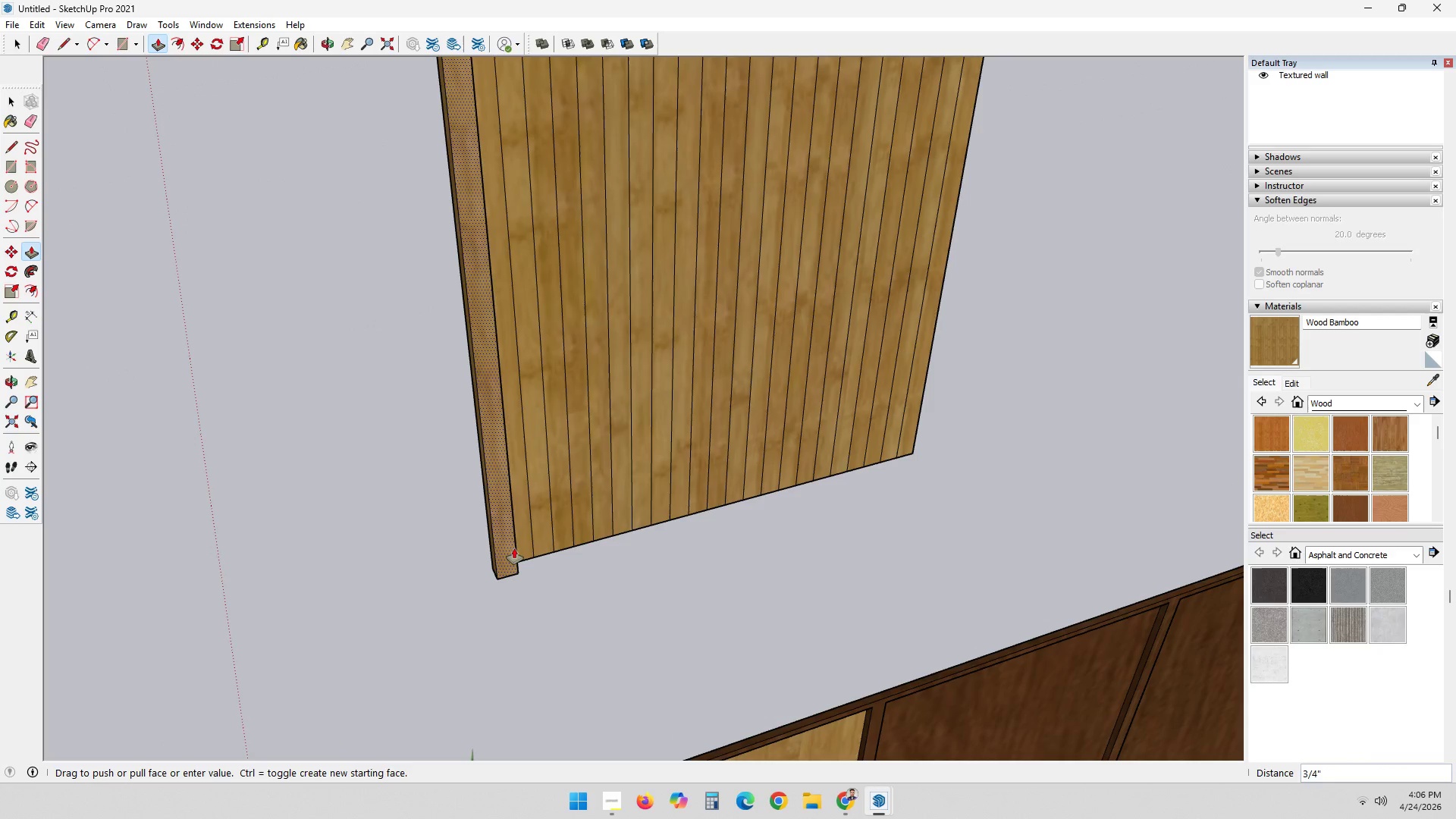 
key(Period)
 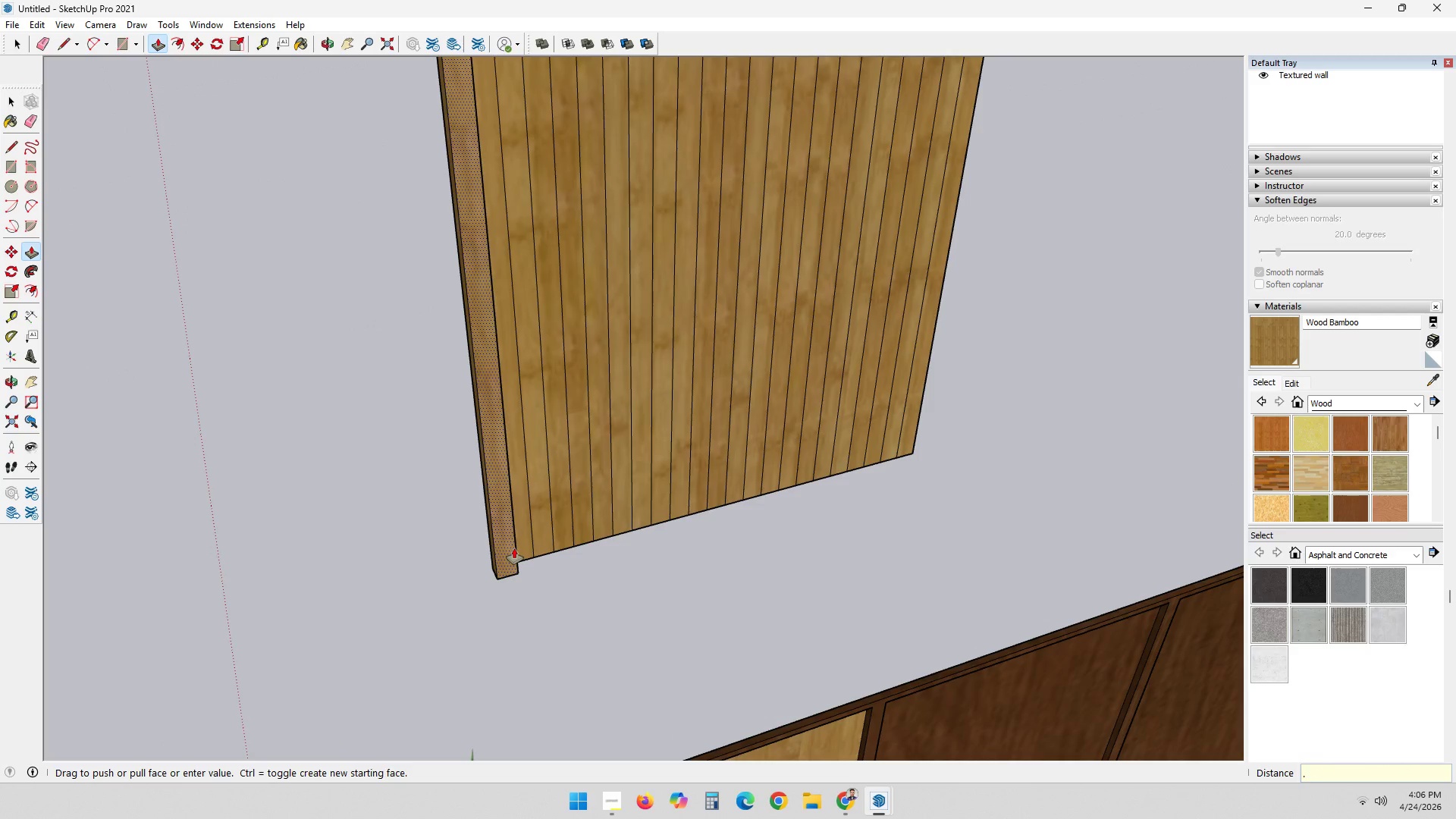 
key(5)
 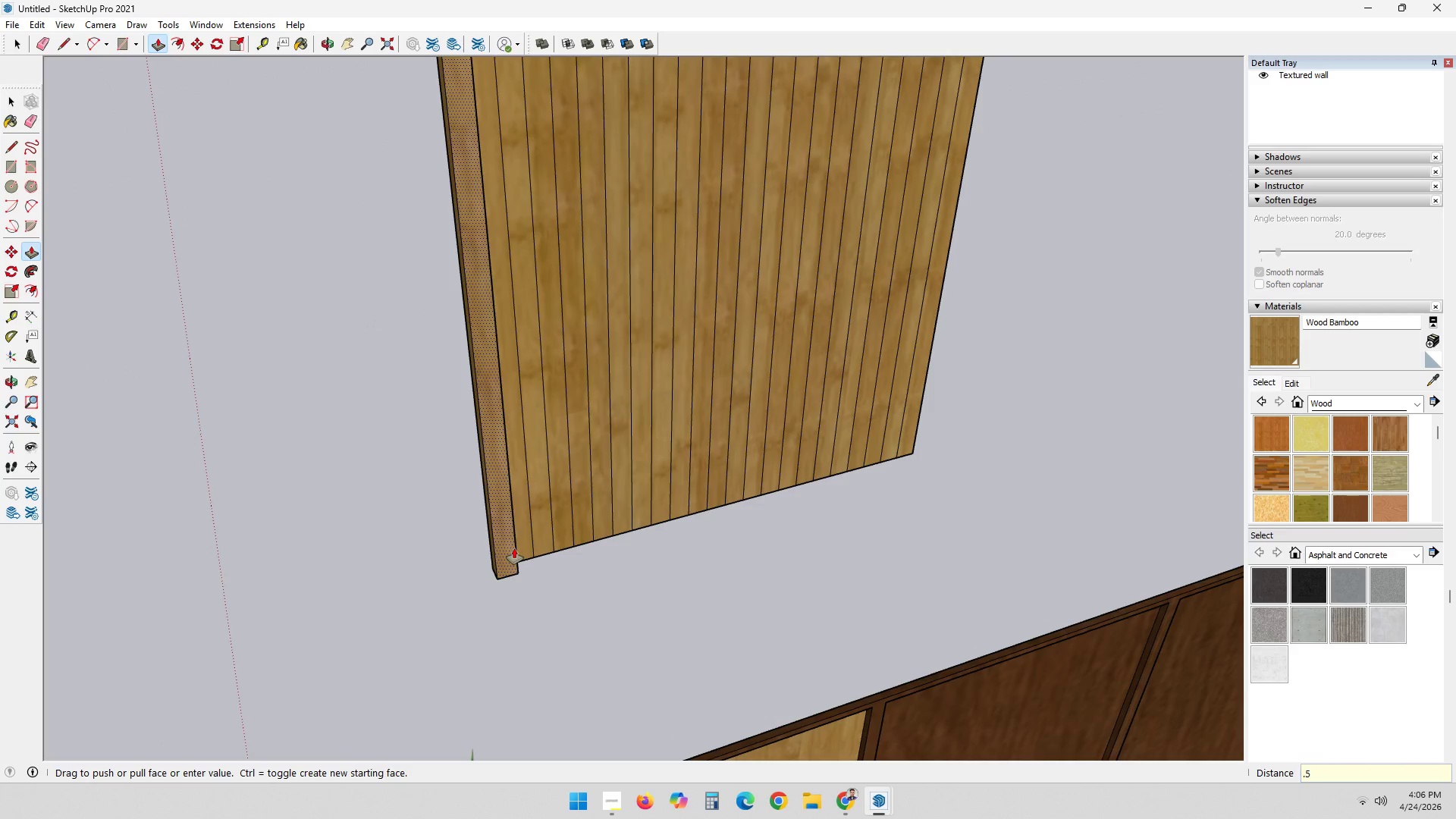 
key(Shift+ShiftRight)
 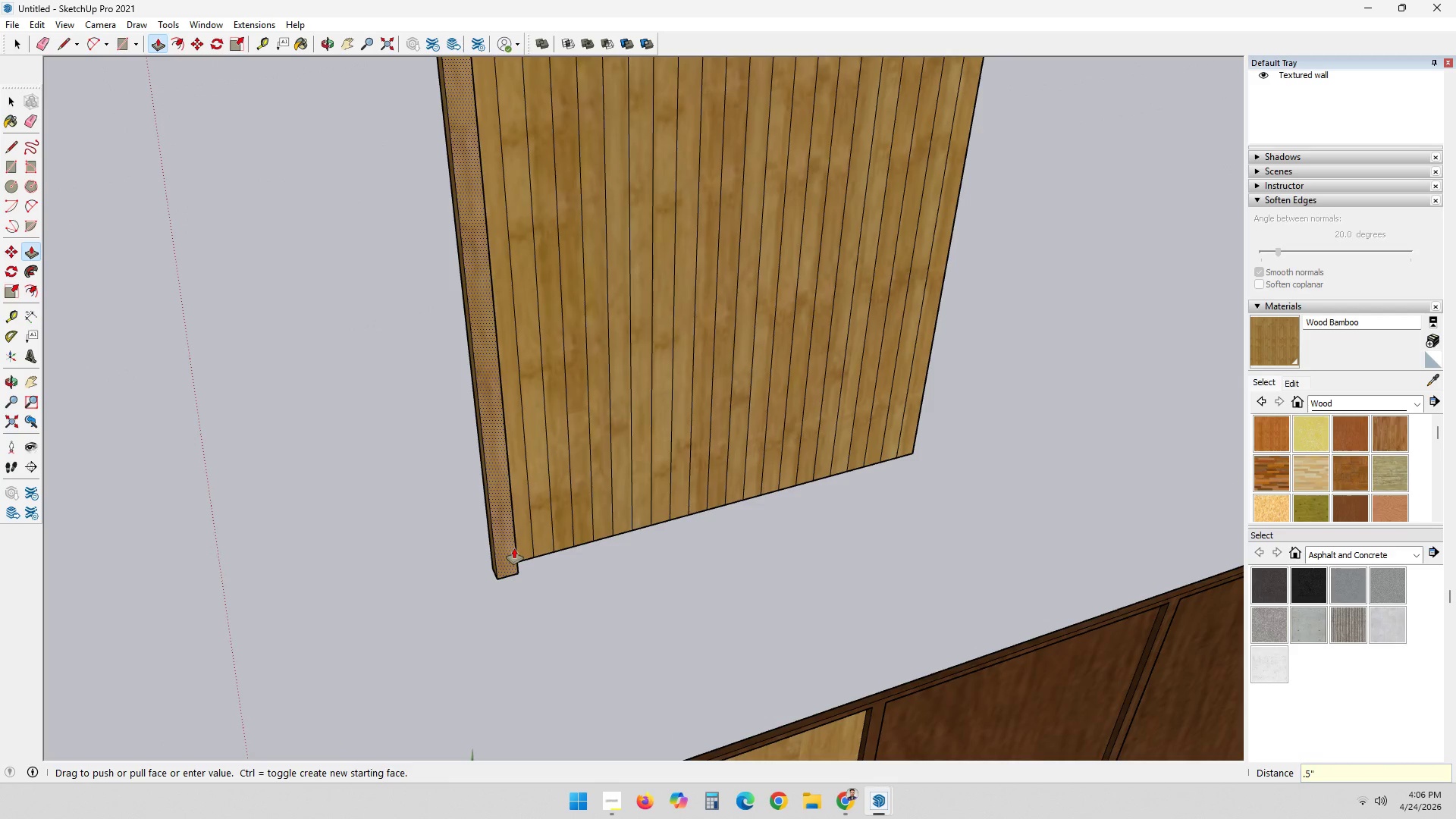 
key(Shift+Quote)
 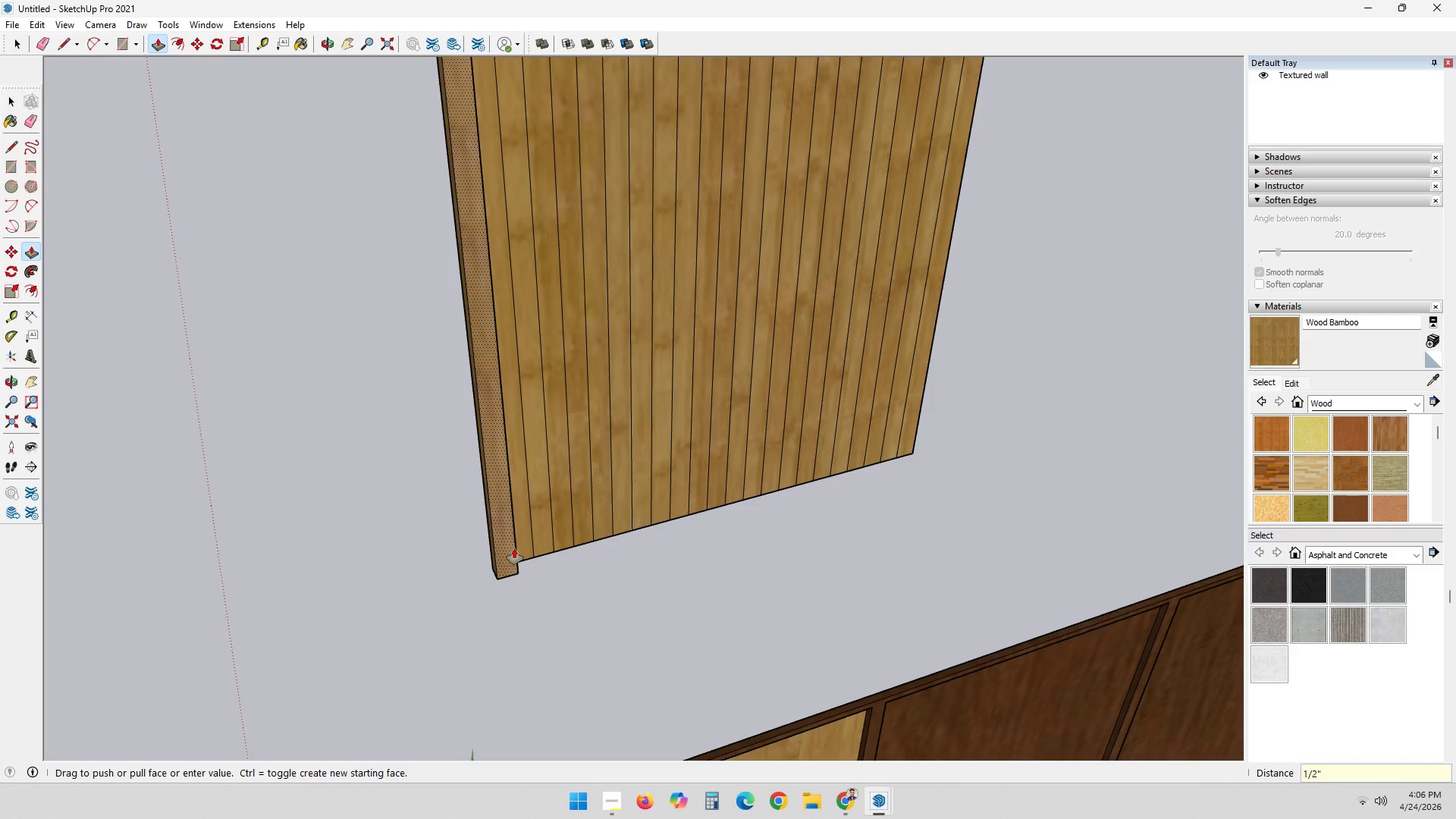 
key(Enter)
 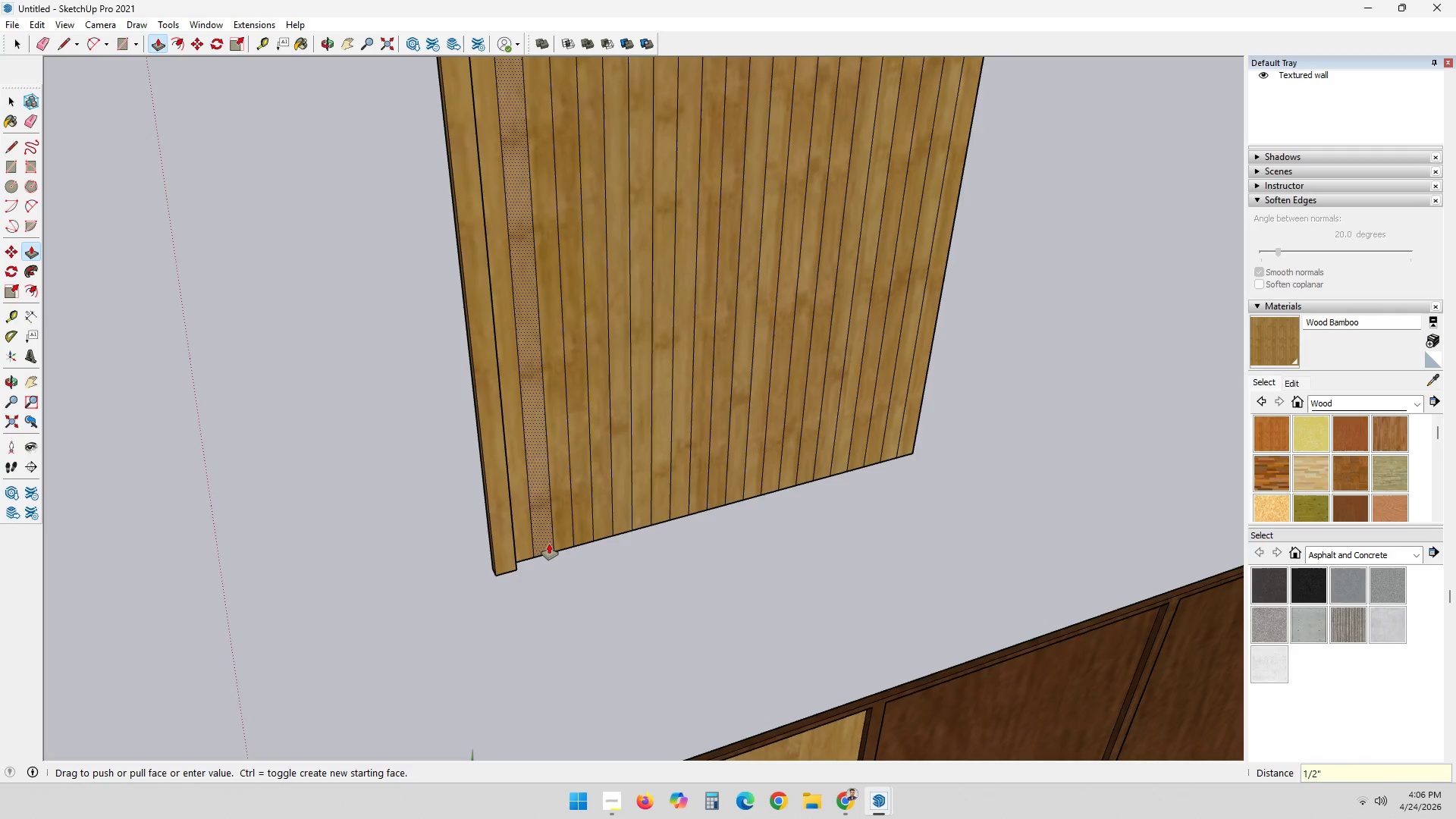 
double_click([550, 543])
 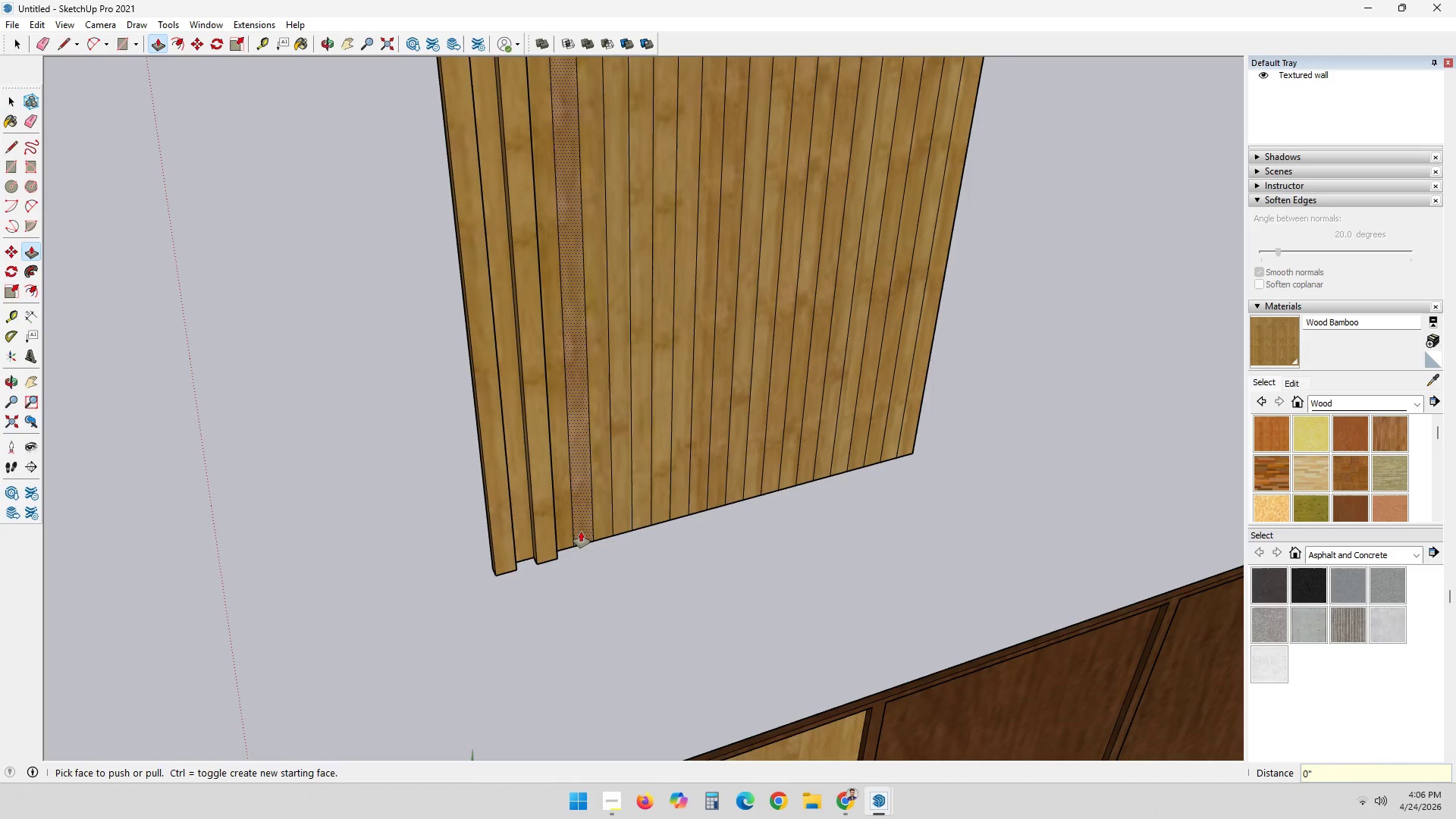 
double_click([581, 532])
 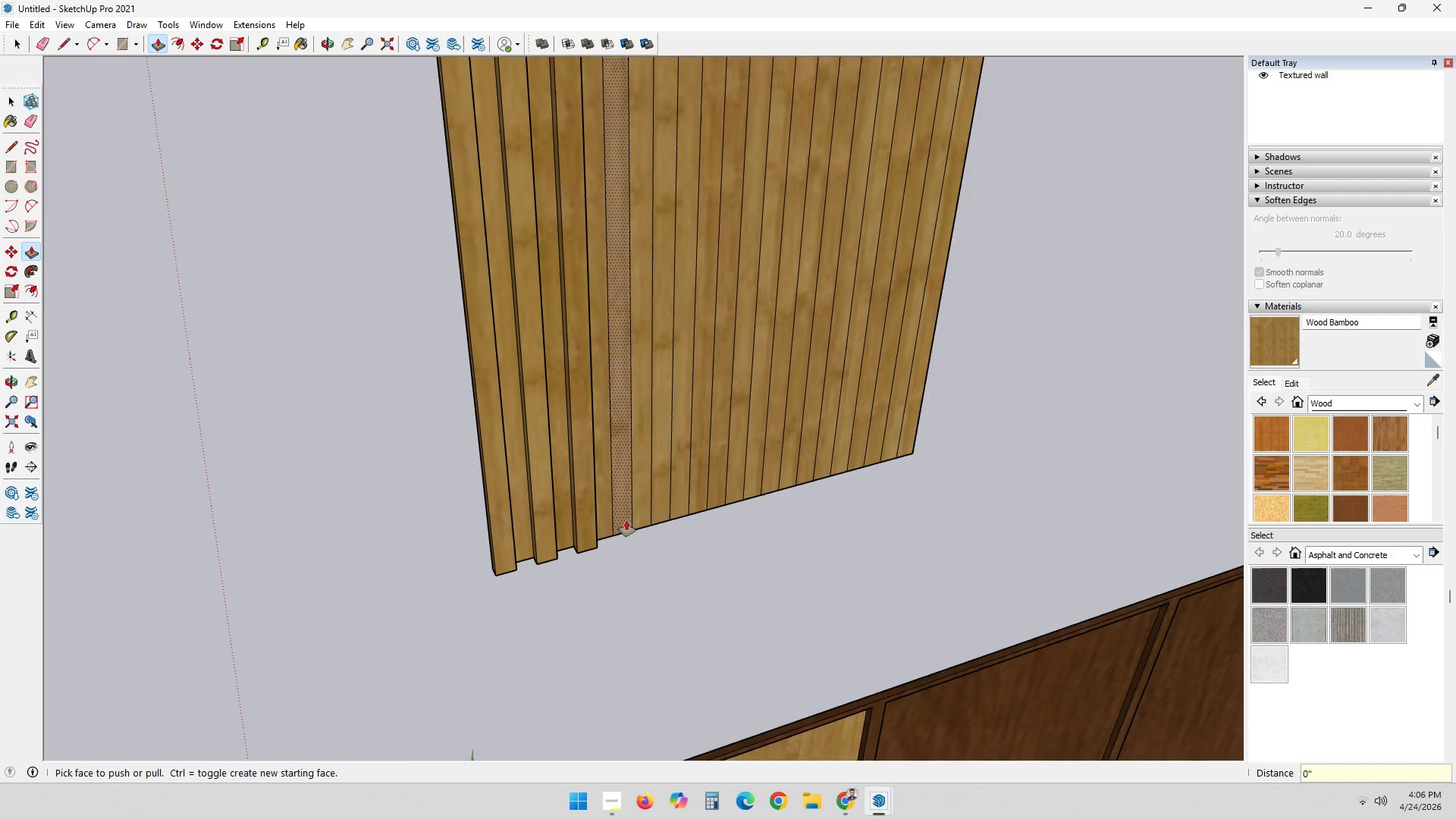 
double_click([626, 520])
 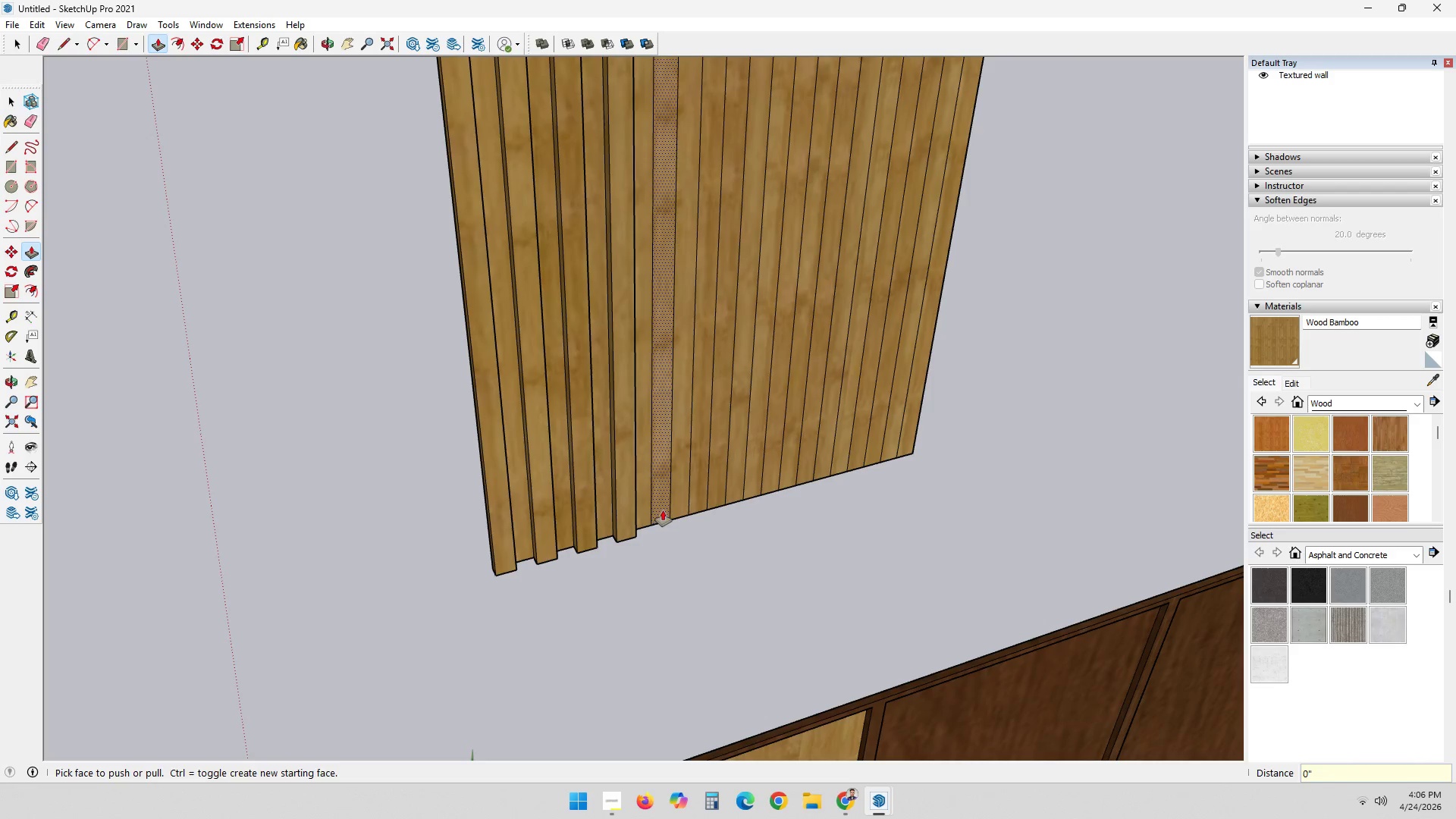 
double_click([664, 509])
 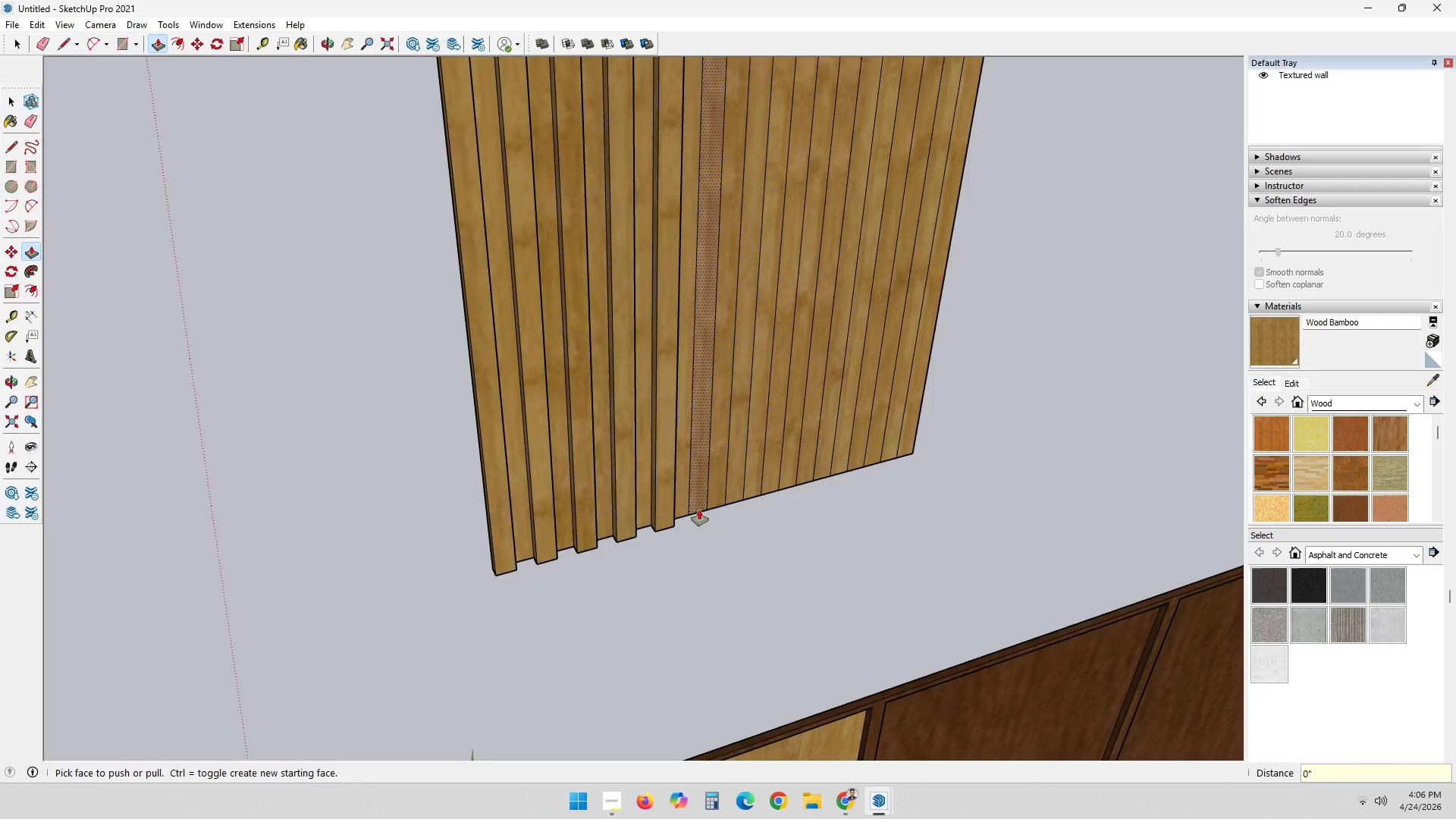 
triple_click([705, 502])
 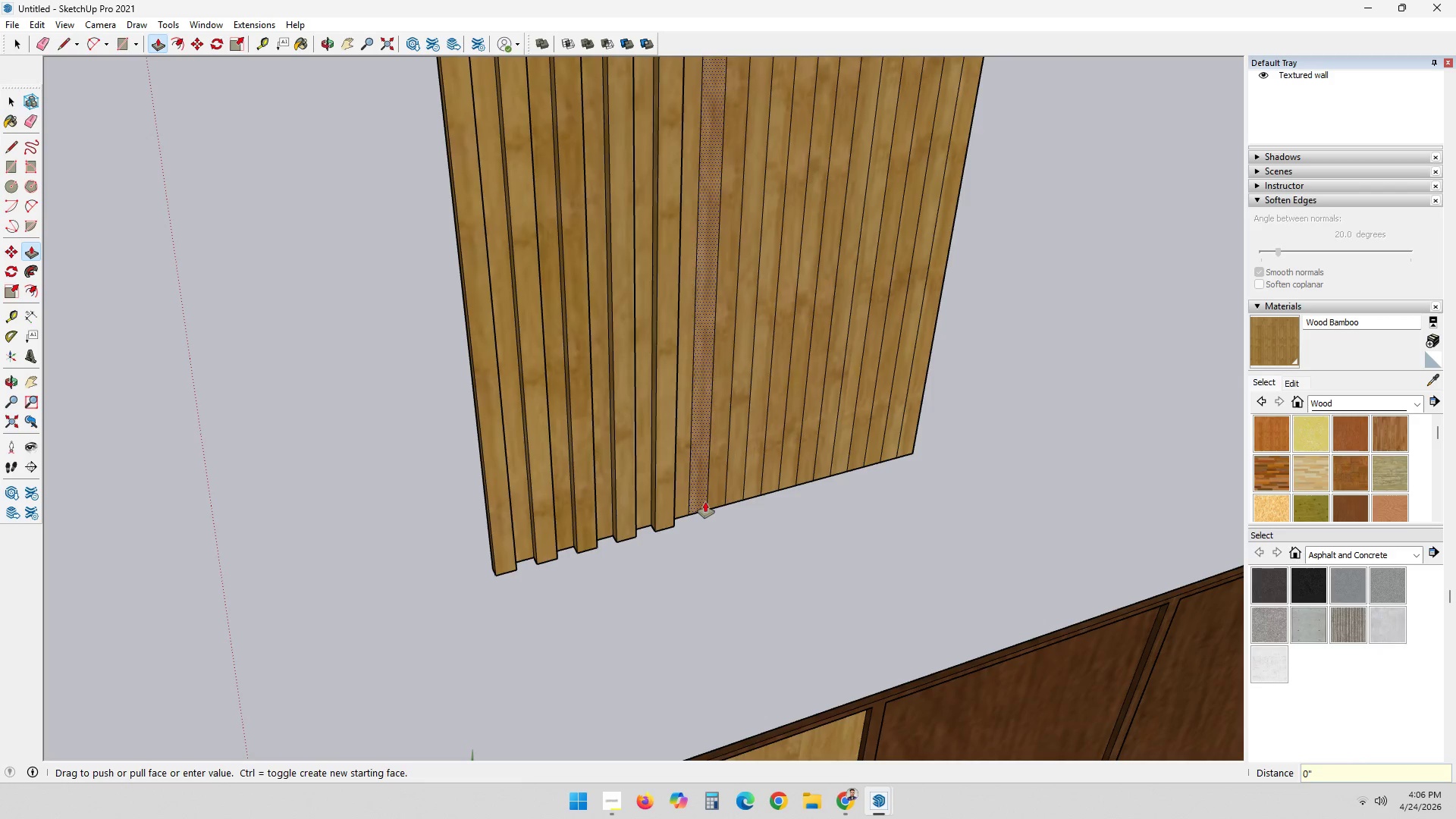 
triple_click([705, 502])
 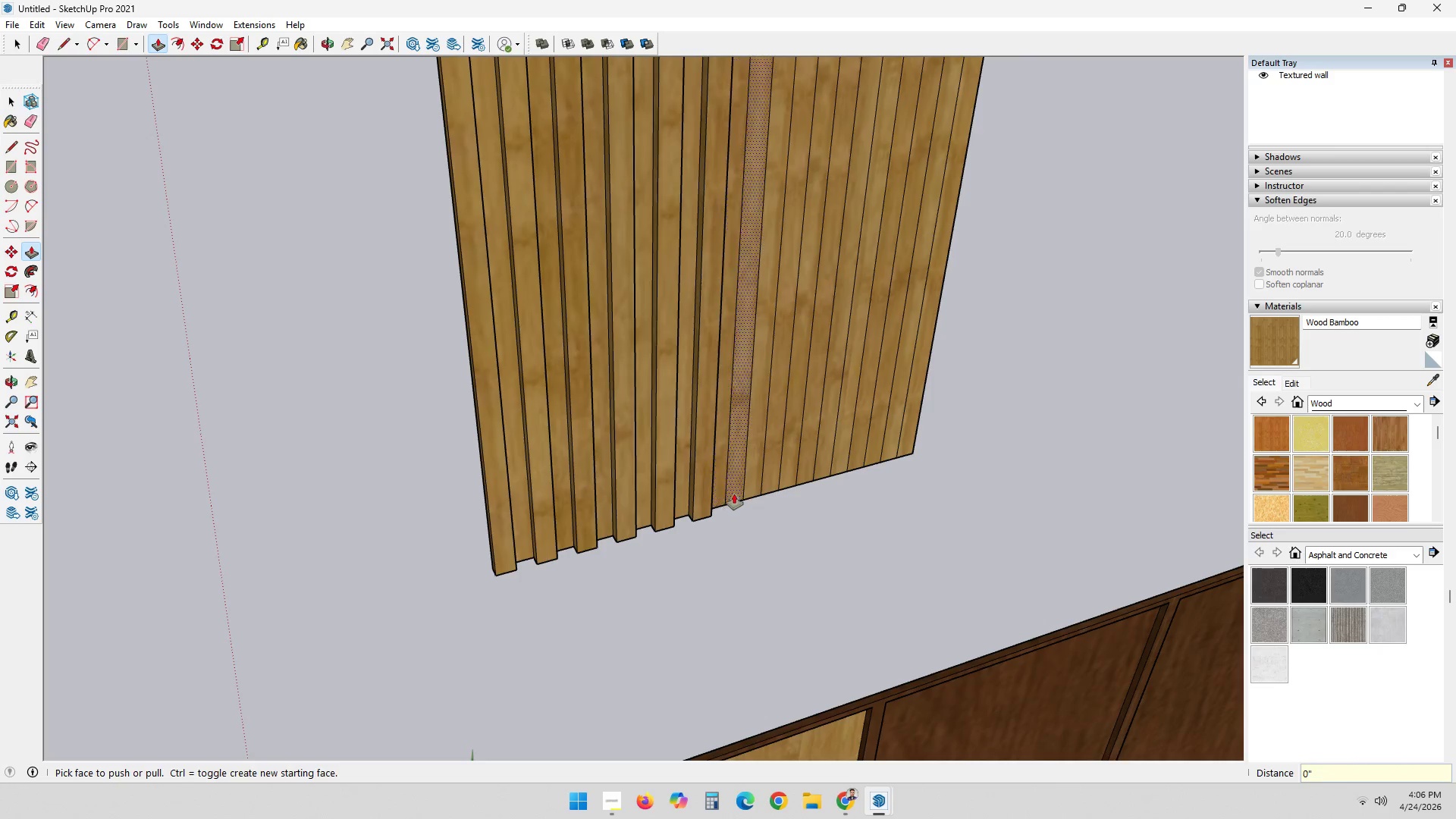 
triple_click([737, 490])
 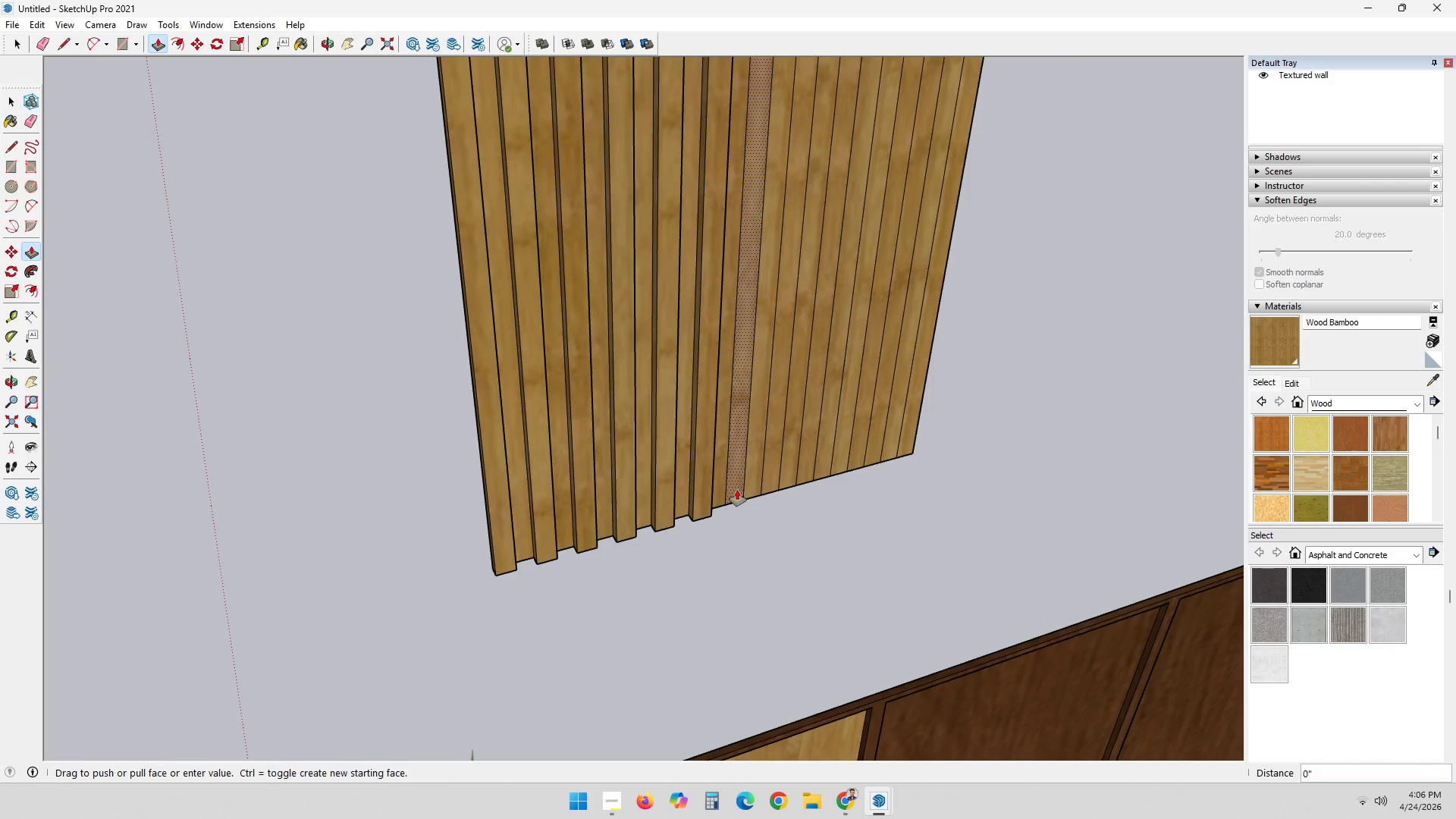 
triple_click([737, 490])
 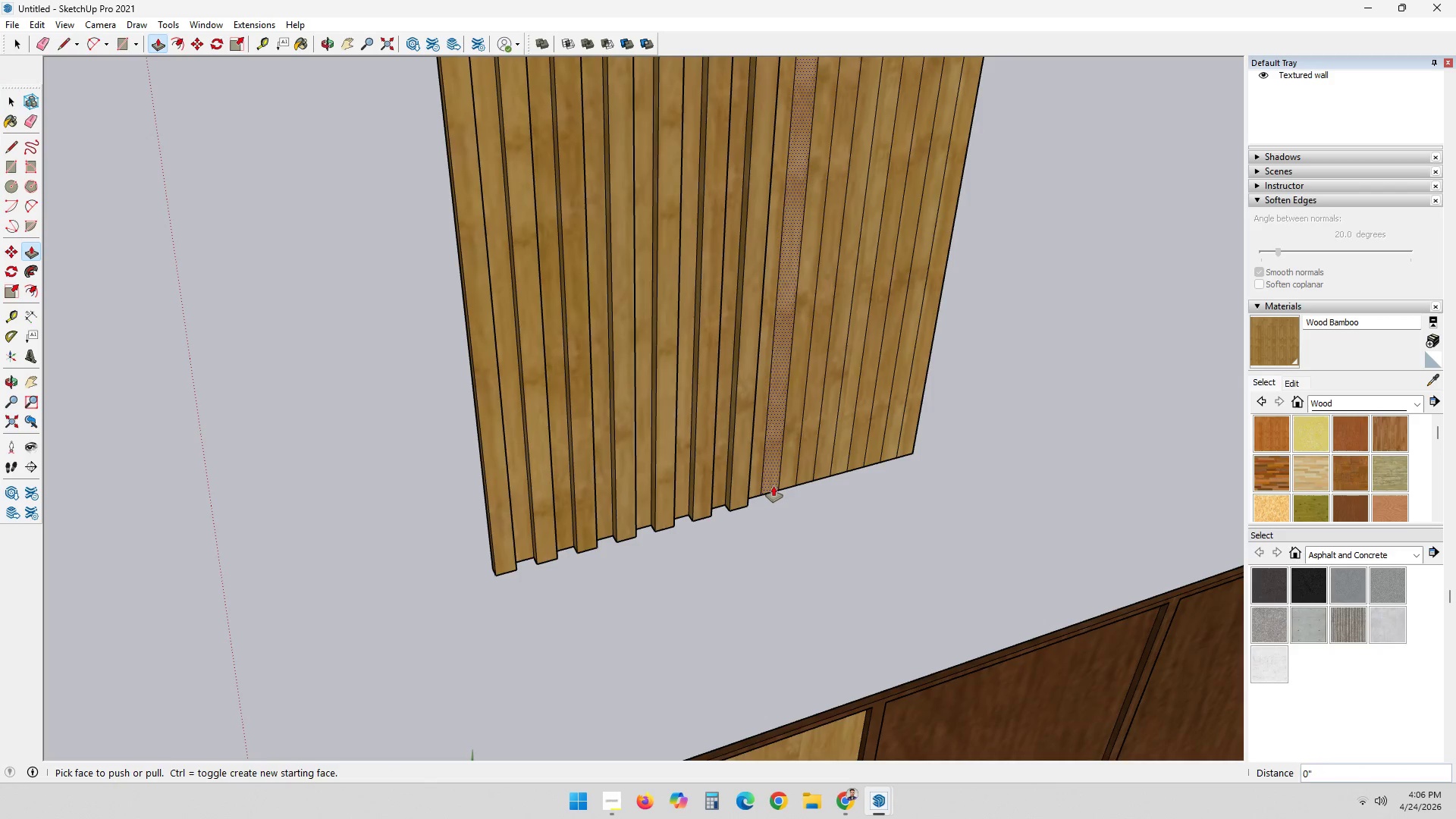 
double_click([774, 486])
 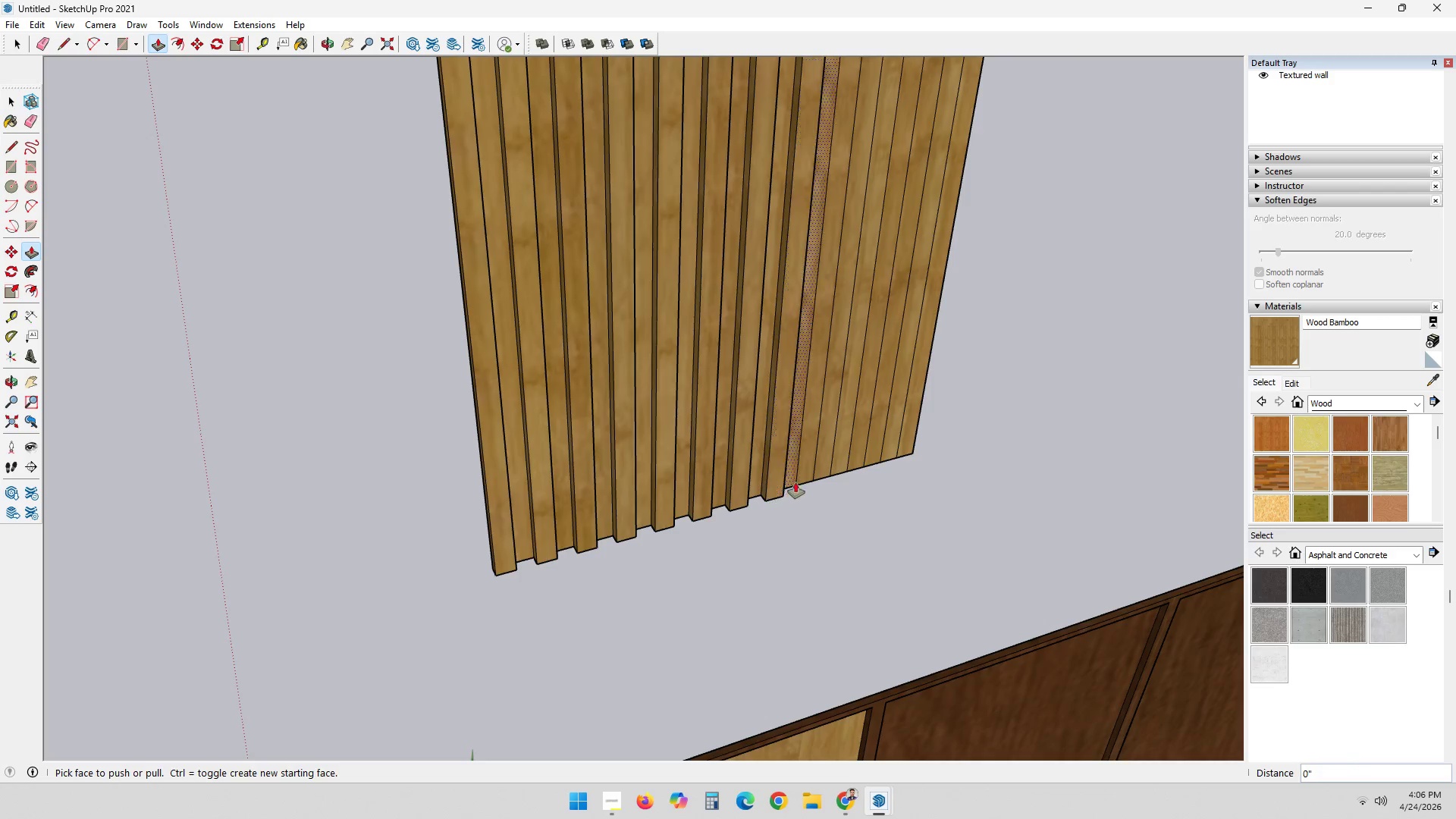 
triple_click([799, 475])
 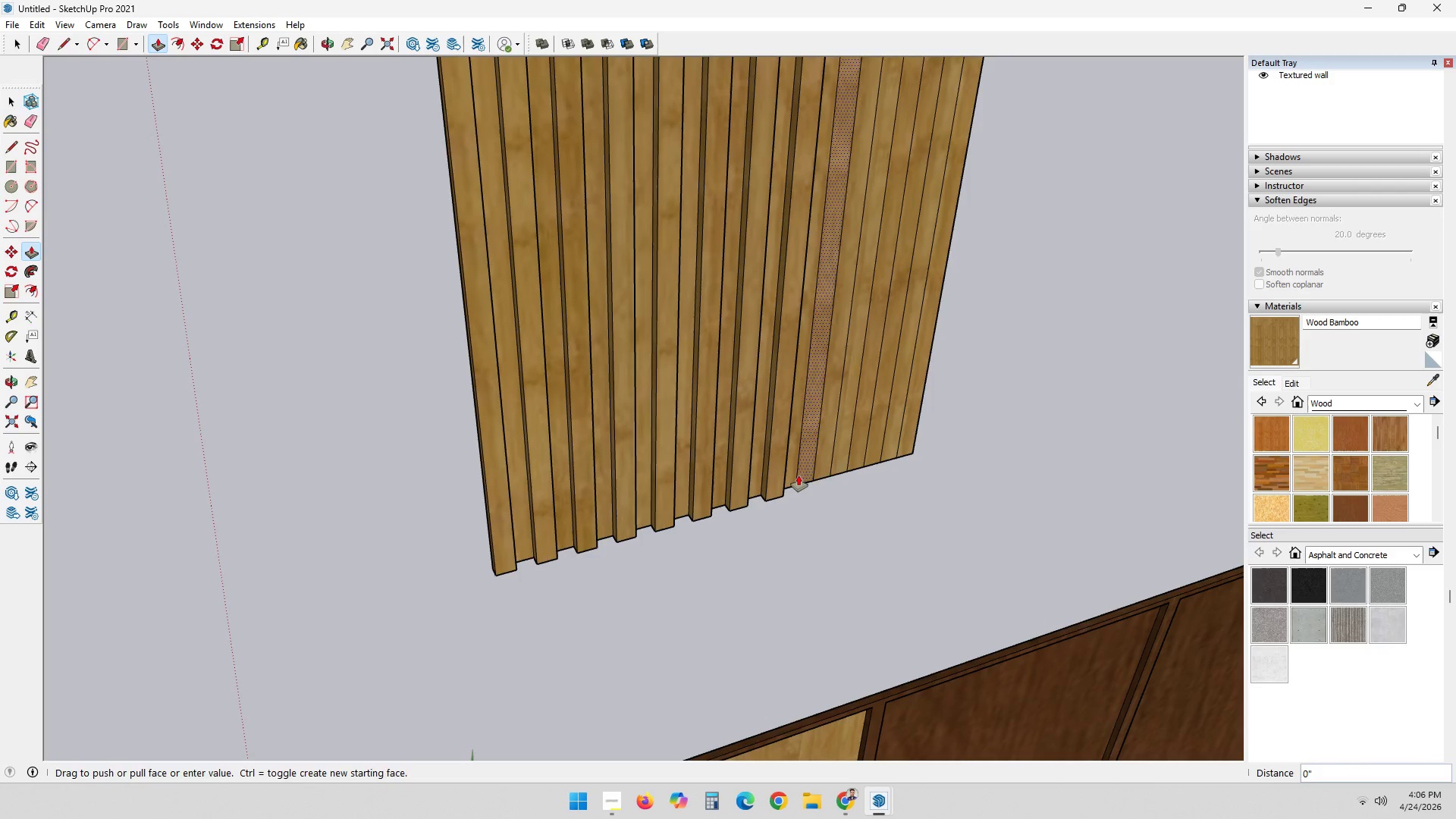 
triple_click([799, 475])
 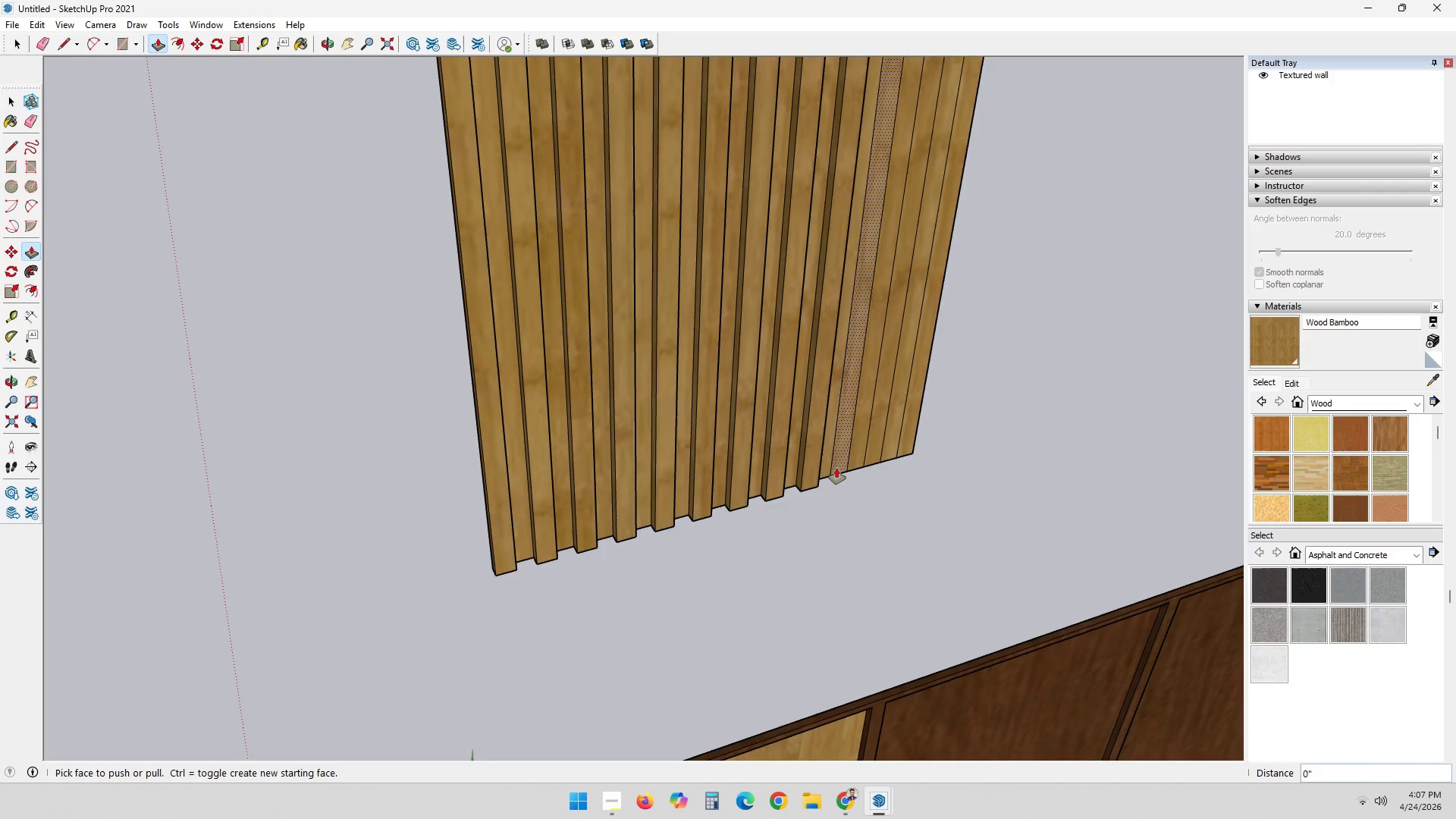 
triple_click([841, 464])
 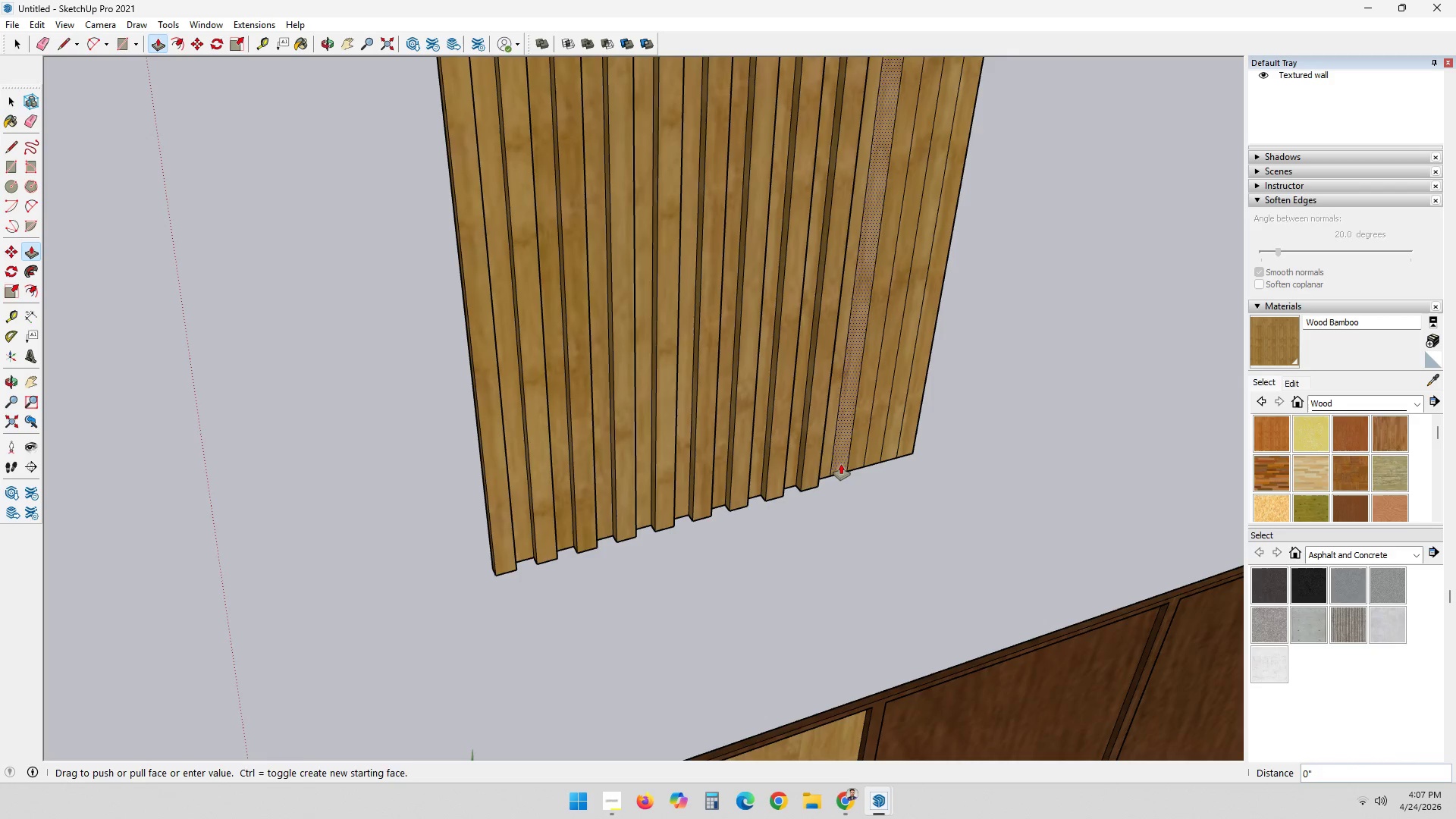 
triple_click([841, 464])
 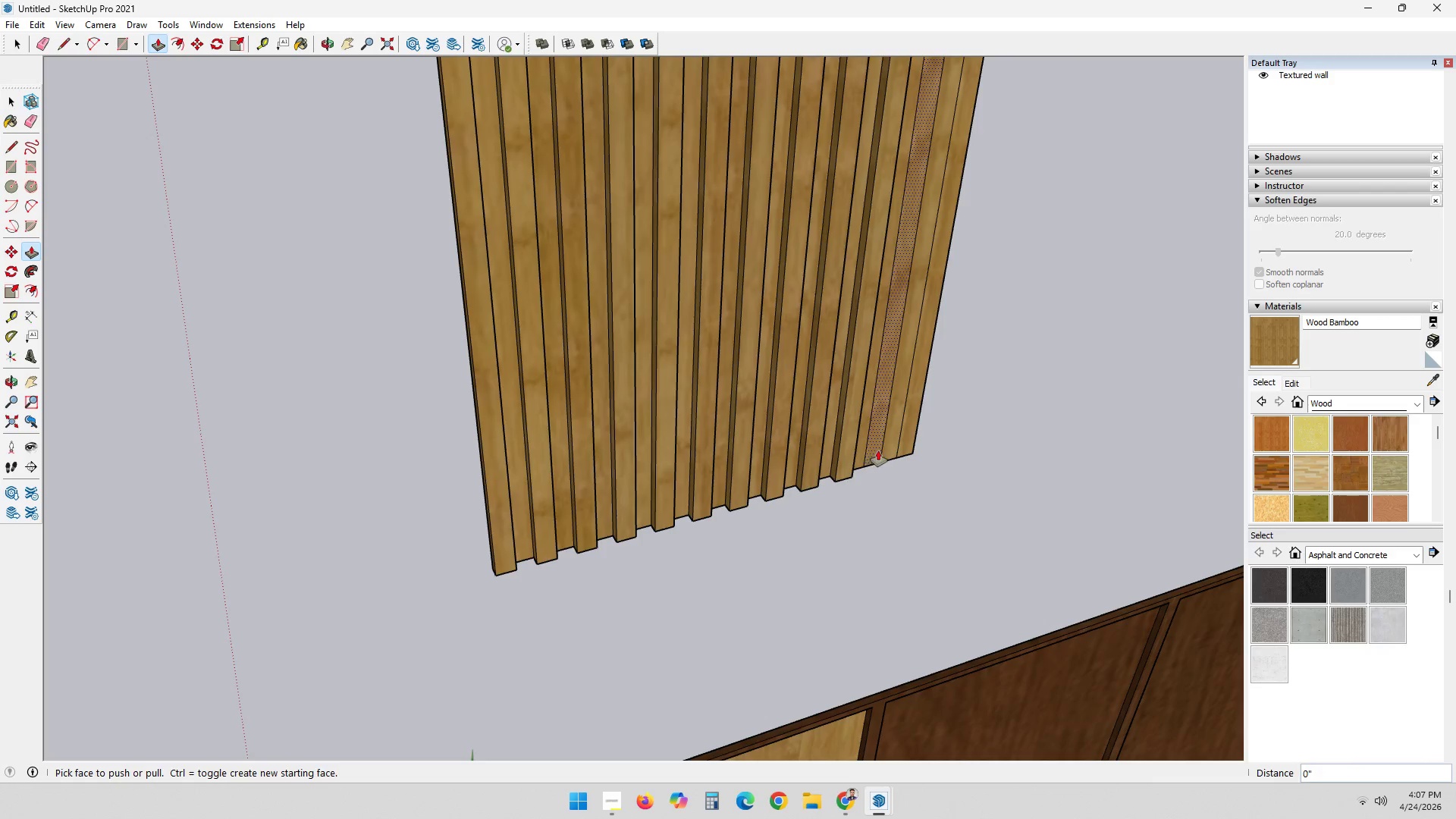 
double_click([878, 450])
 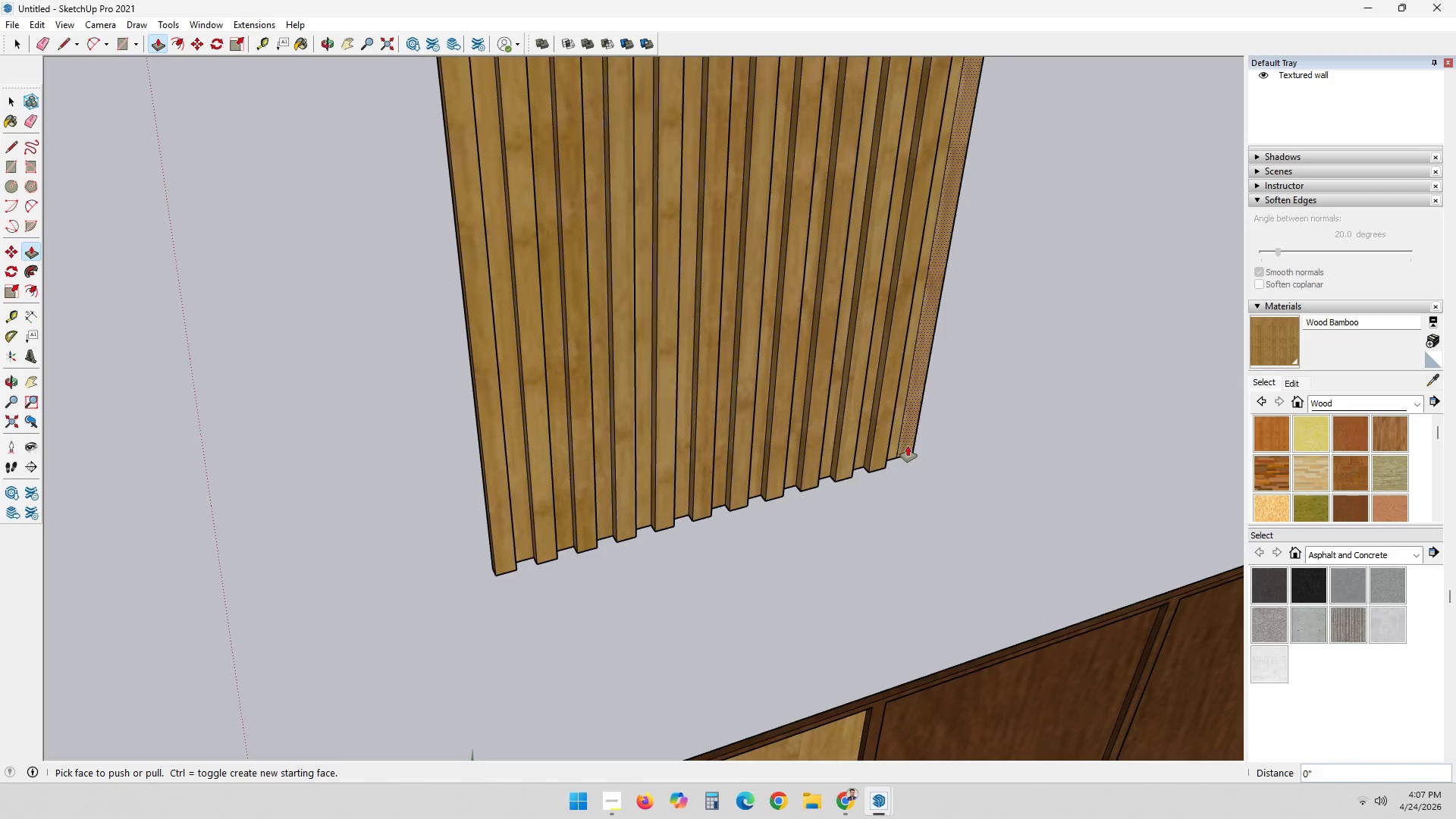 
triple_click([908, 444])
 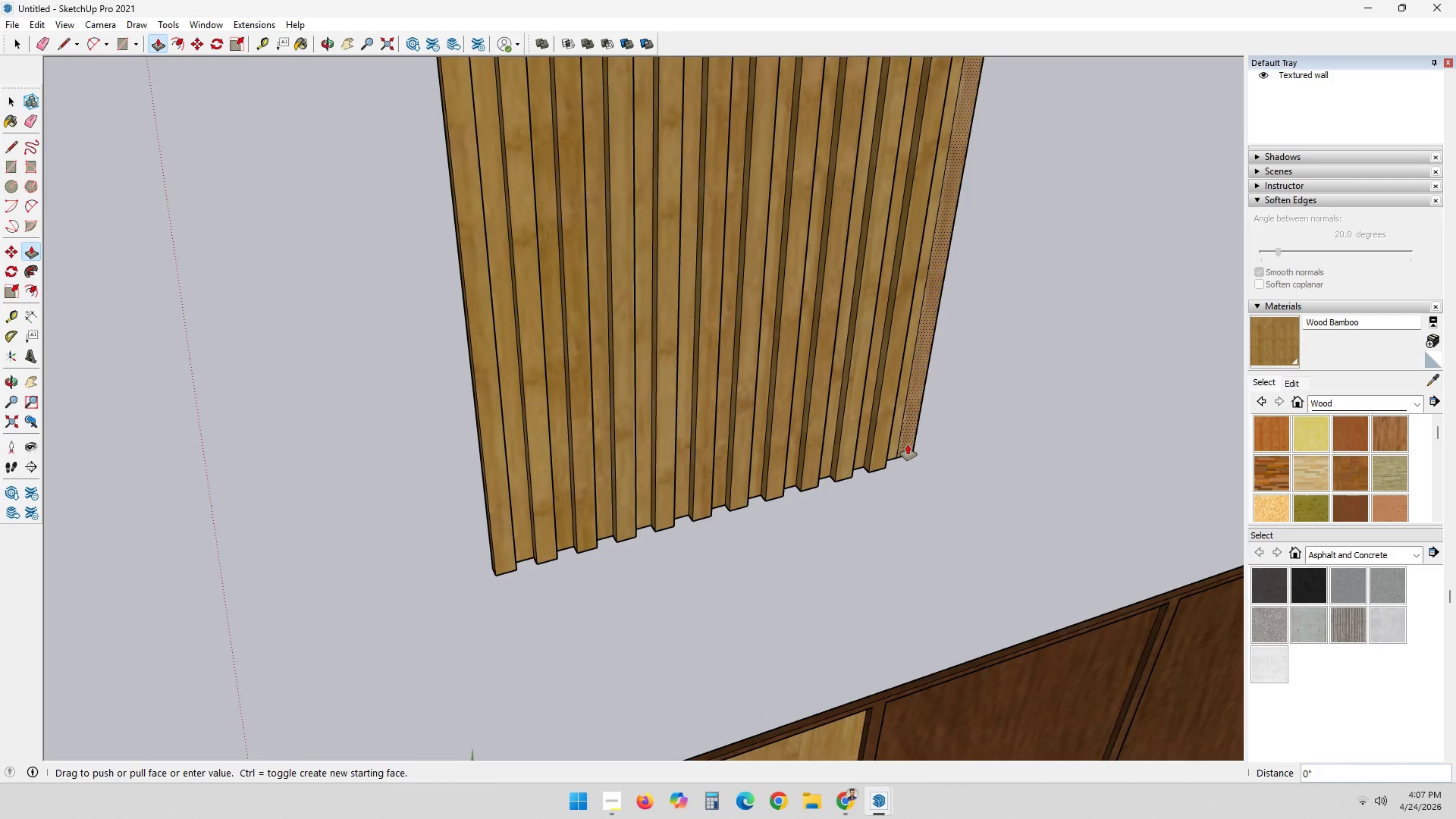 
triple_click([908, 444])
 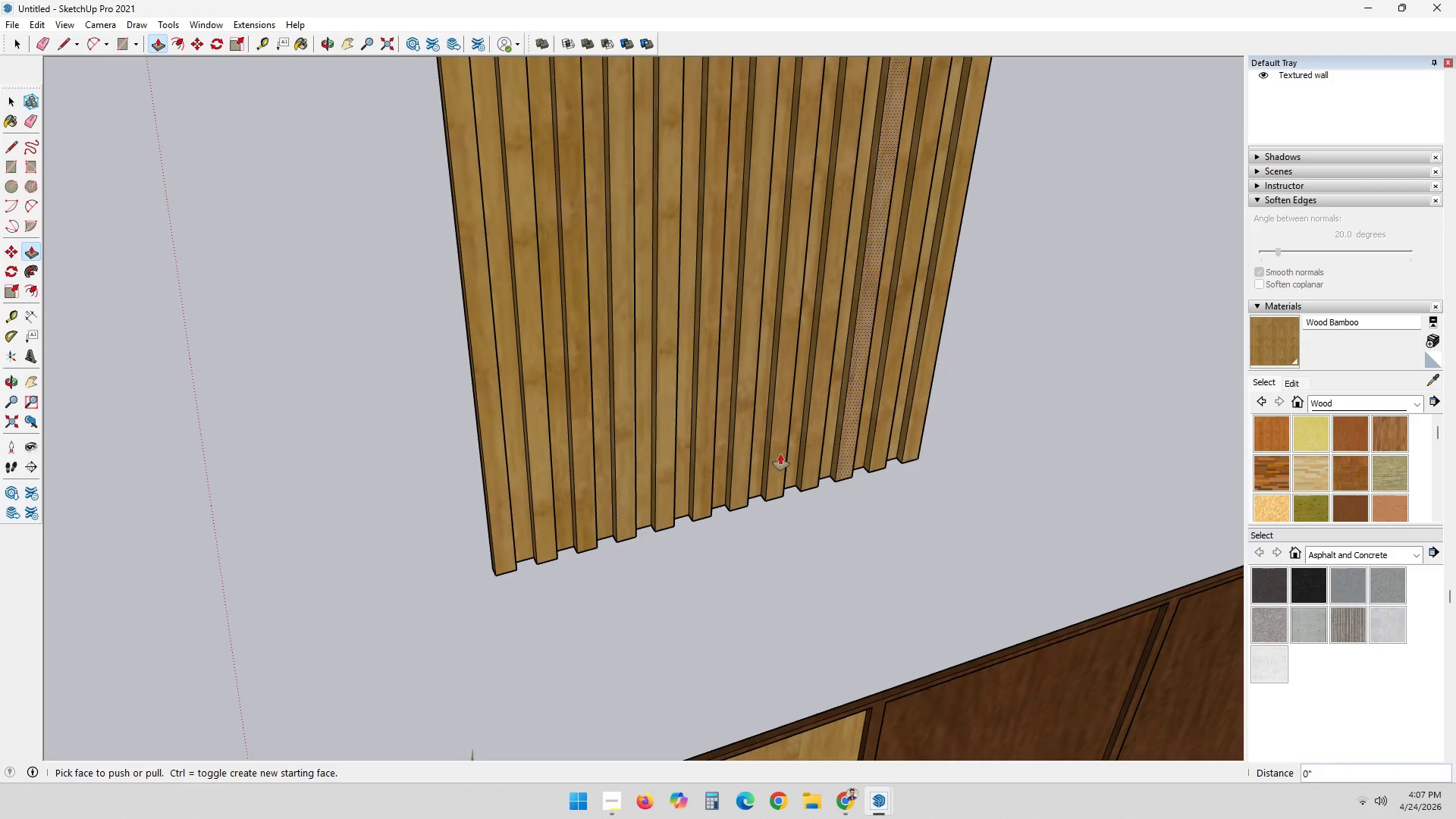 
key(Space)
 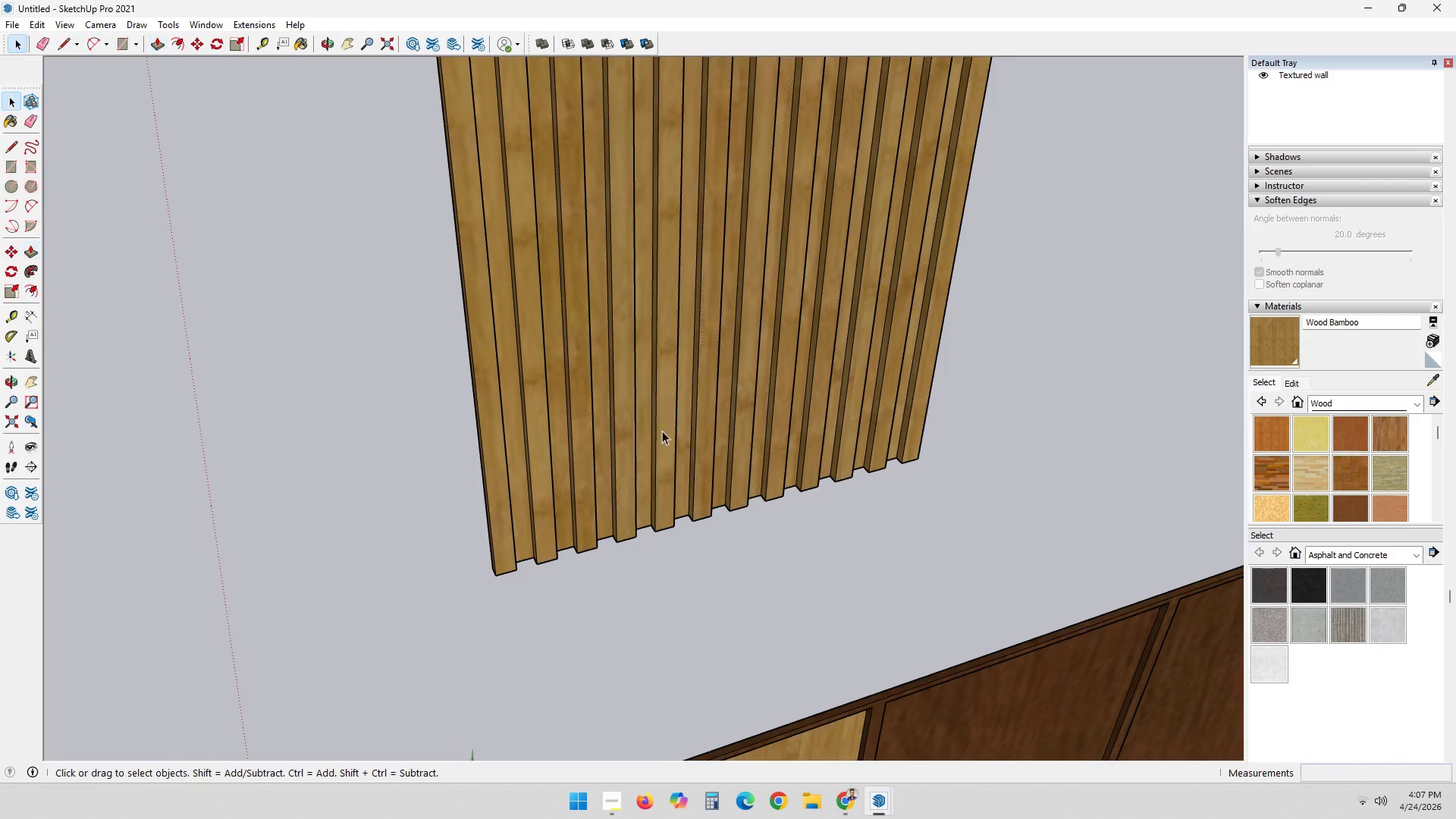 
scroll: coordinate [822, 453], scroll_direction: down, amount: 10.0
 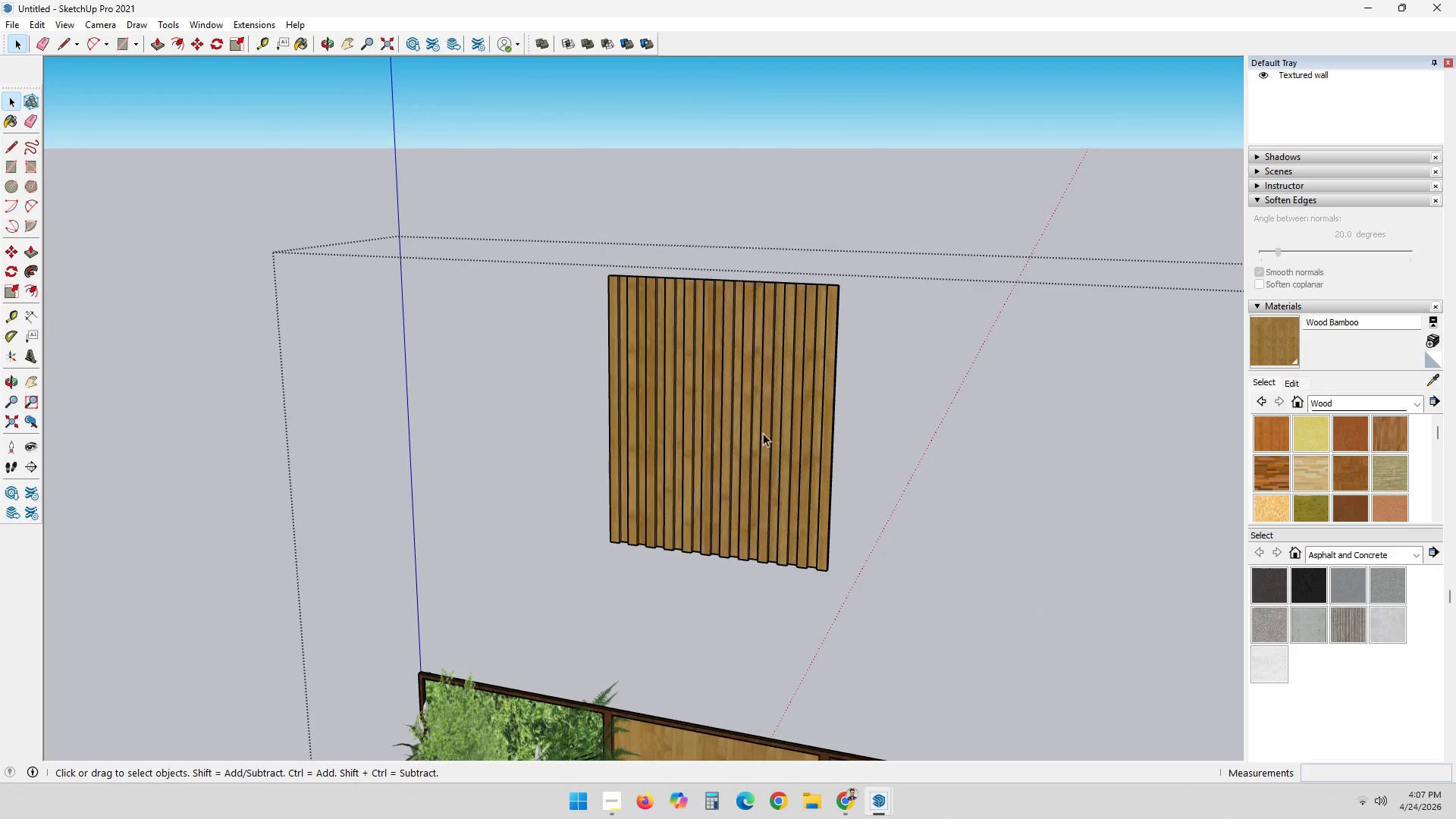 
double_click([763, 433])
 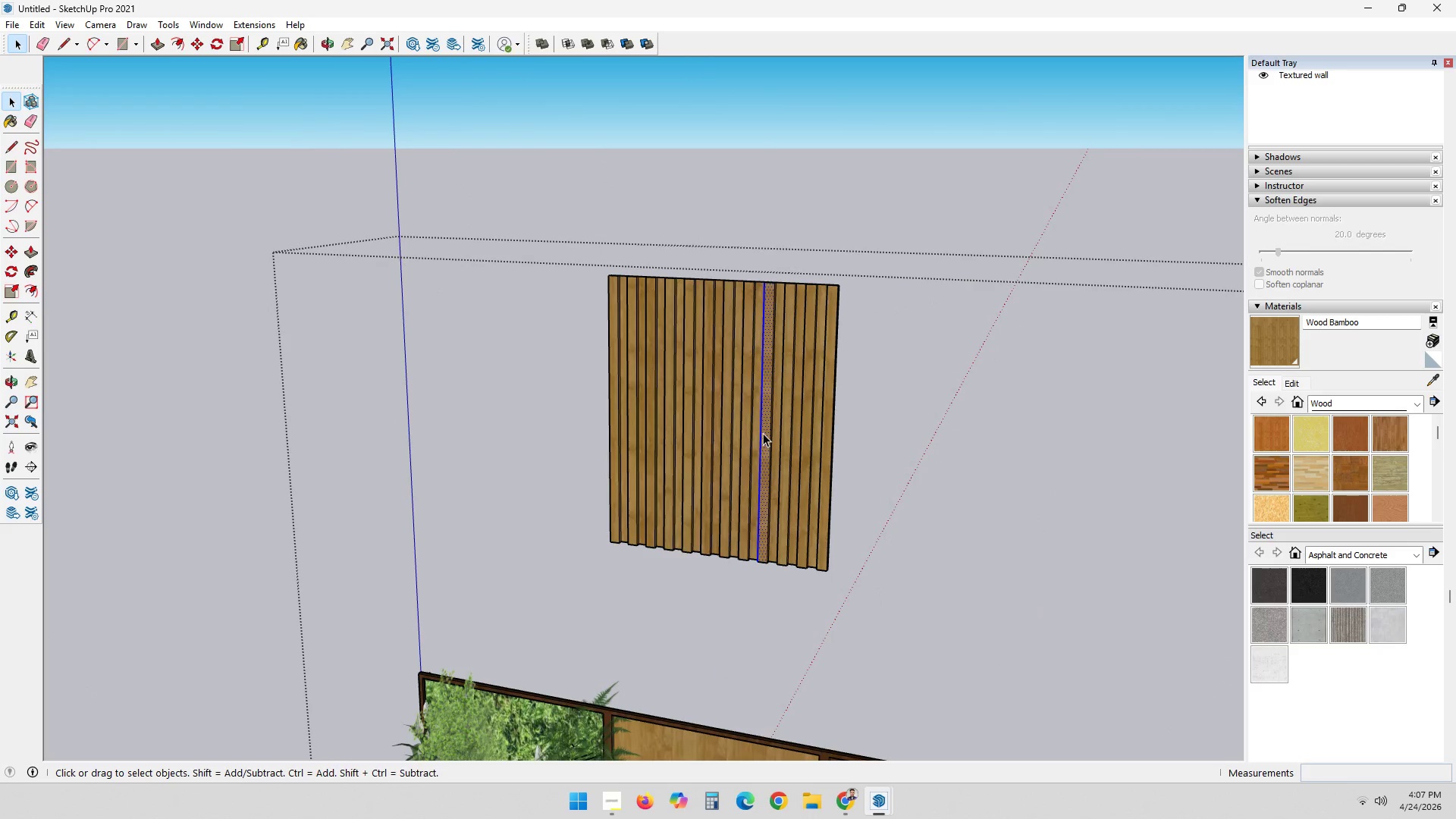 
triple_click([763, 433])
 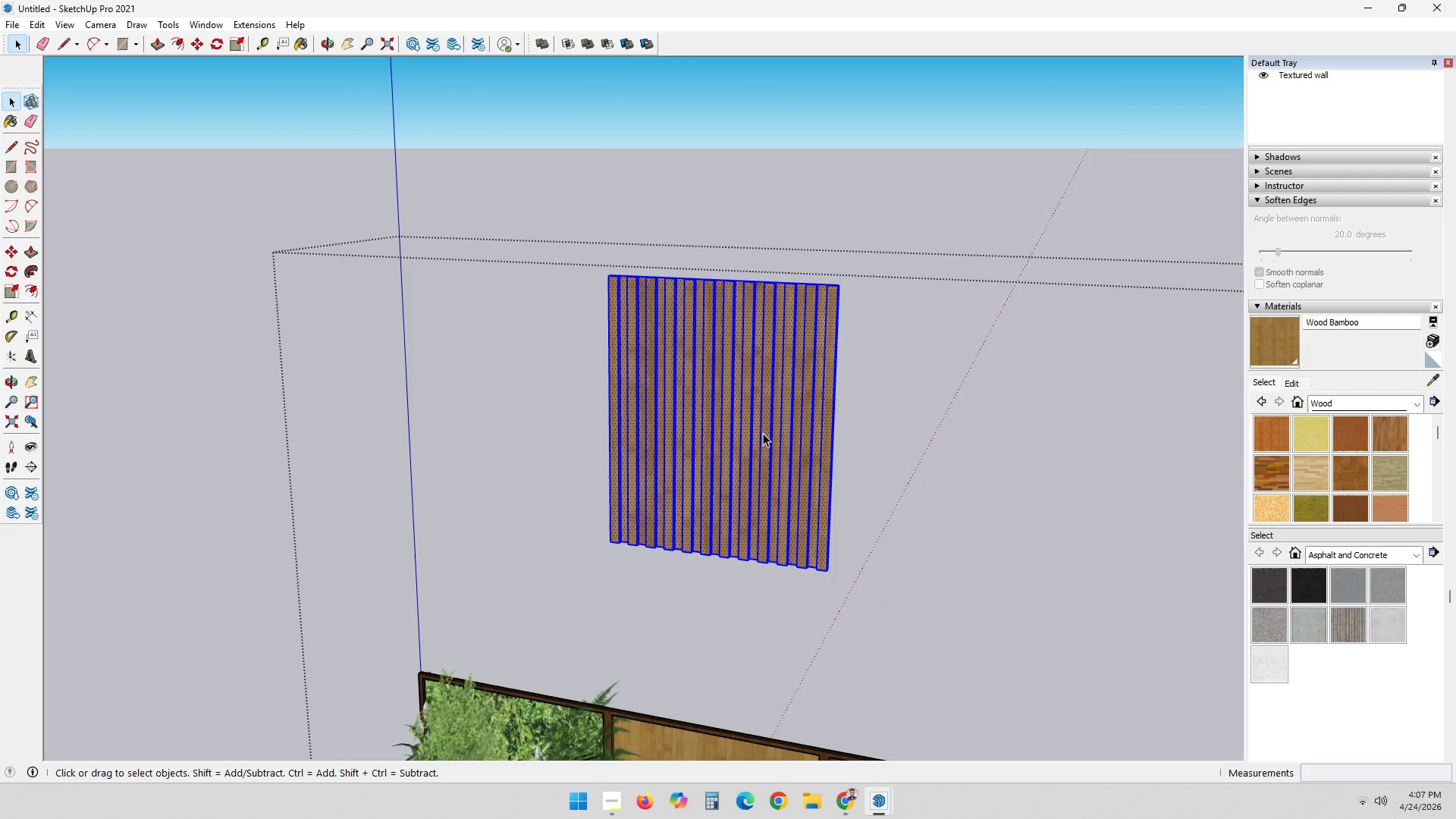 
triple_click([763, 433])
 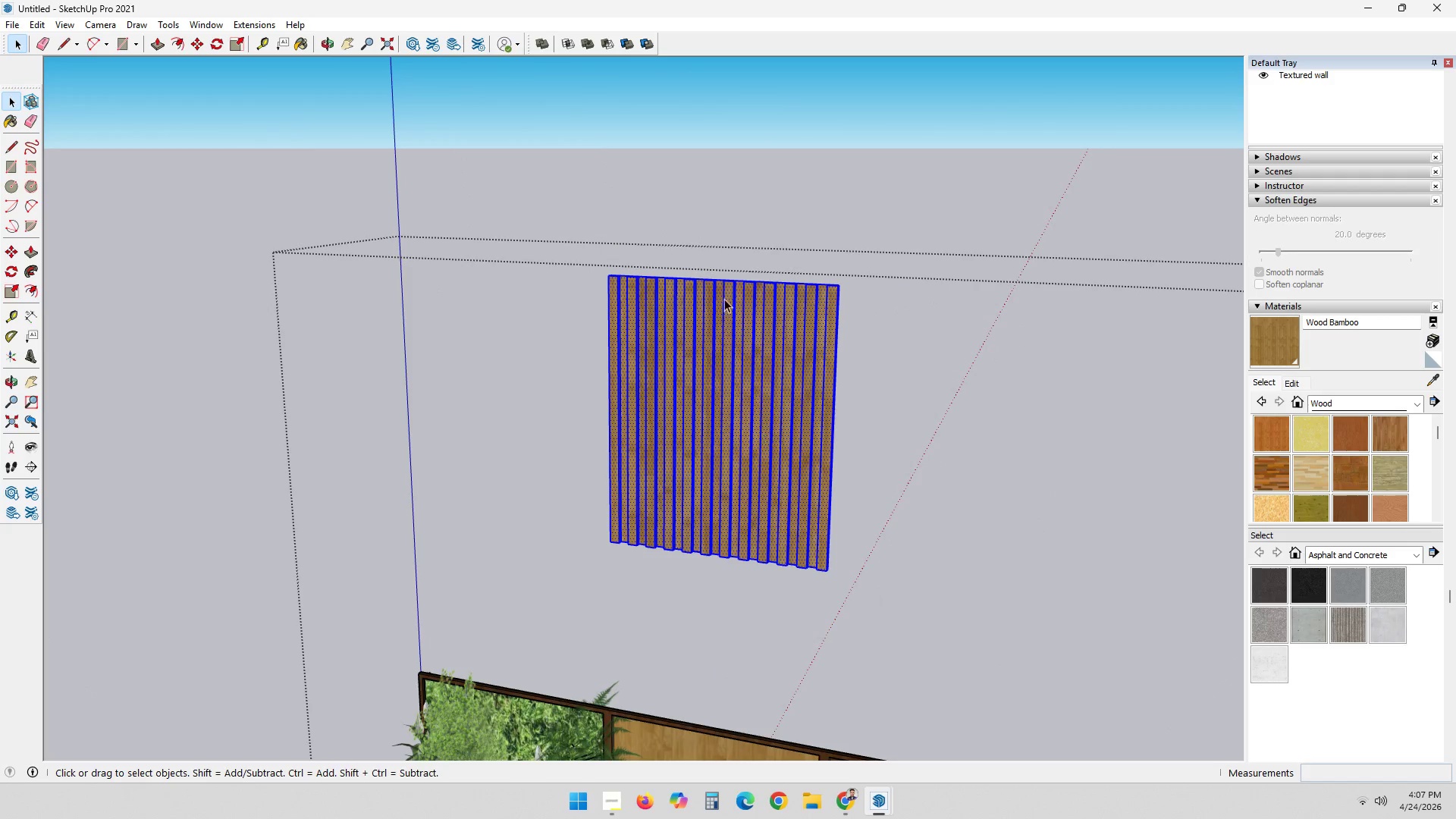 
scroll: coordinate [733, 285], scroll_direction: down, amount: 10.0
 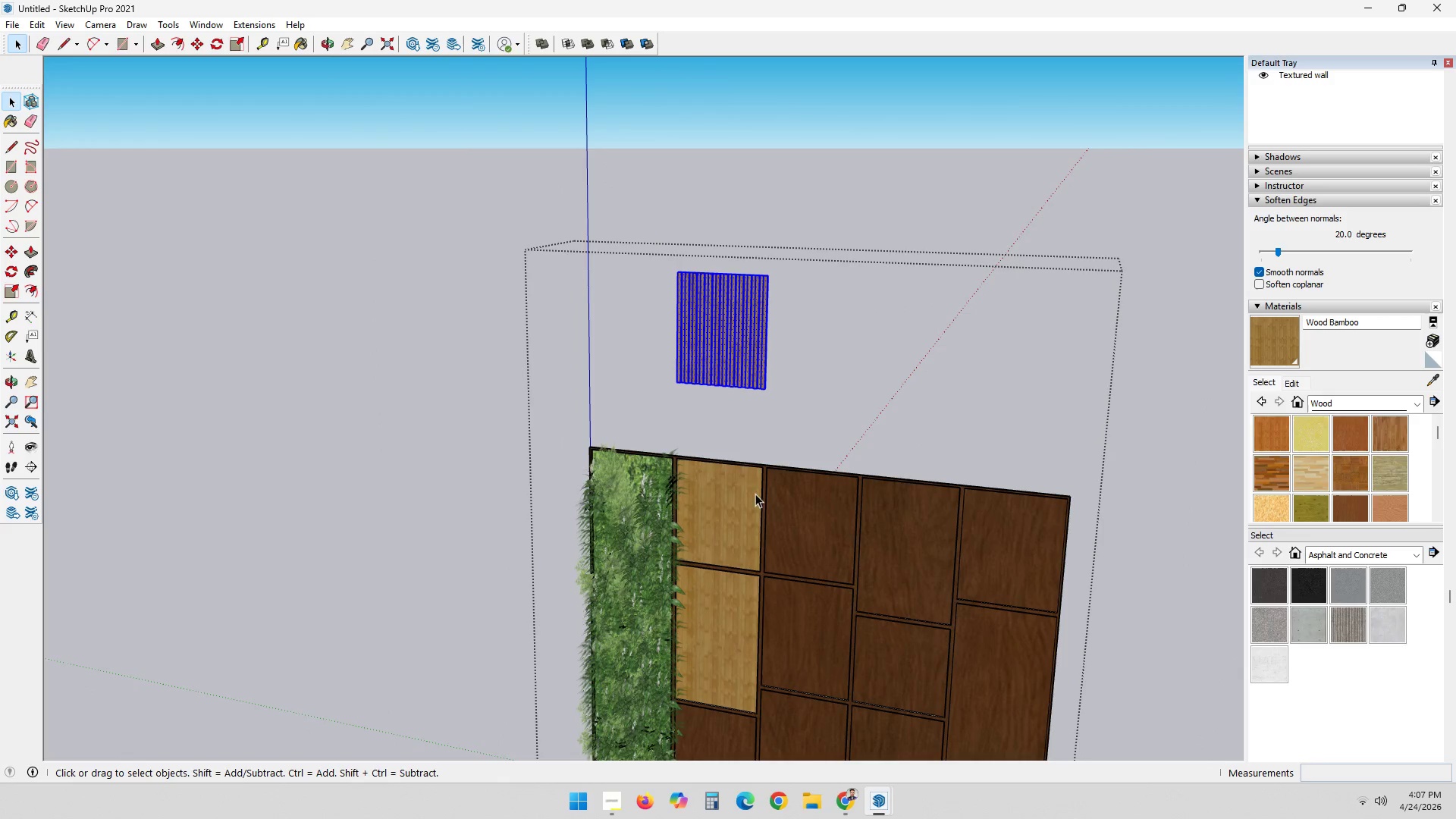 
scroll: coordinate [739, 516], scroll_direction: up, amount: 3.0
 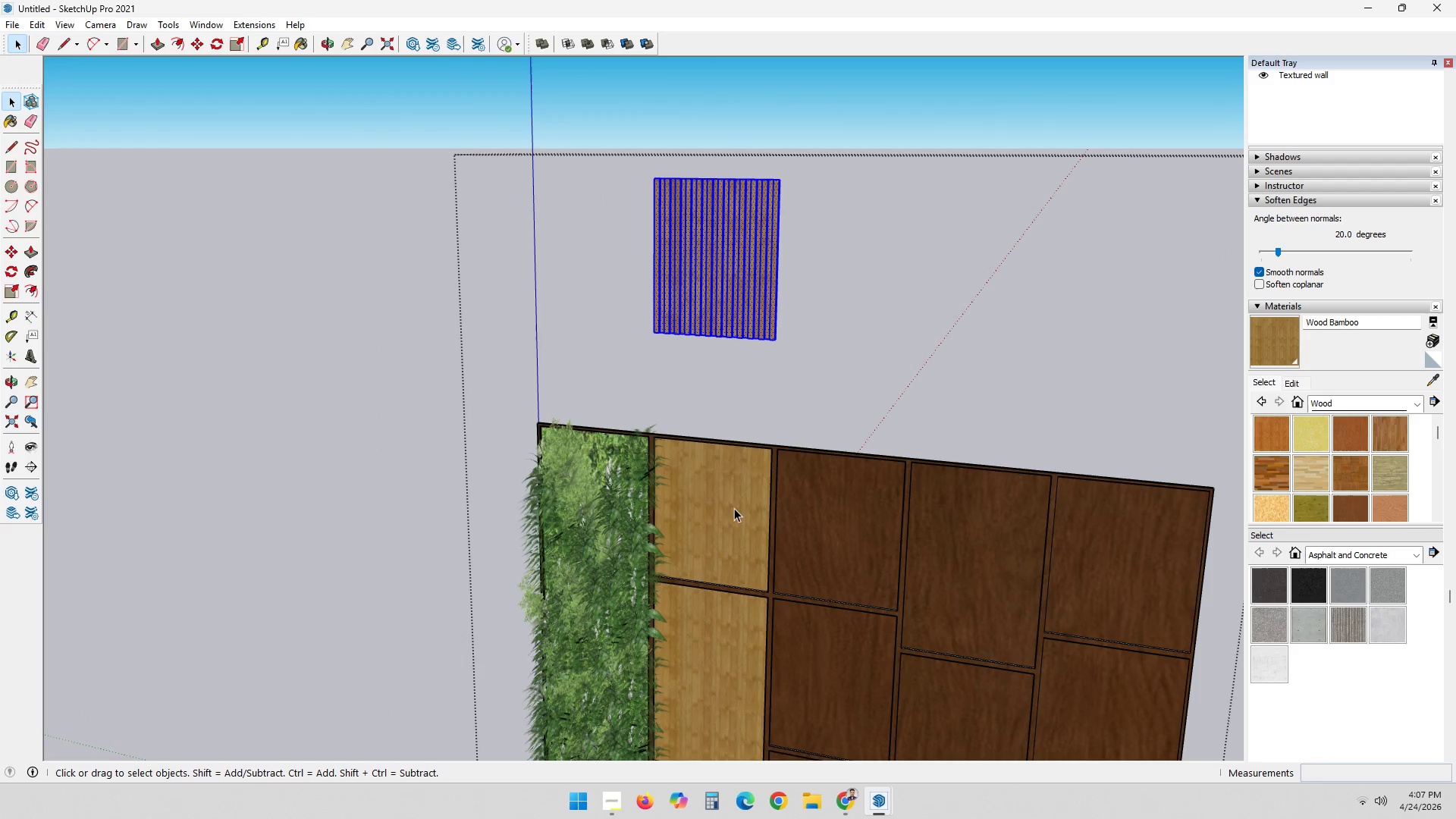 
key(M)
 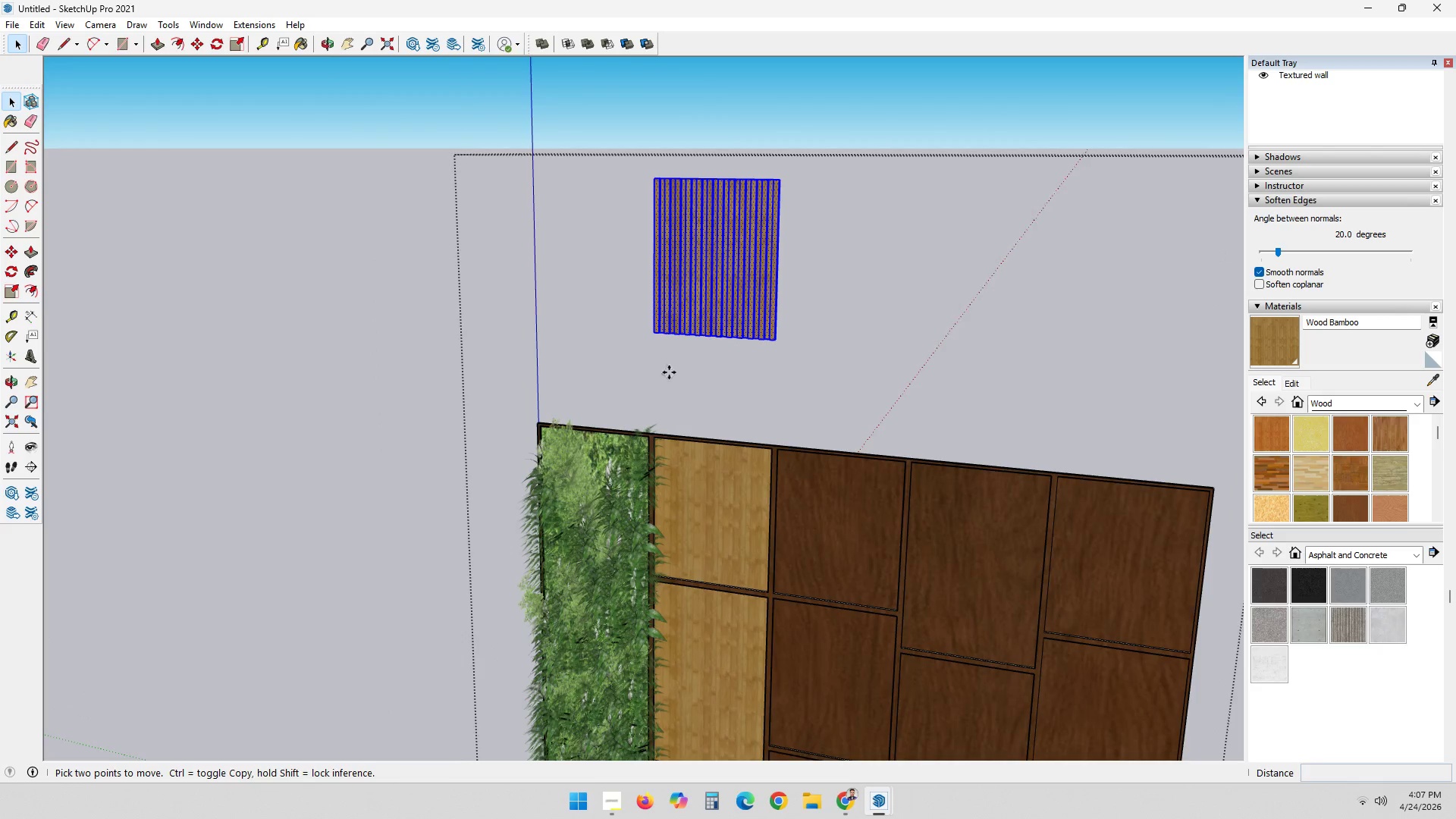 
scroll: coordinate [757, 369], scroll_direction: up, amount: 13.0
 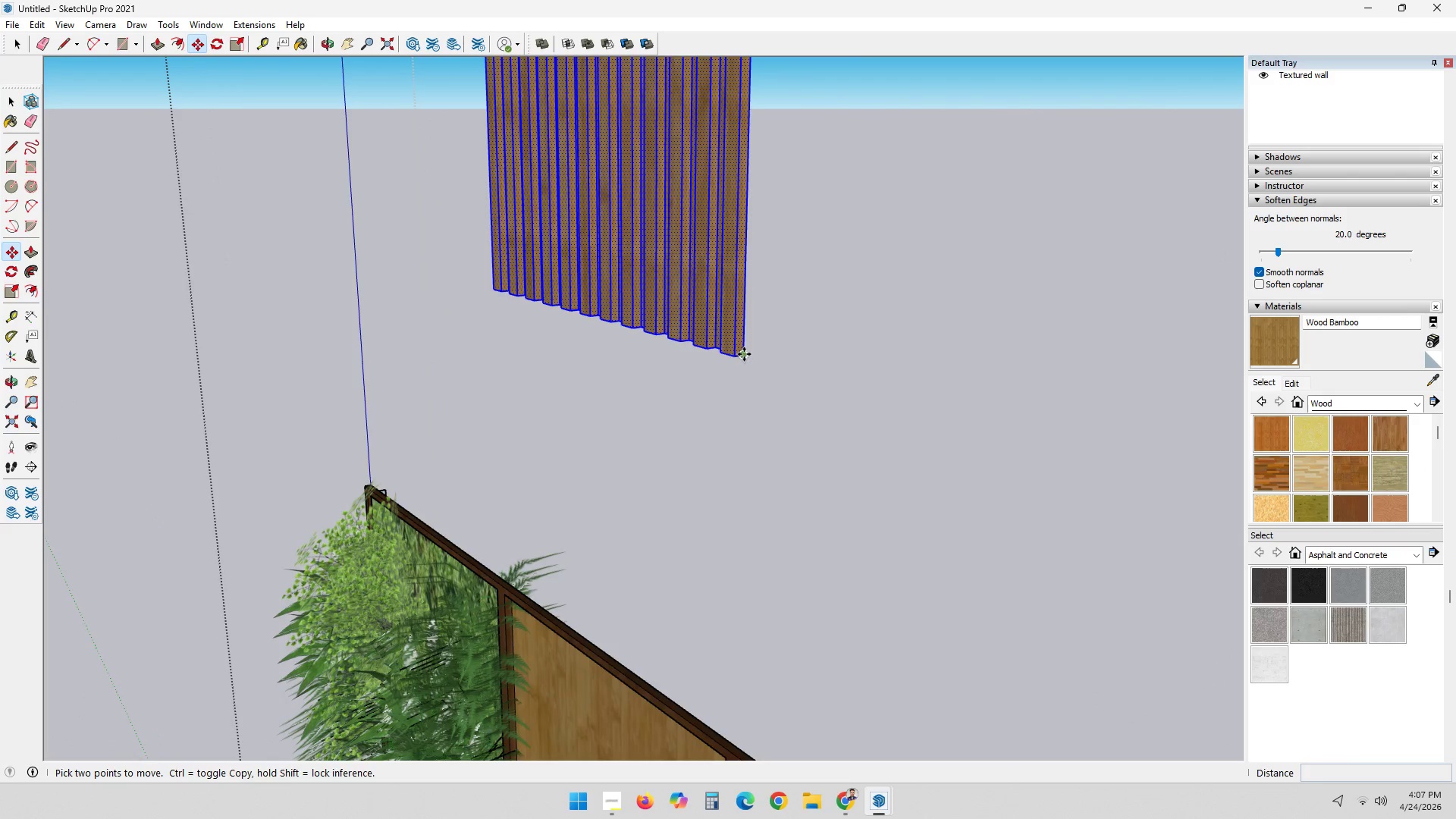 
left_click([744, 354])
 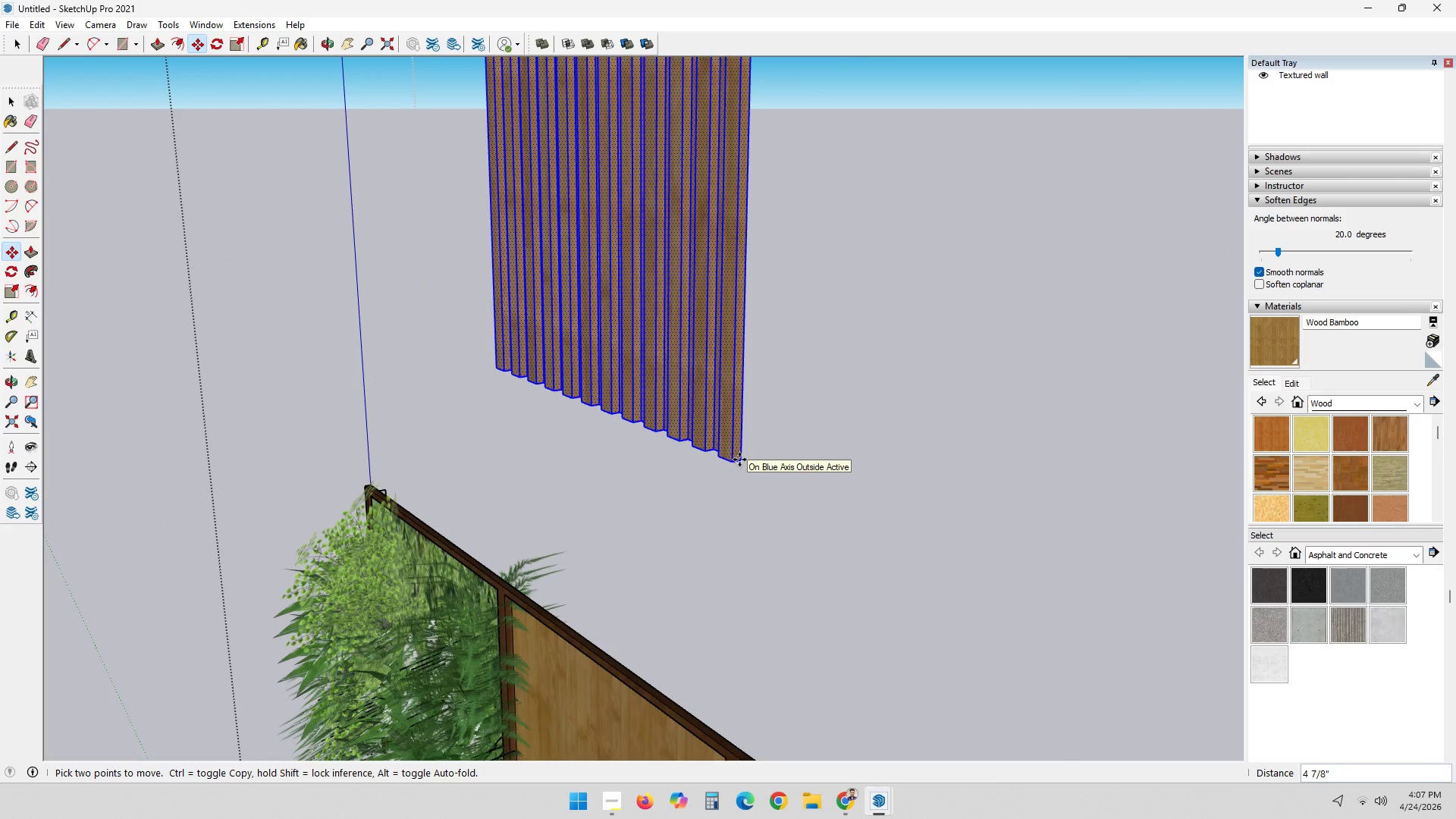 
scroll: coordinate [752, 251], scroll_direction: down, amount: 8.0
 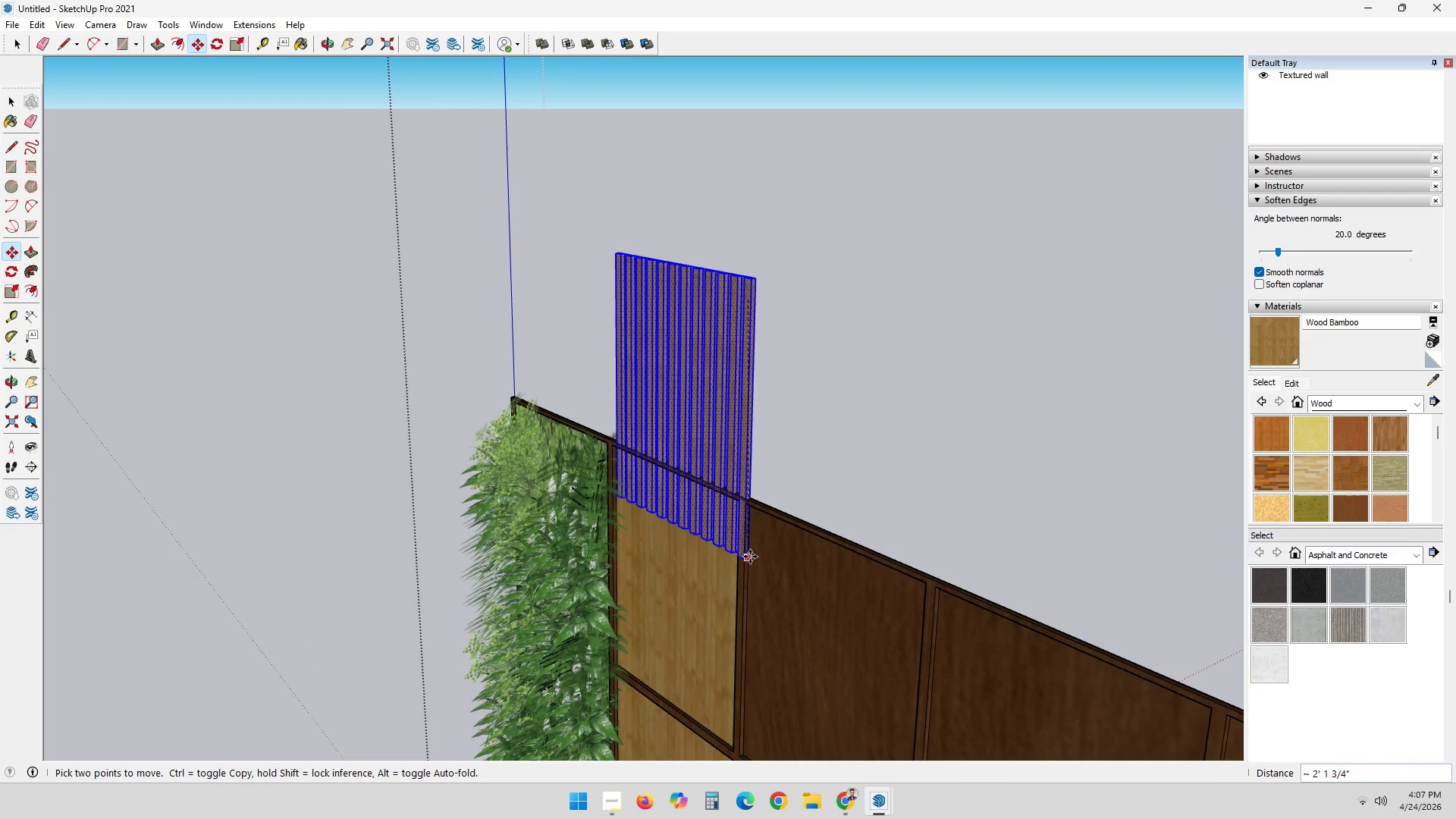 
key(4)
 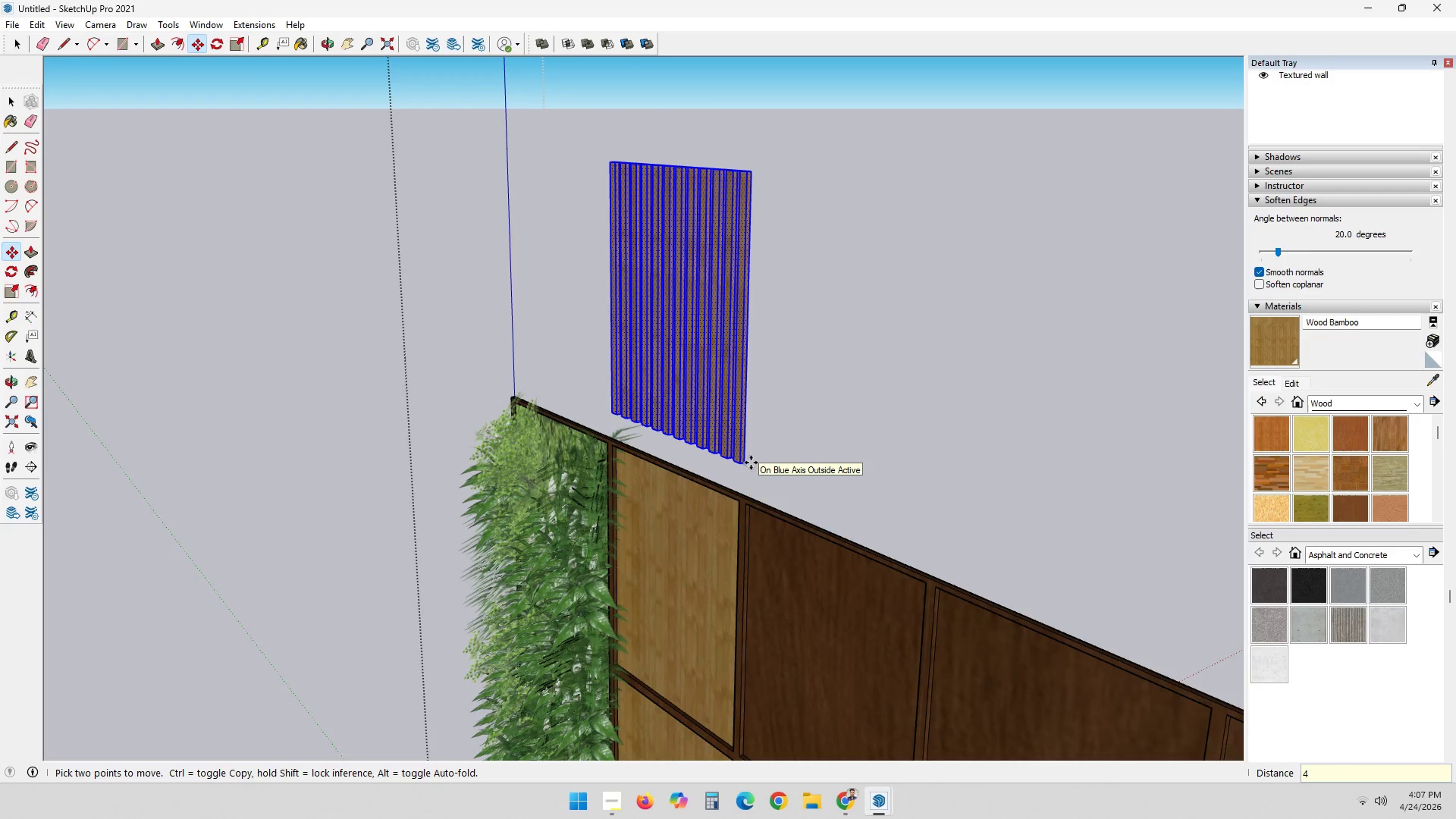 
key(Quote)
 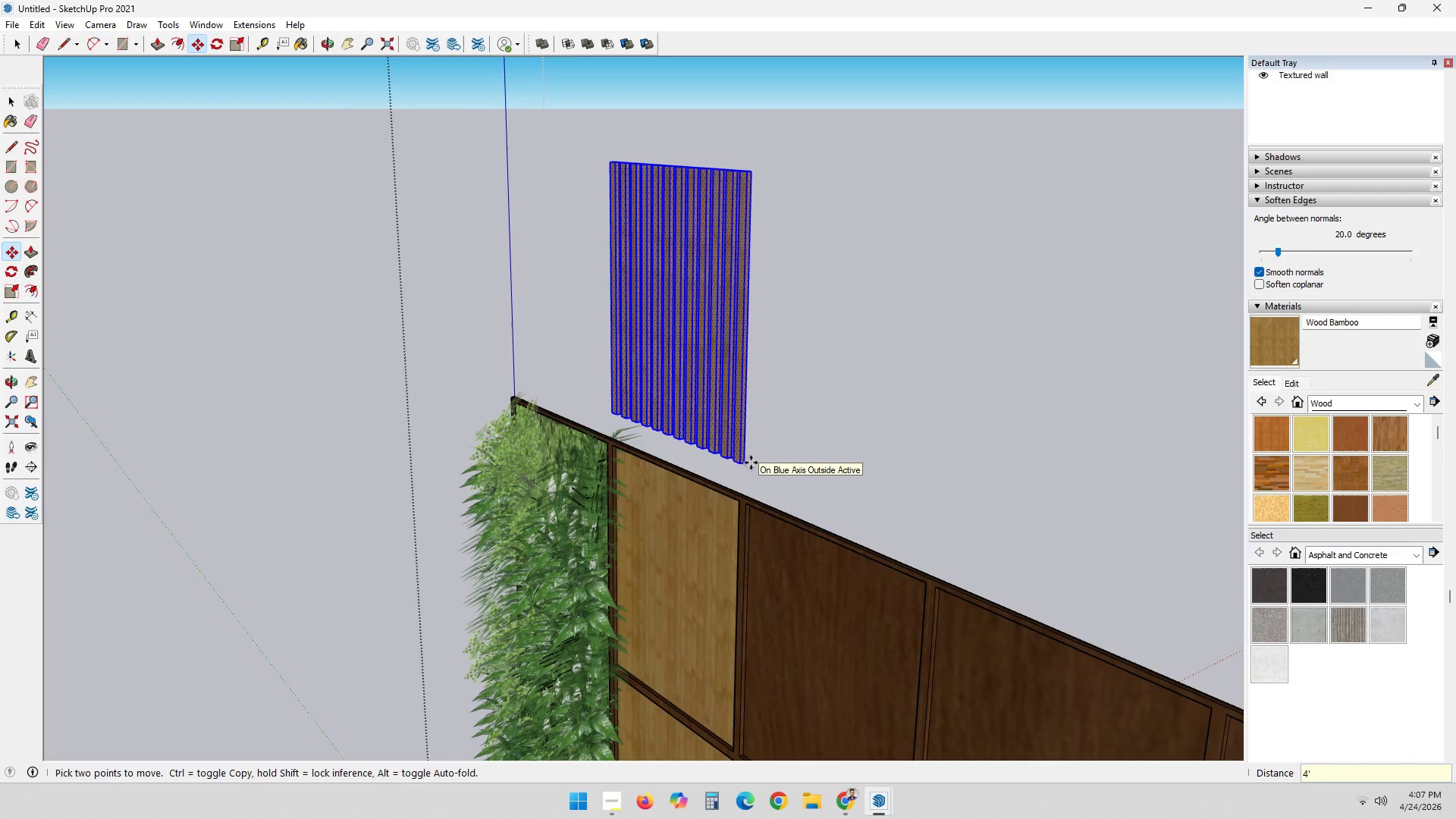 
key(Enter)
 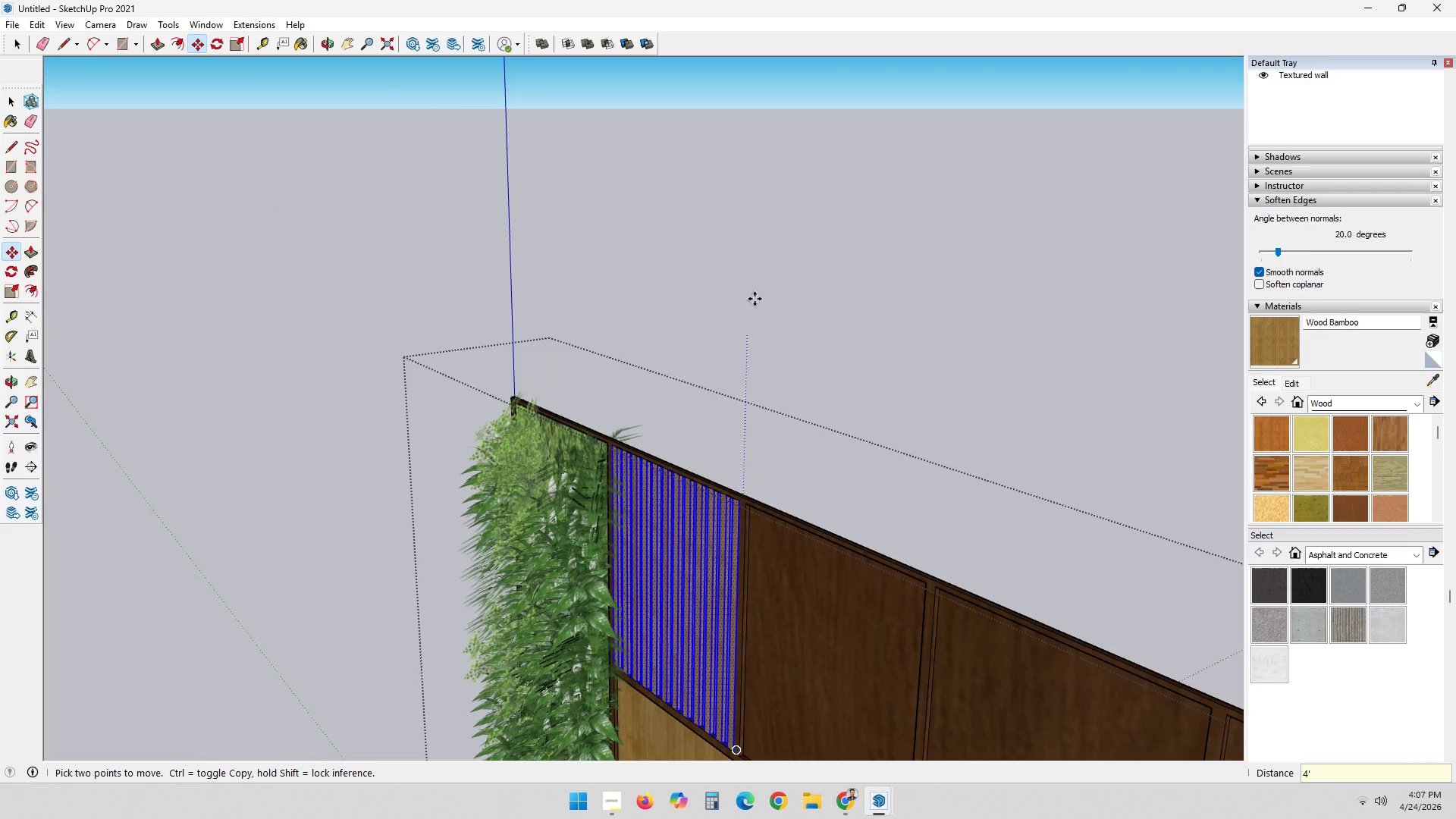 
key(Space)
 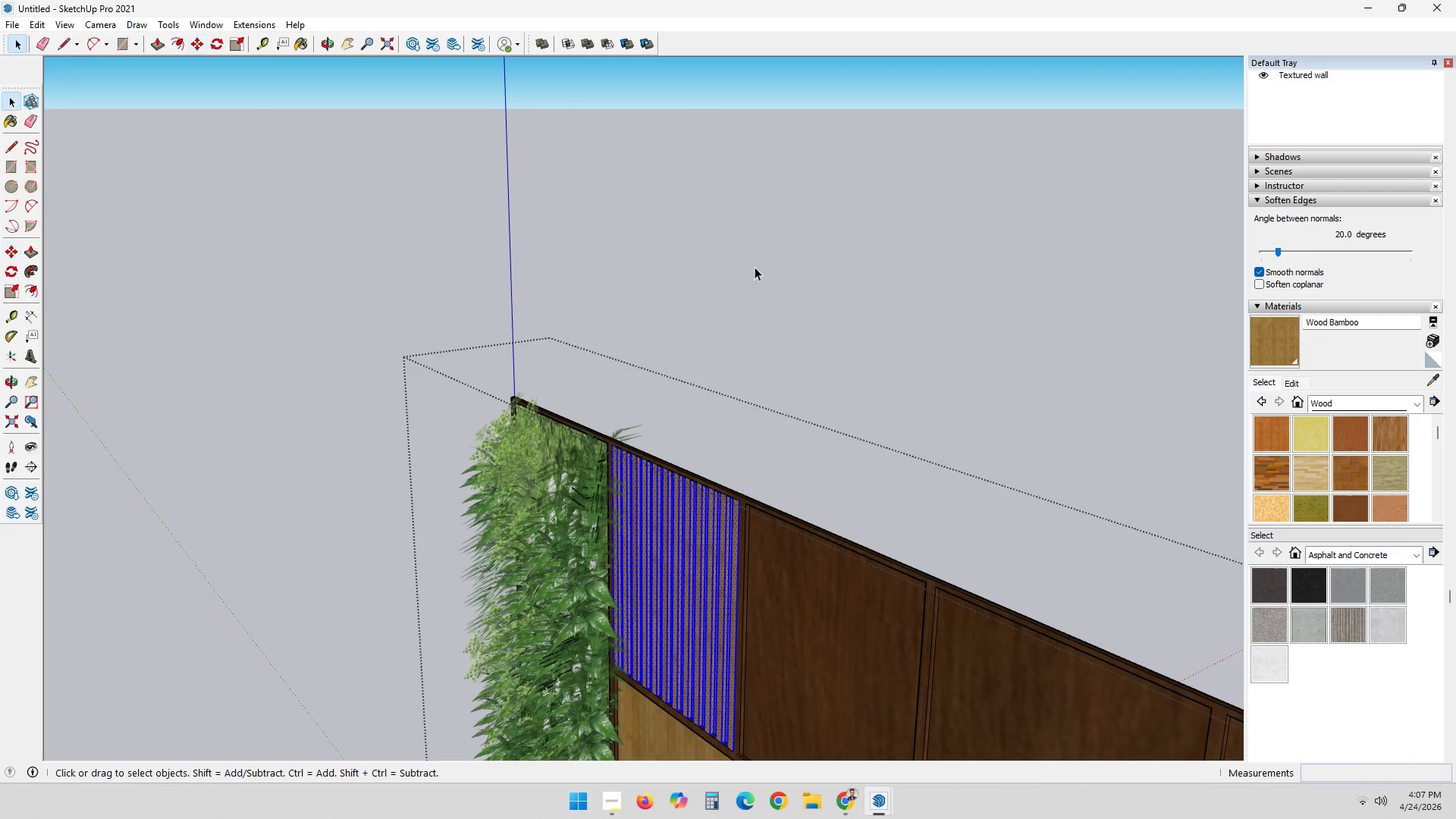 
left_click([758, 286])
 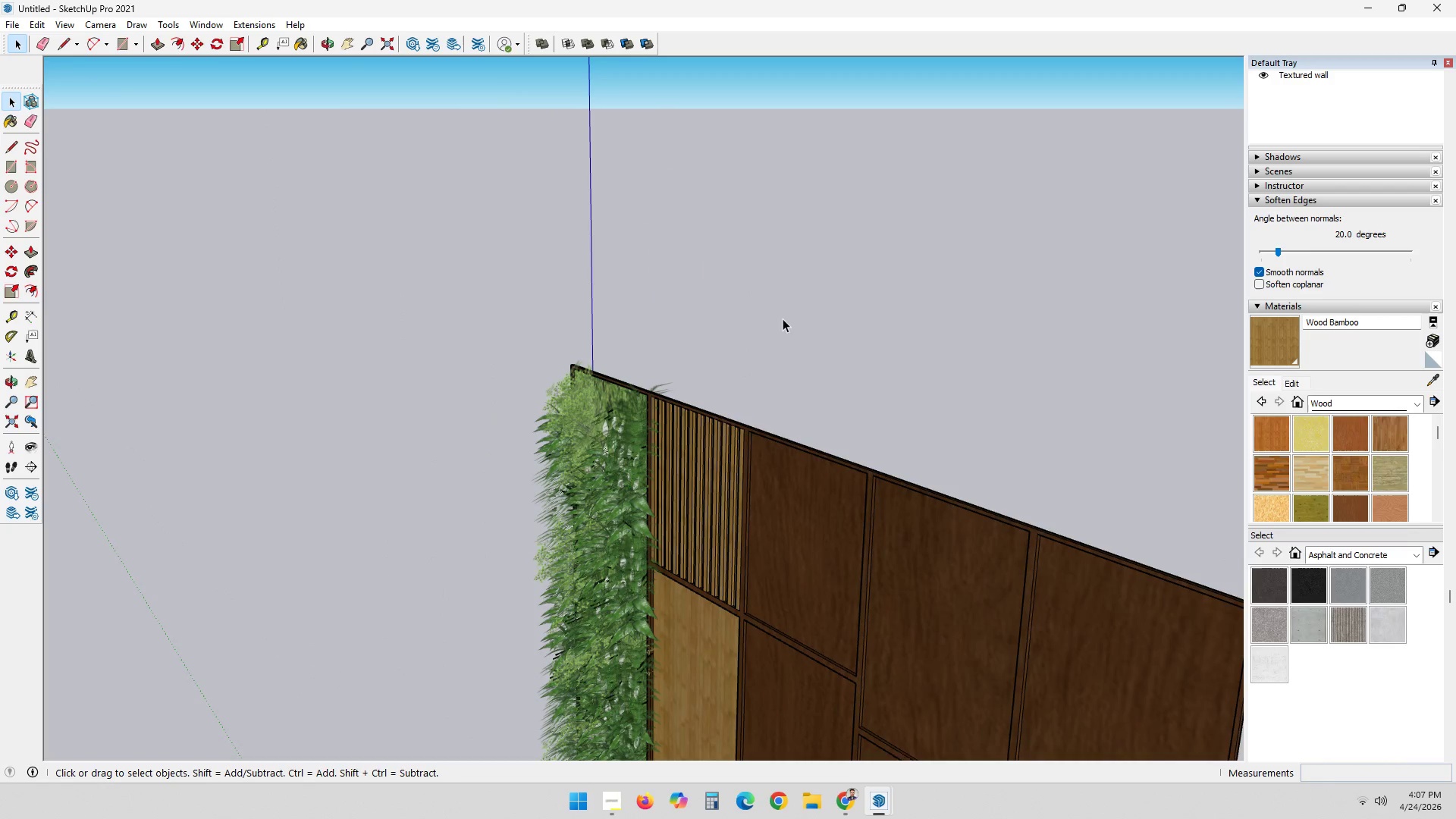 
scroll: coordinate [755, 265], scroll_direction: down, amount: 4.0
 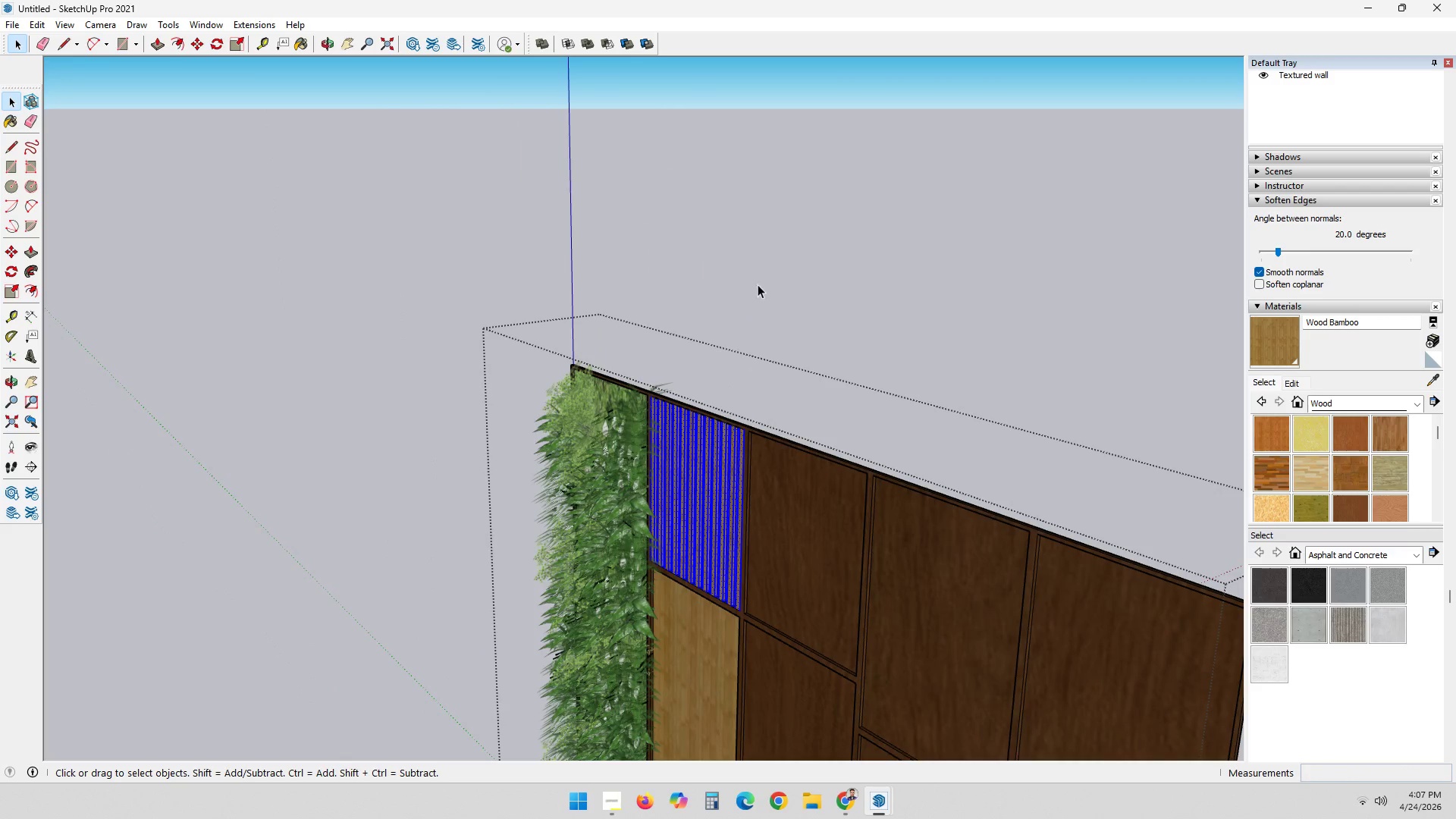 
double_click([805, 334])
 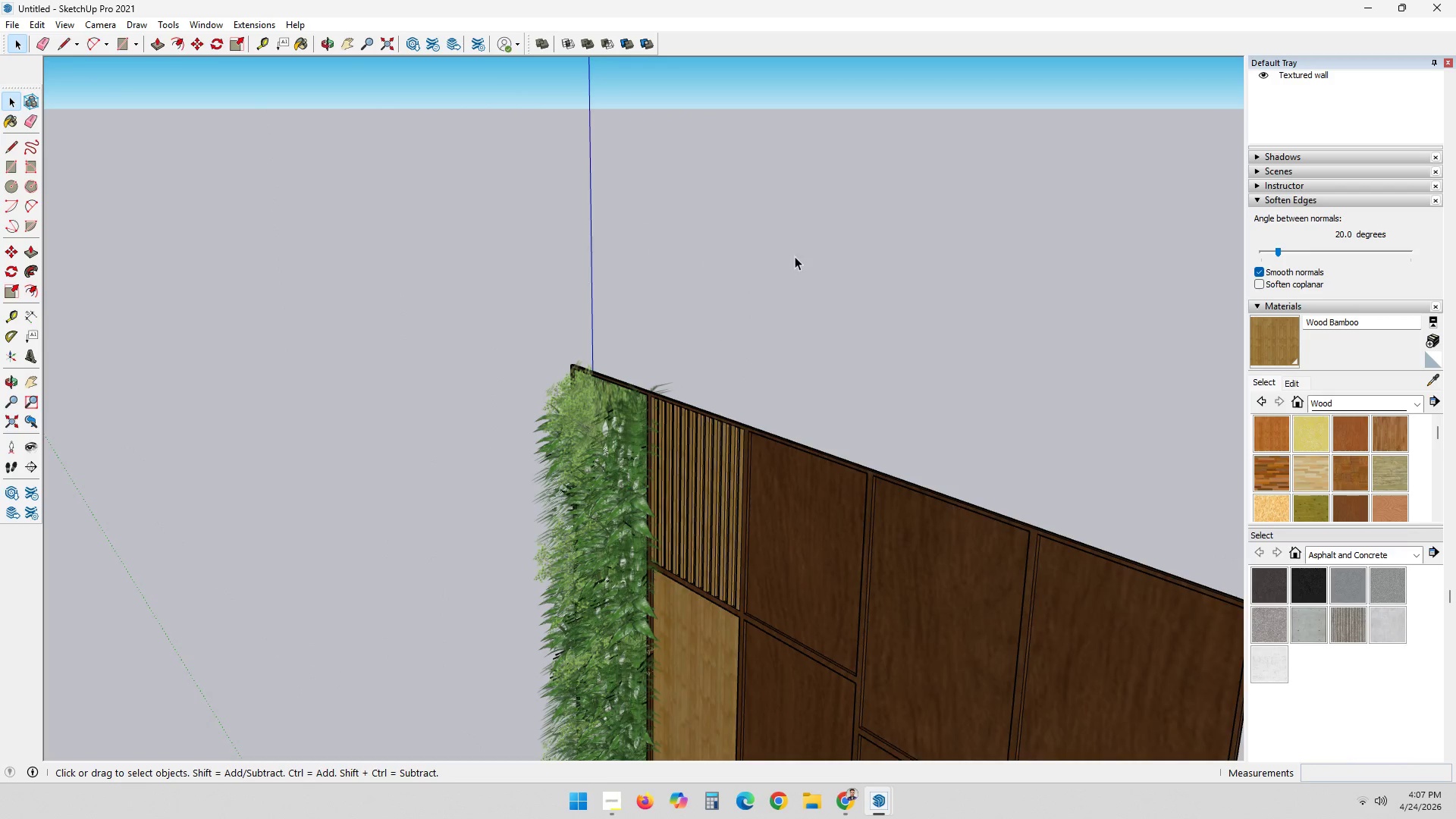 
scroll: coordinate [796, 321], scroll_direction: down, amount: 6.0
 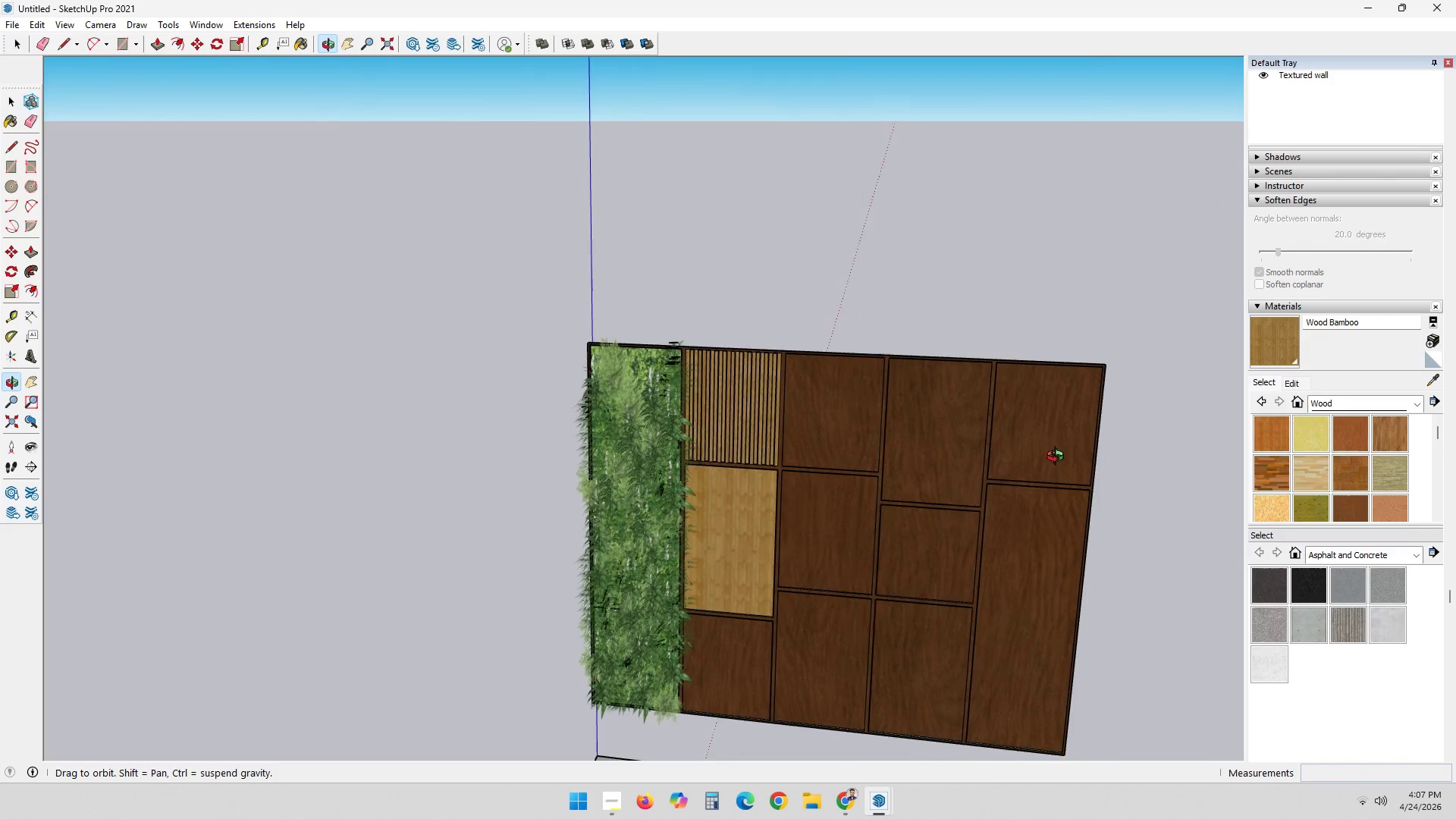 
scroll: coordinate [782, 485], scroll_direction: up, amount: 3.0
 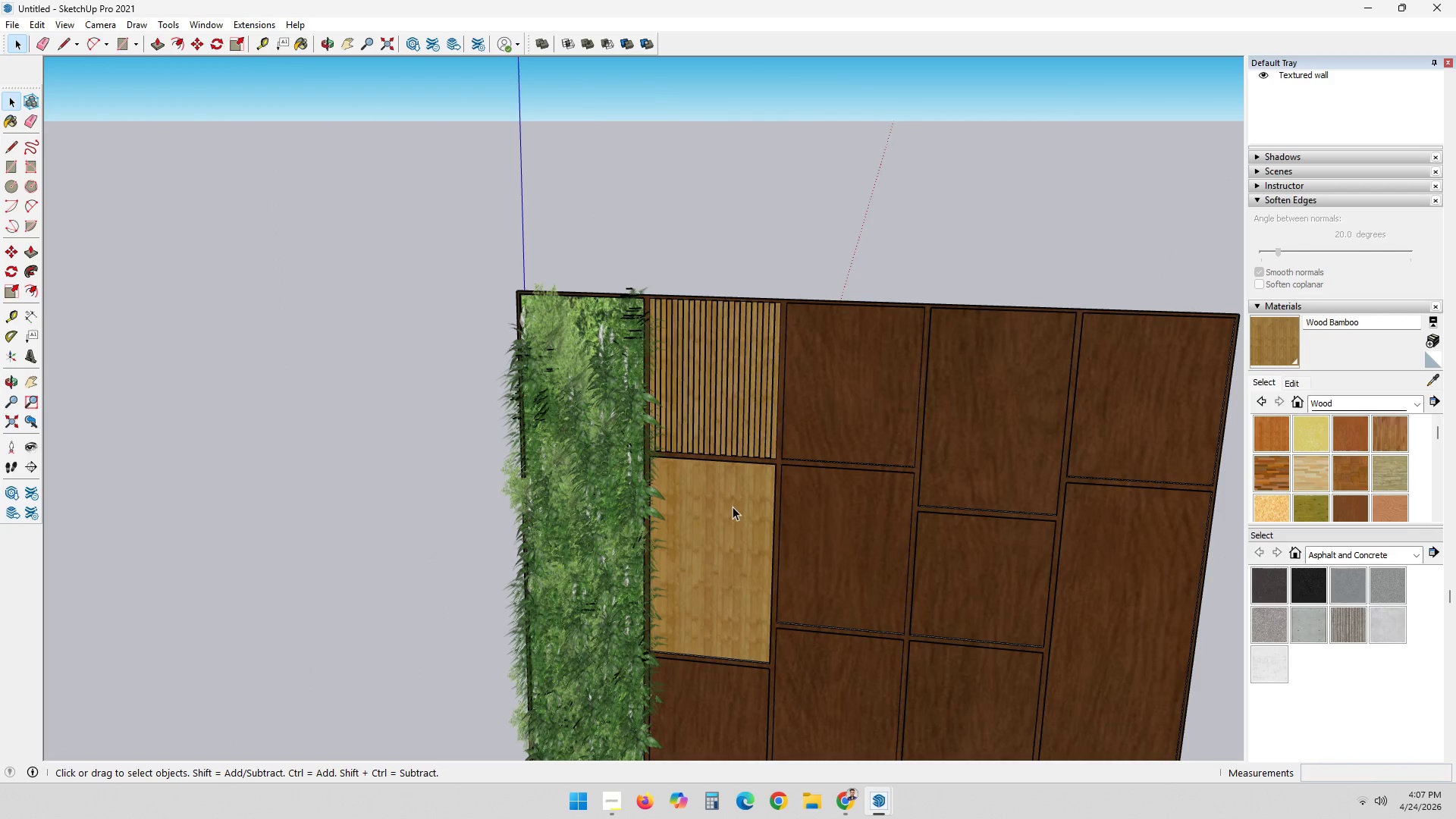 
scroll: coordinate [736, 347], scroll_direction: down, amount: 2.0
 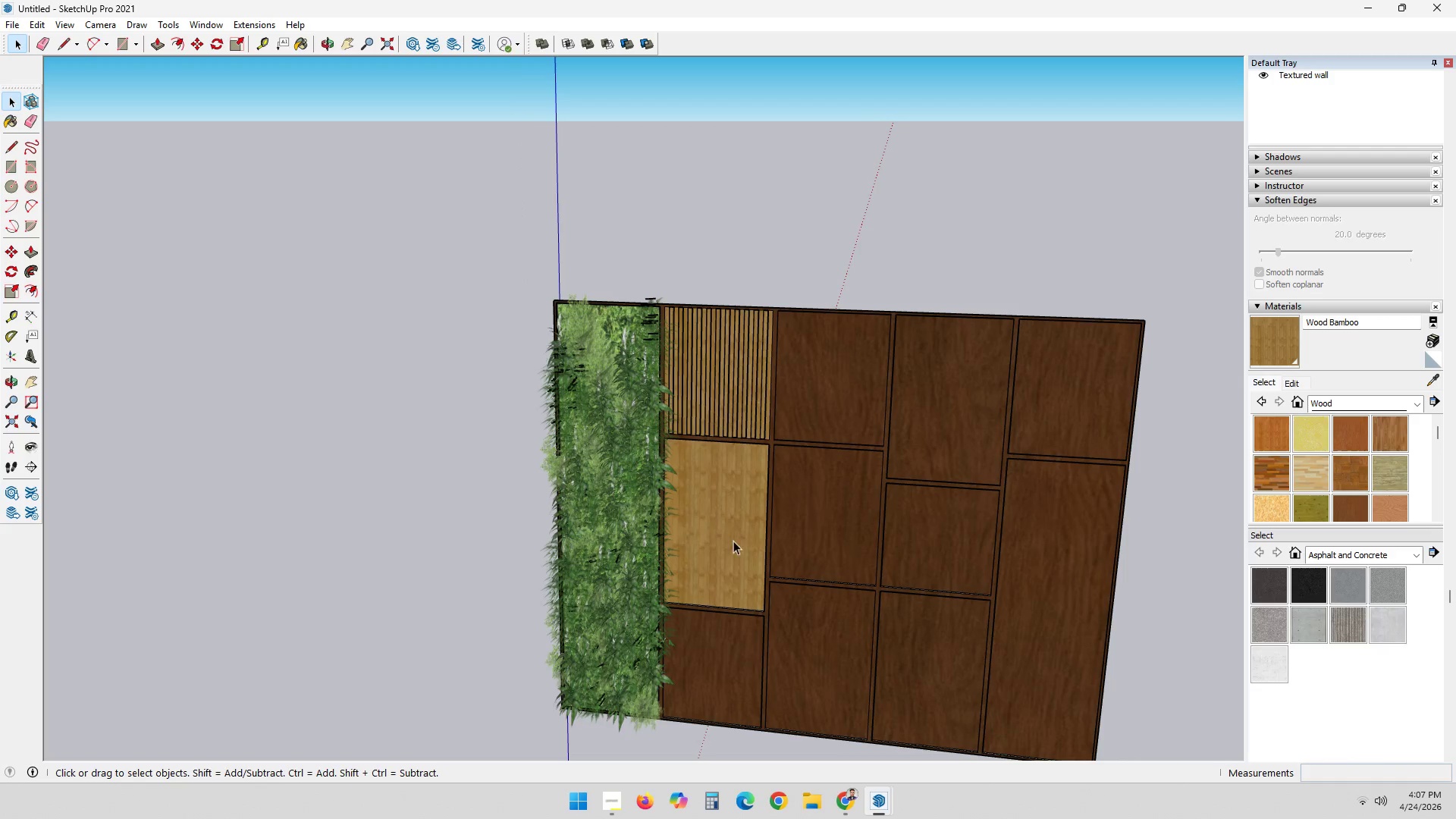 
scroll: coordinate [738, 586], scroll_direction: up, amount: 3.0
 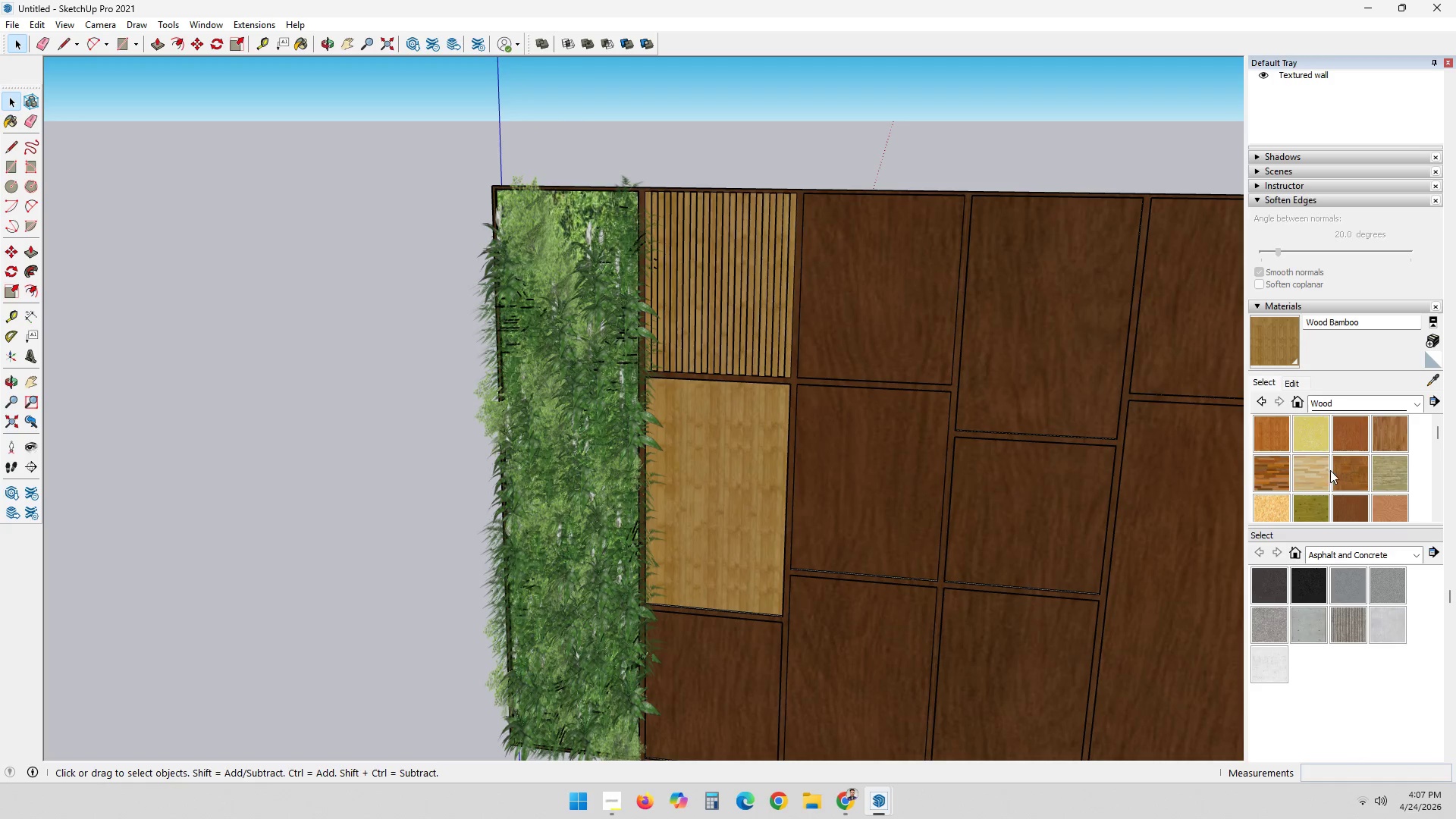 
scroll: coordinate [1335, 470], scroll_direction: down, amount: 1.0
 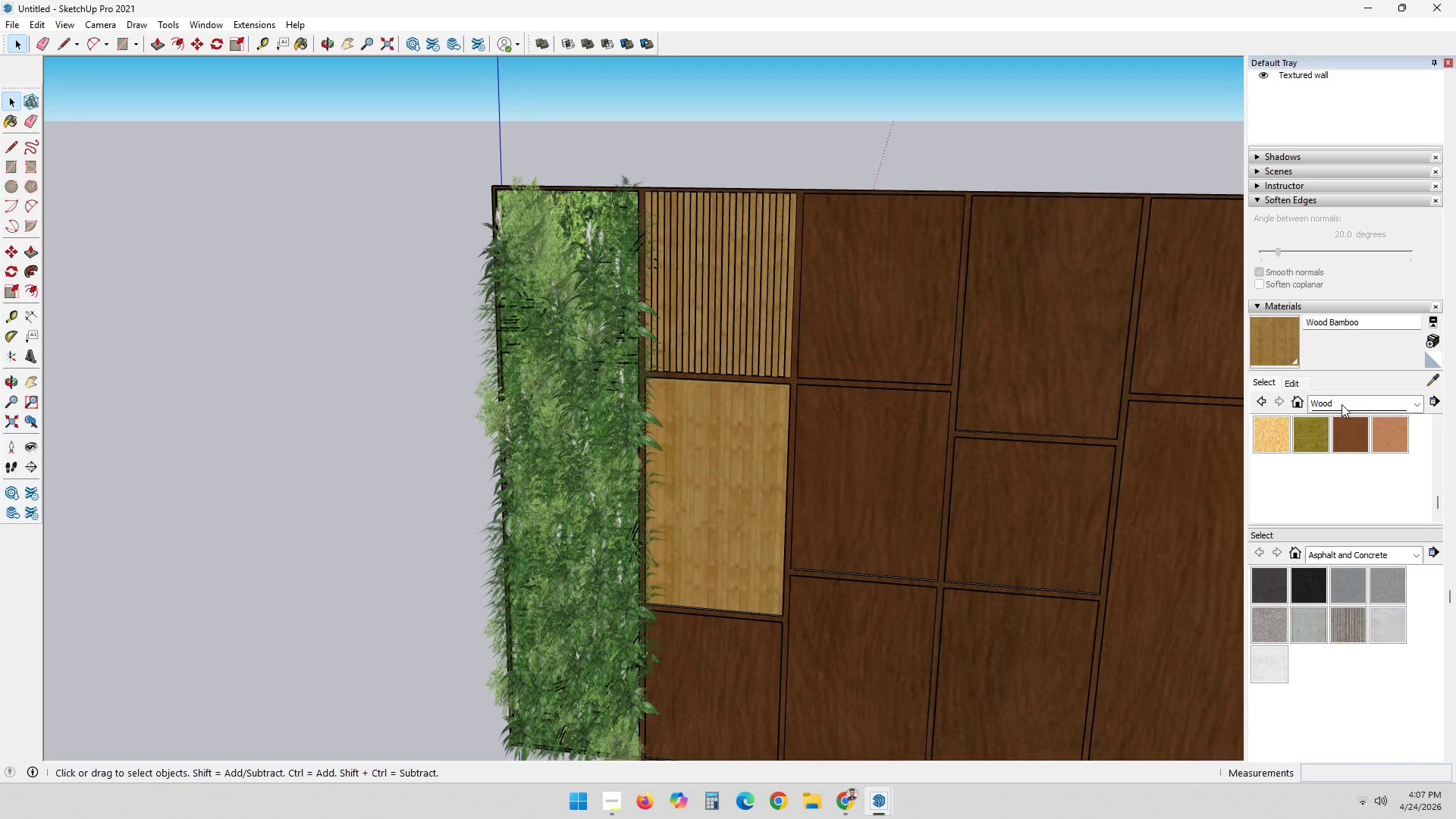 
left_click([1341, 404])
 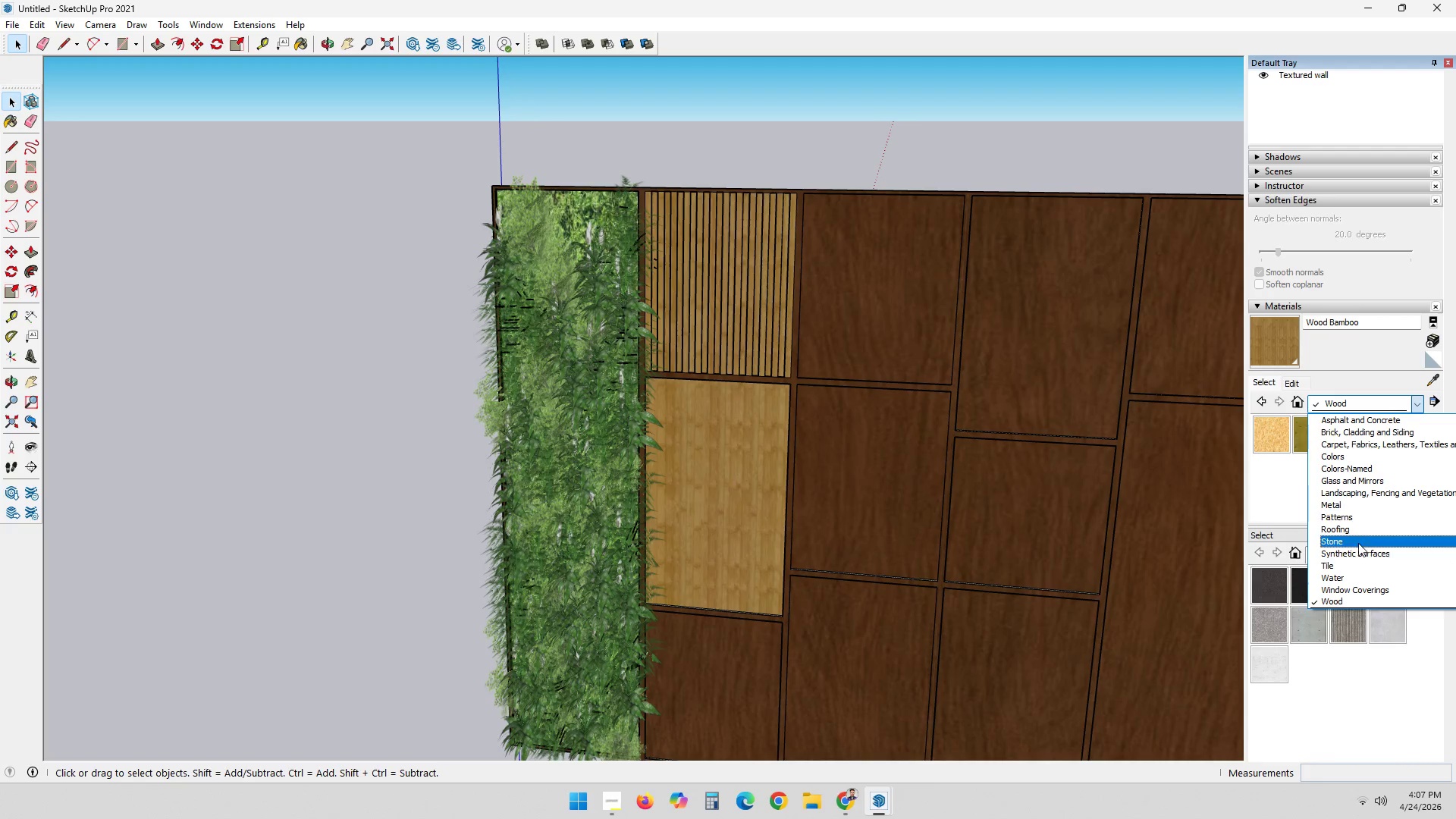 
left_click([1357, 543])
 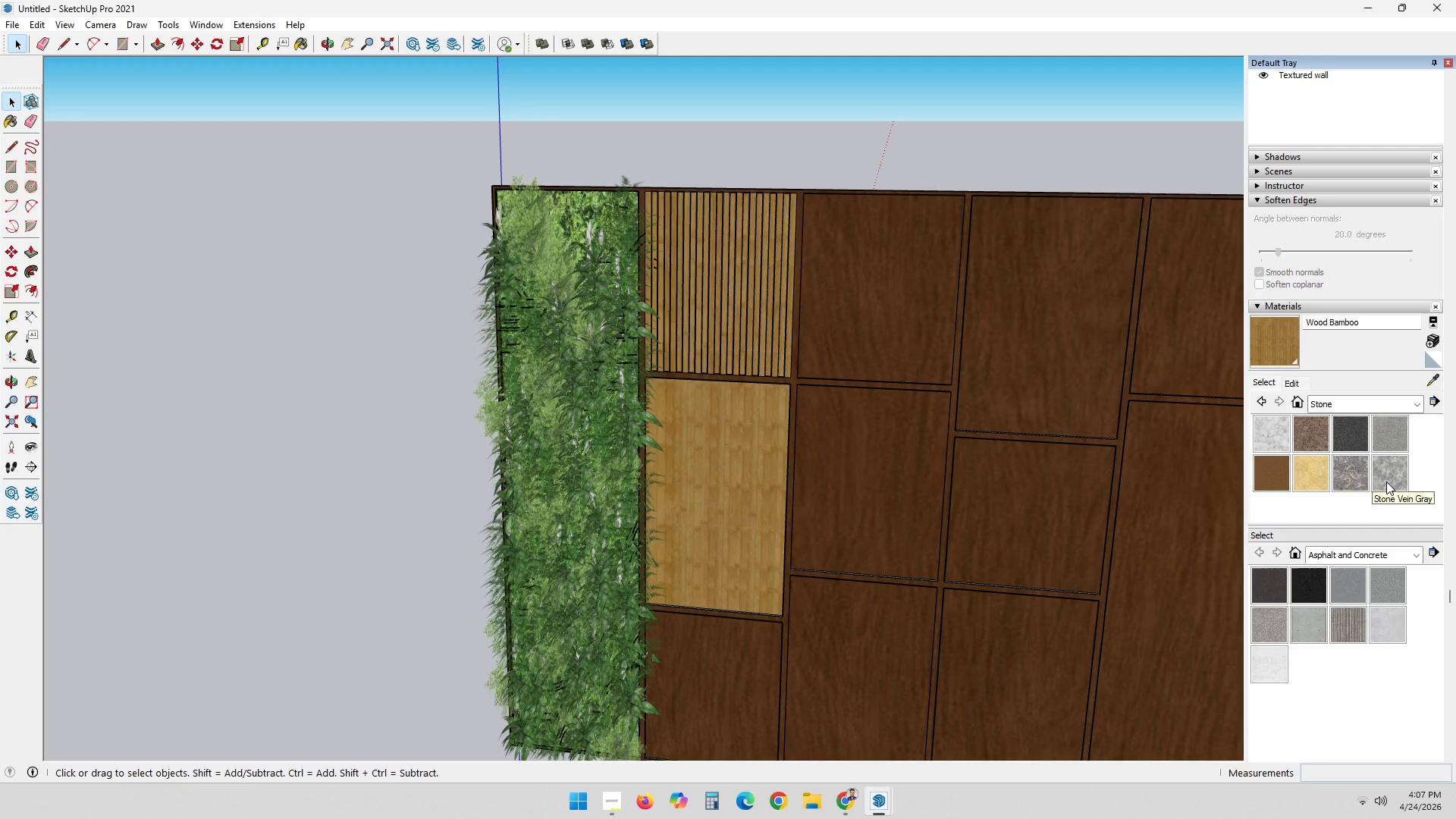 
left_click([1386, 482])
 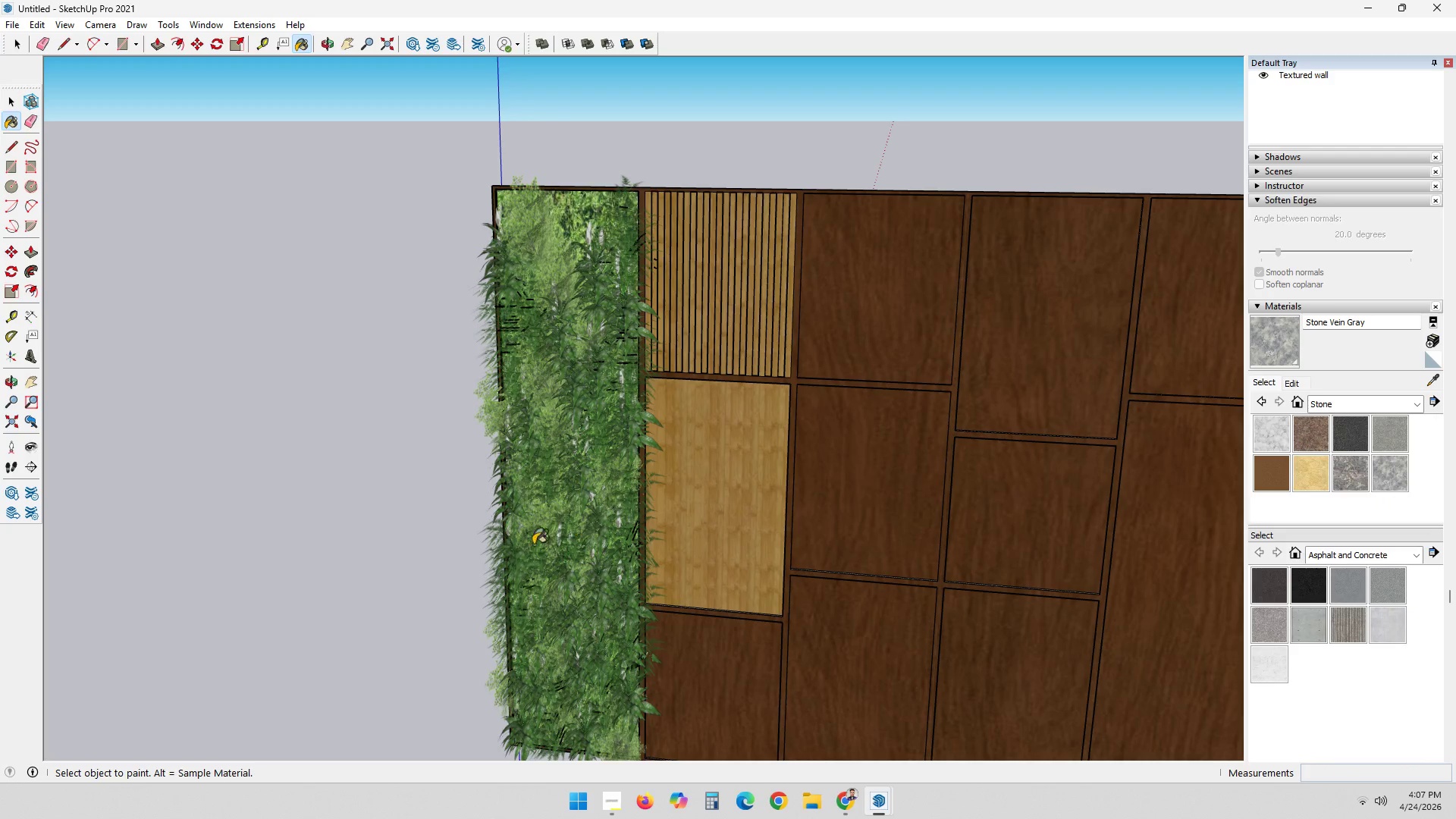 
key(Space)
 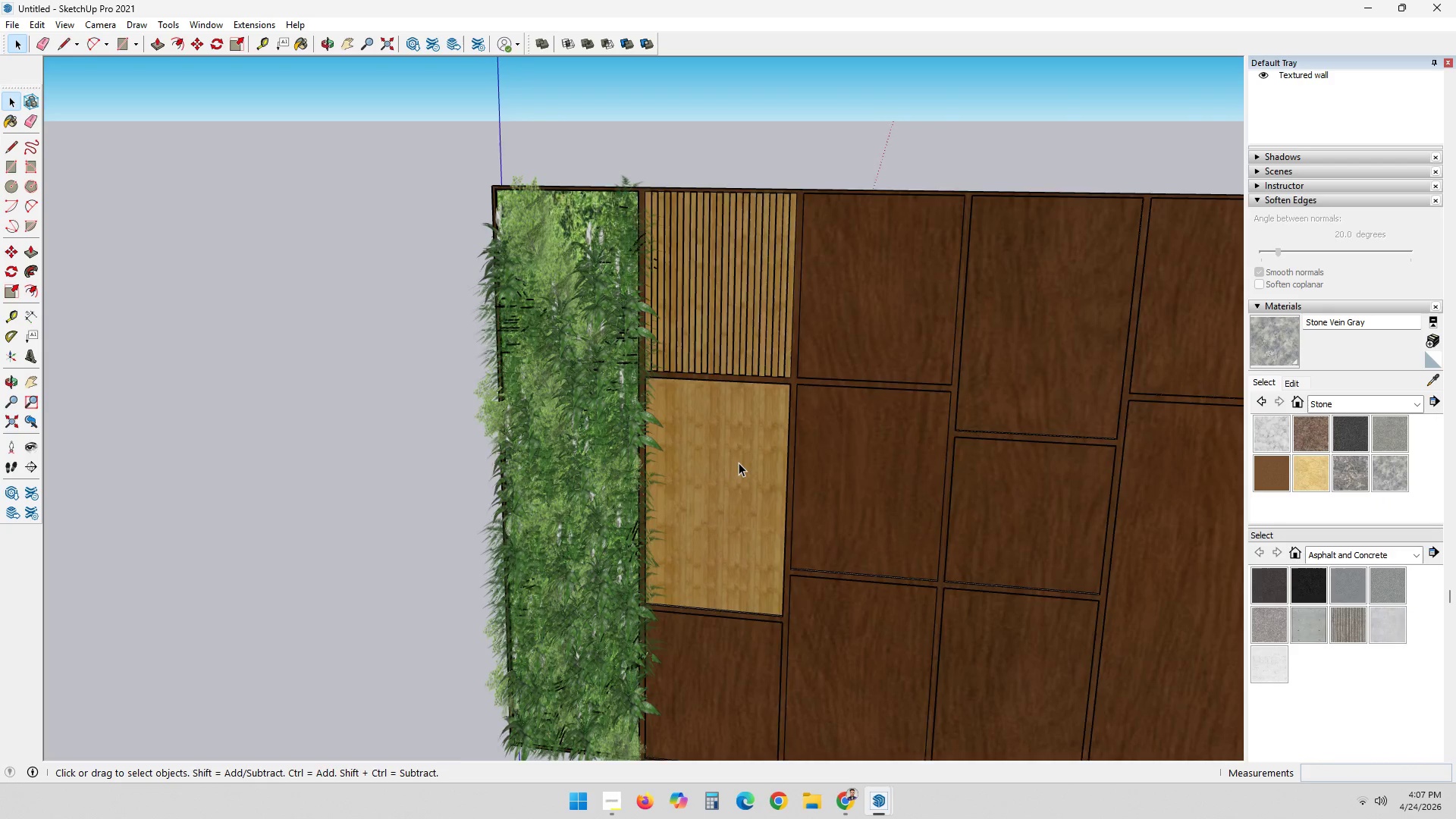 
double_click([739, 463])
 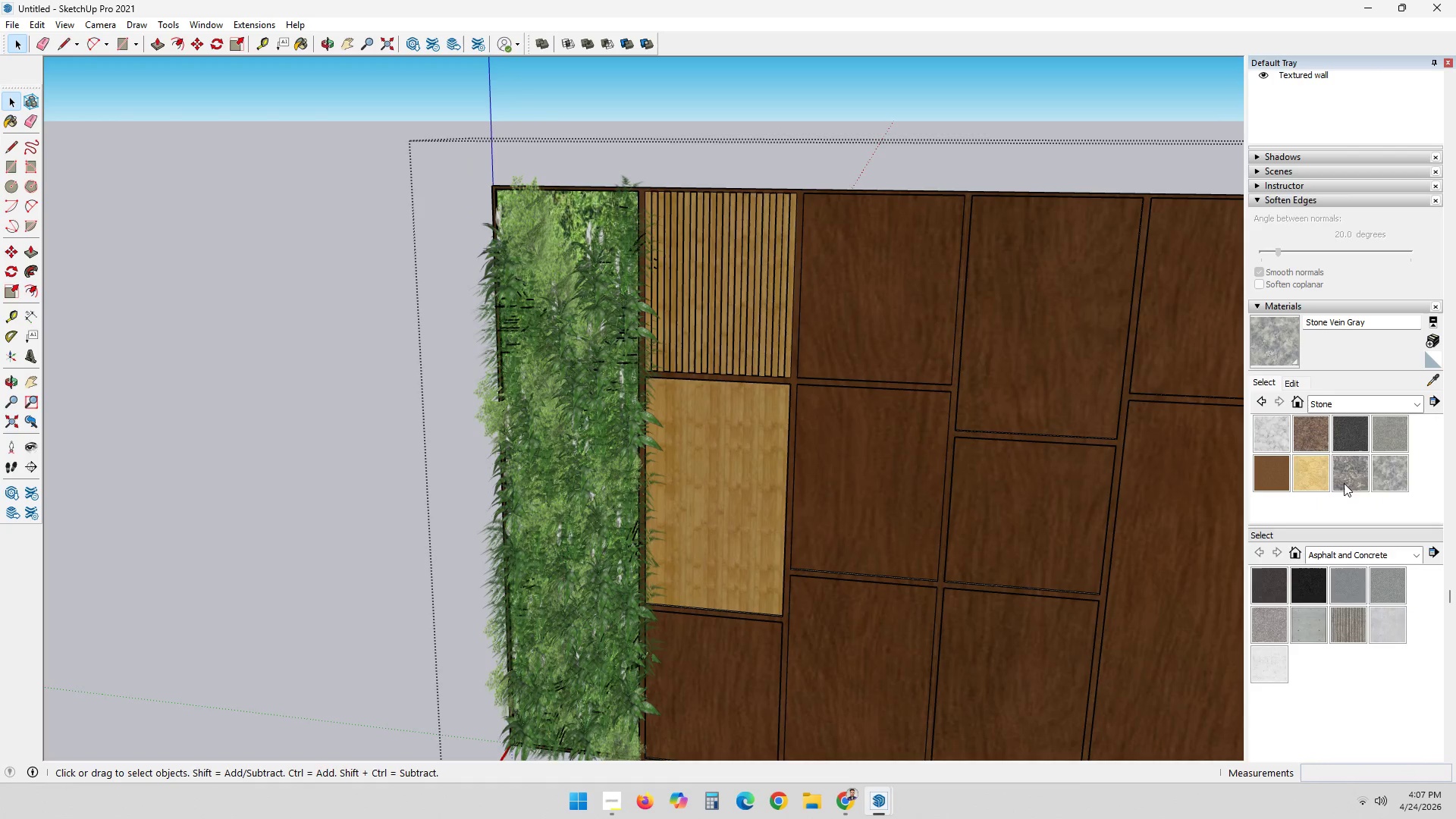 
left_click([1376, 480])
 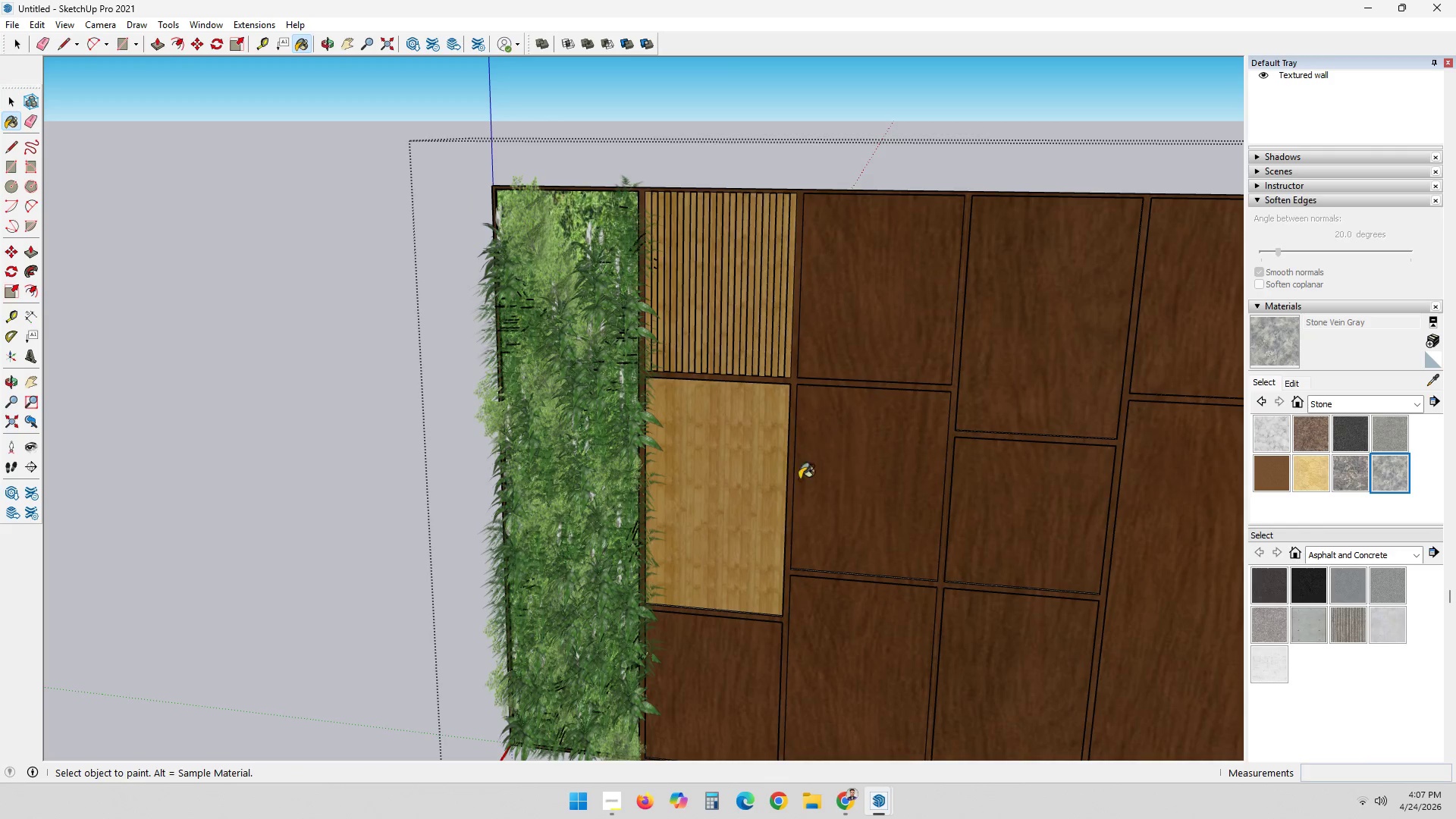 
left_click([754, 472])
 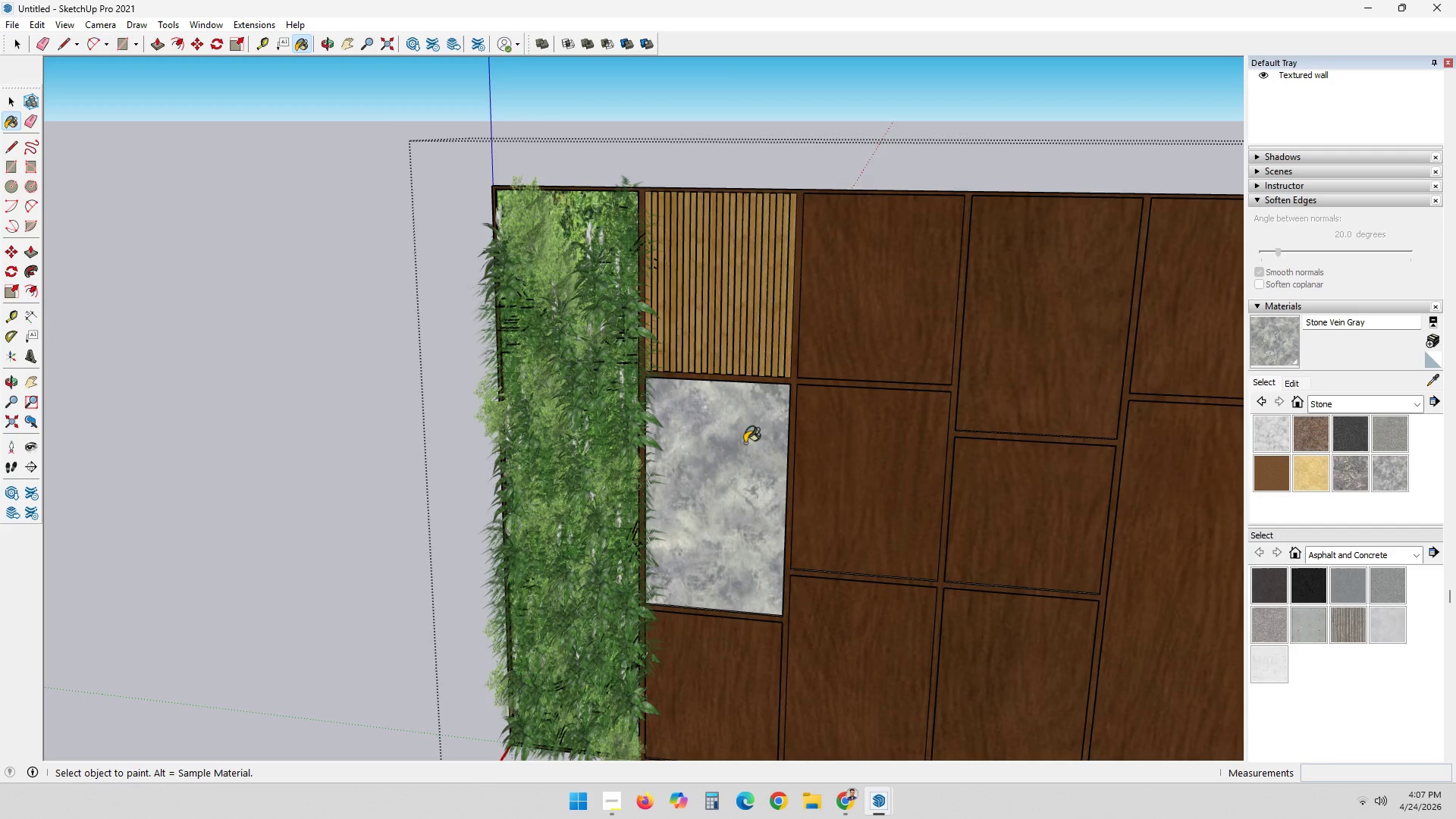 
scroll: coordinate [715, 371], scroll_direction: down, amount: 3.0
 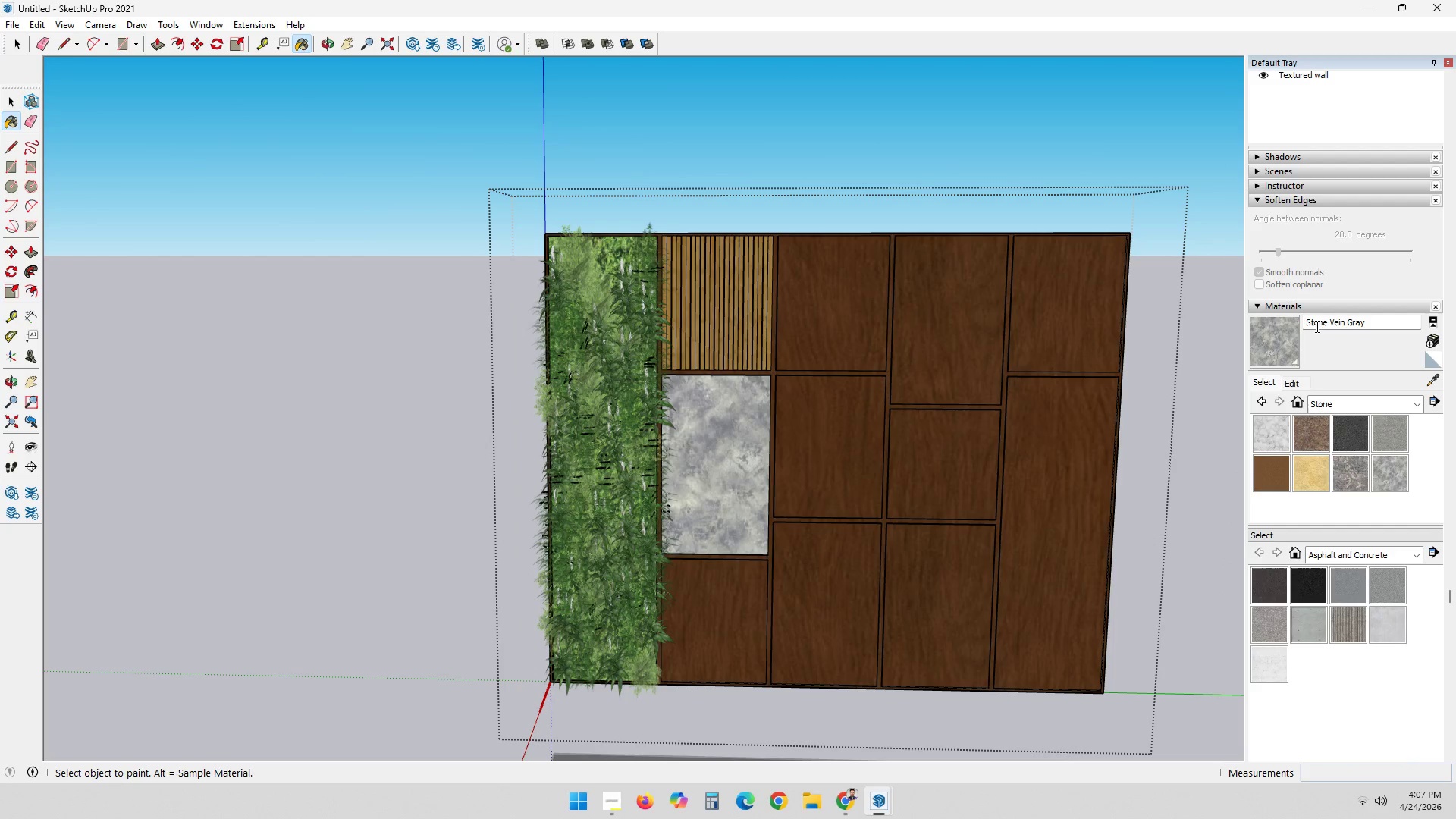 
left_click([1290, 381])
 